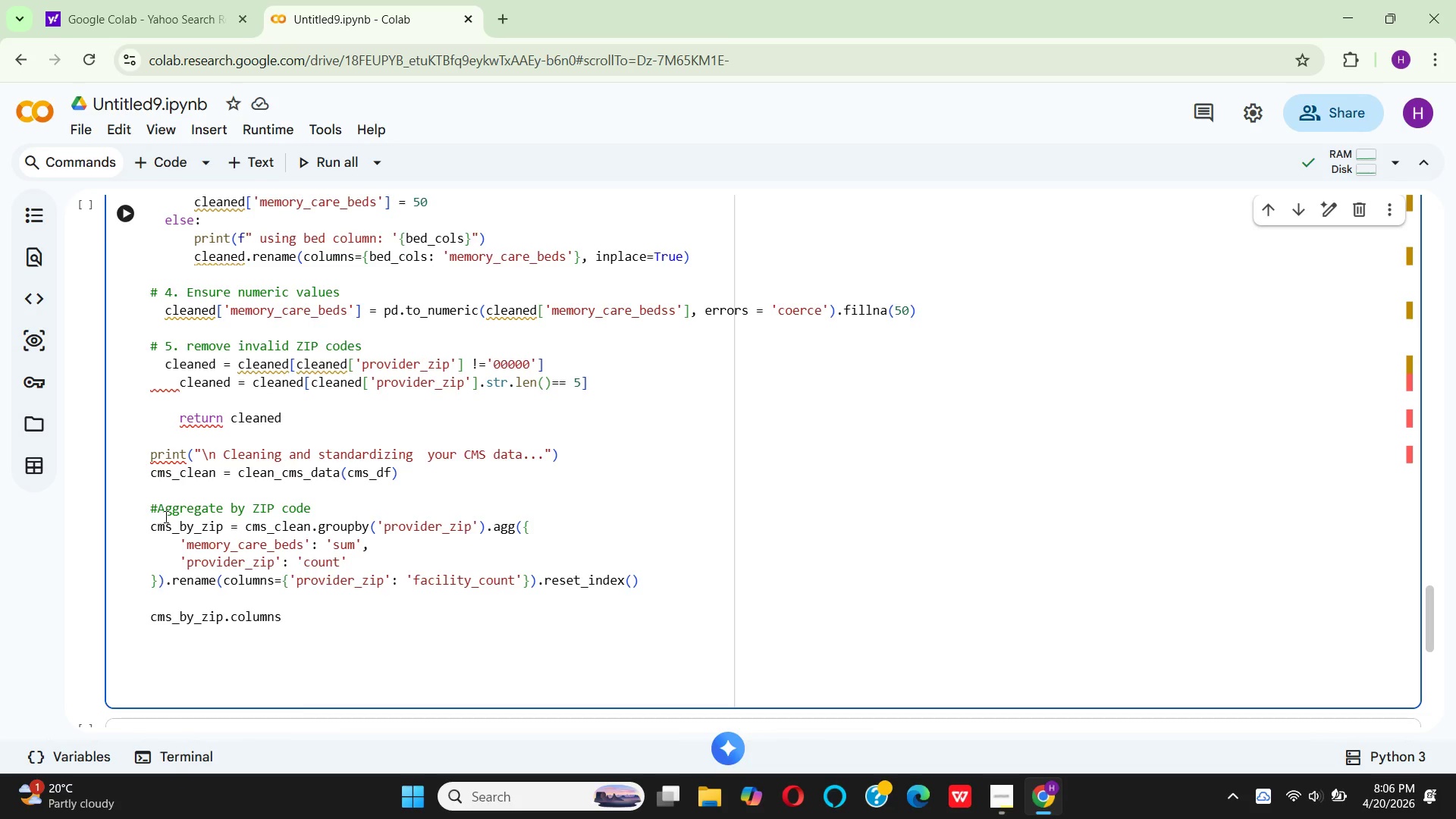 
type( = ['Z)
key(Backspace)
type(zip_code,)
key(Backspace)
type( )
key(Backspace)
 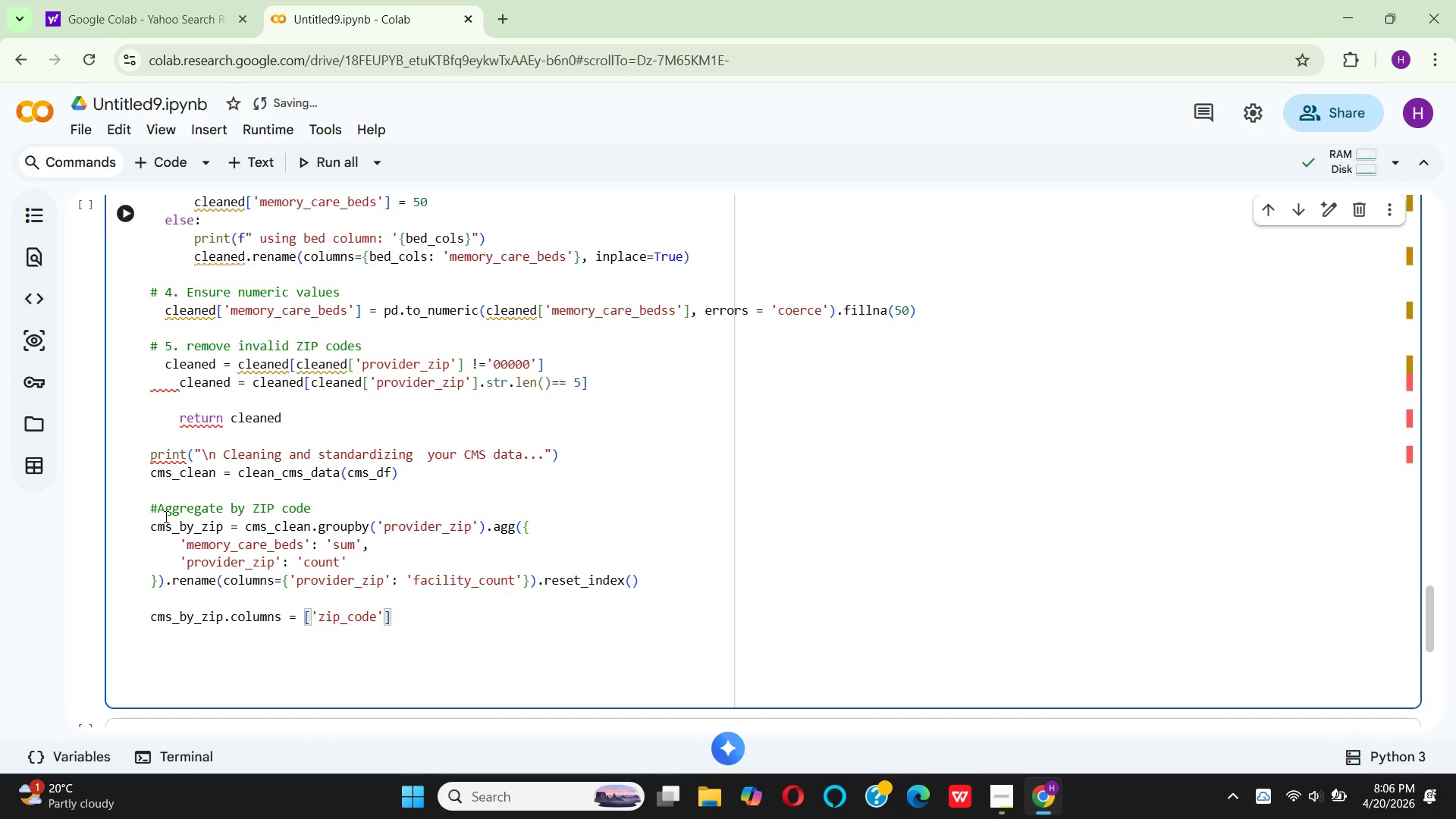 
key(ArrowRight)
 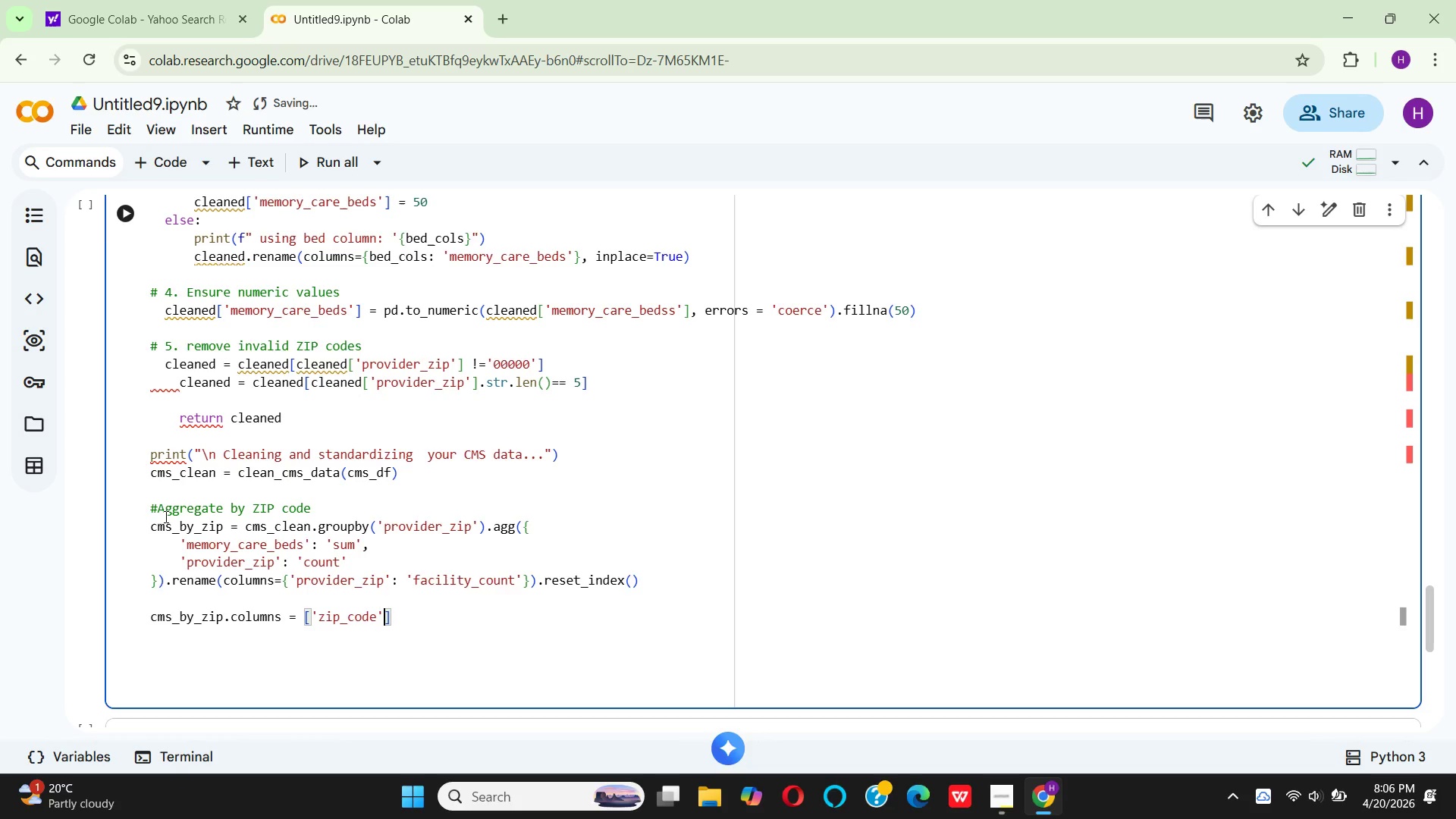 
type(, 'total_)
 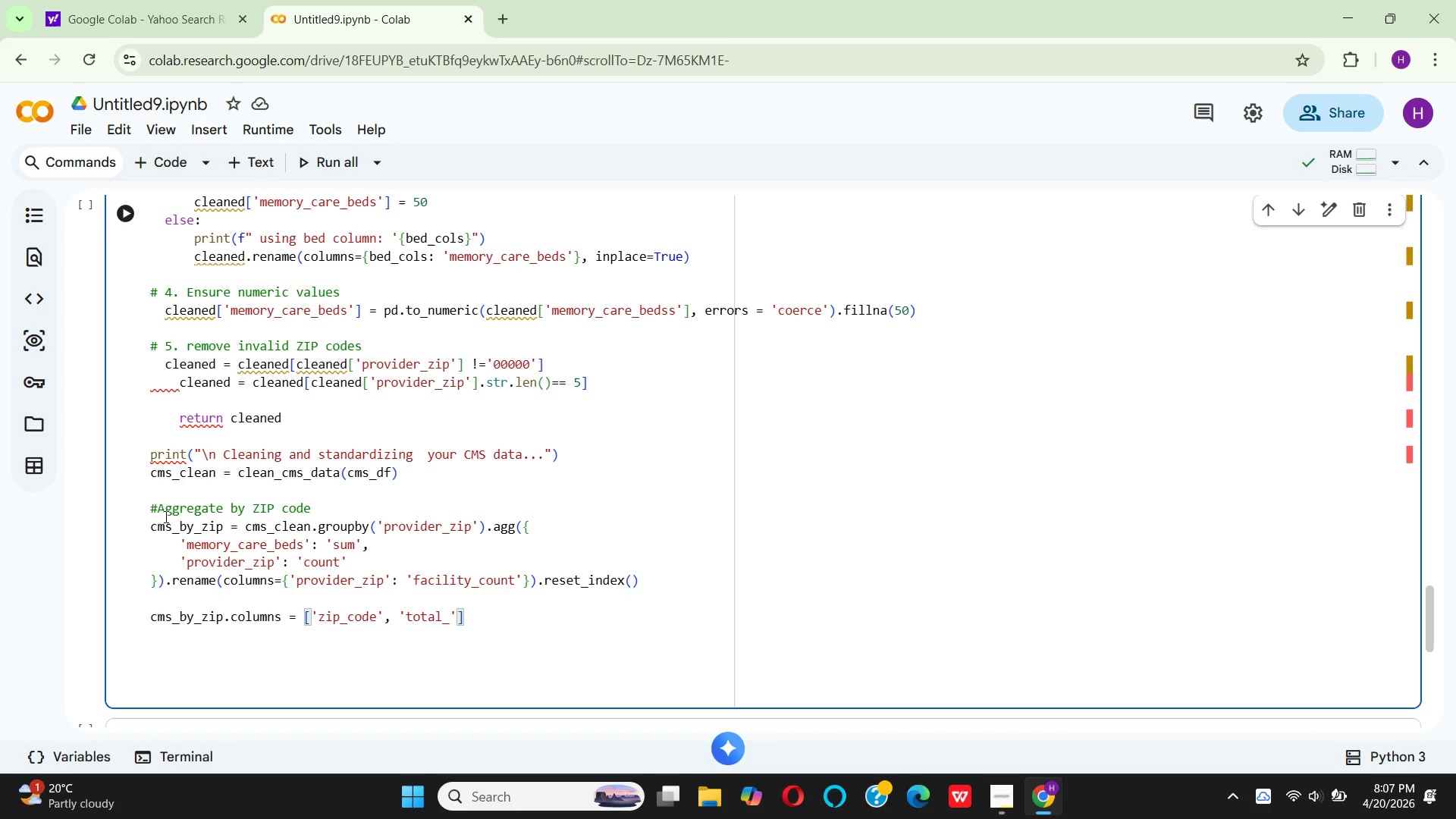 
type(memory)
 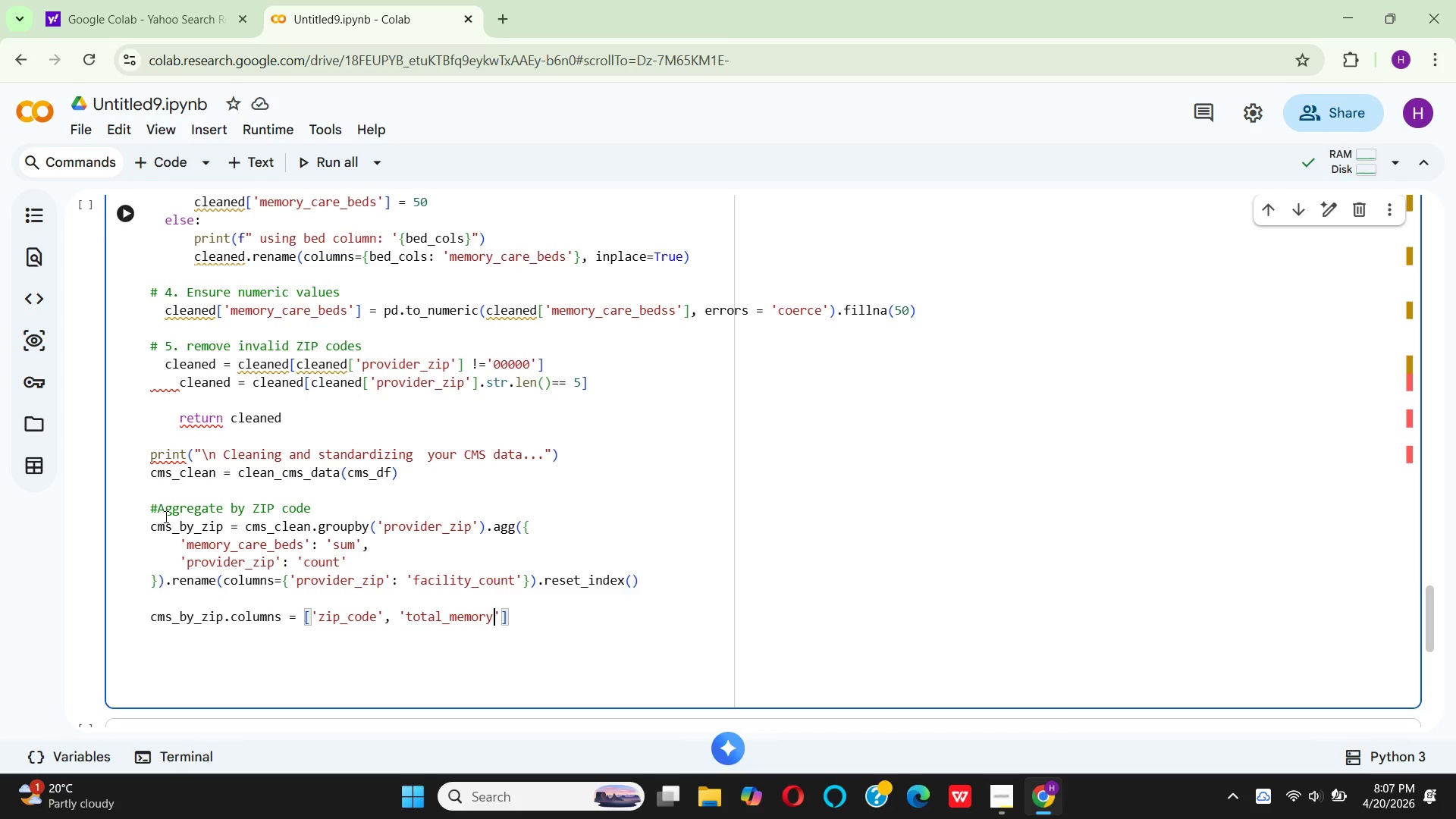 
type(_care_beds)
 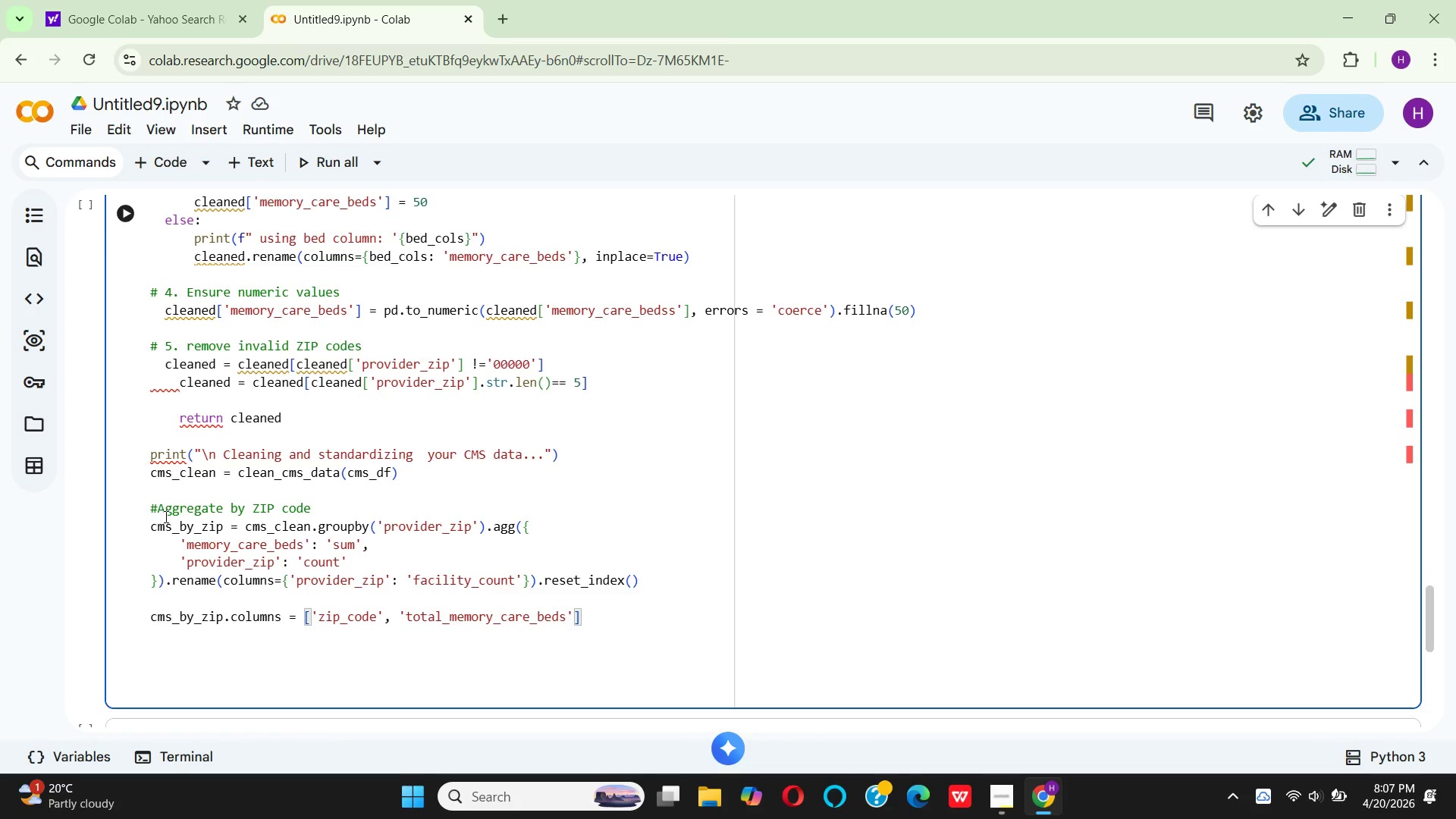 
key(ArrowRight)
 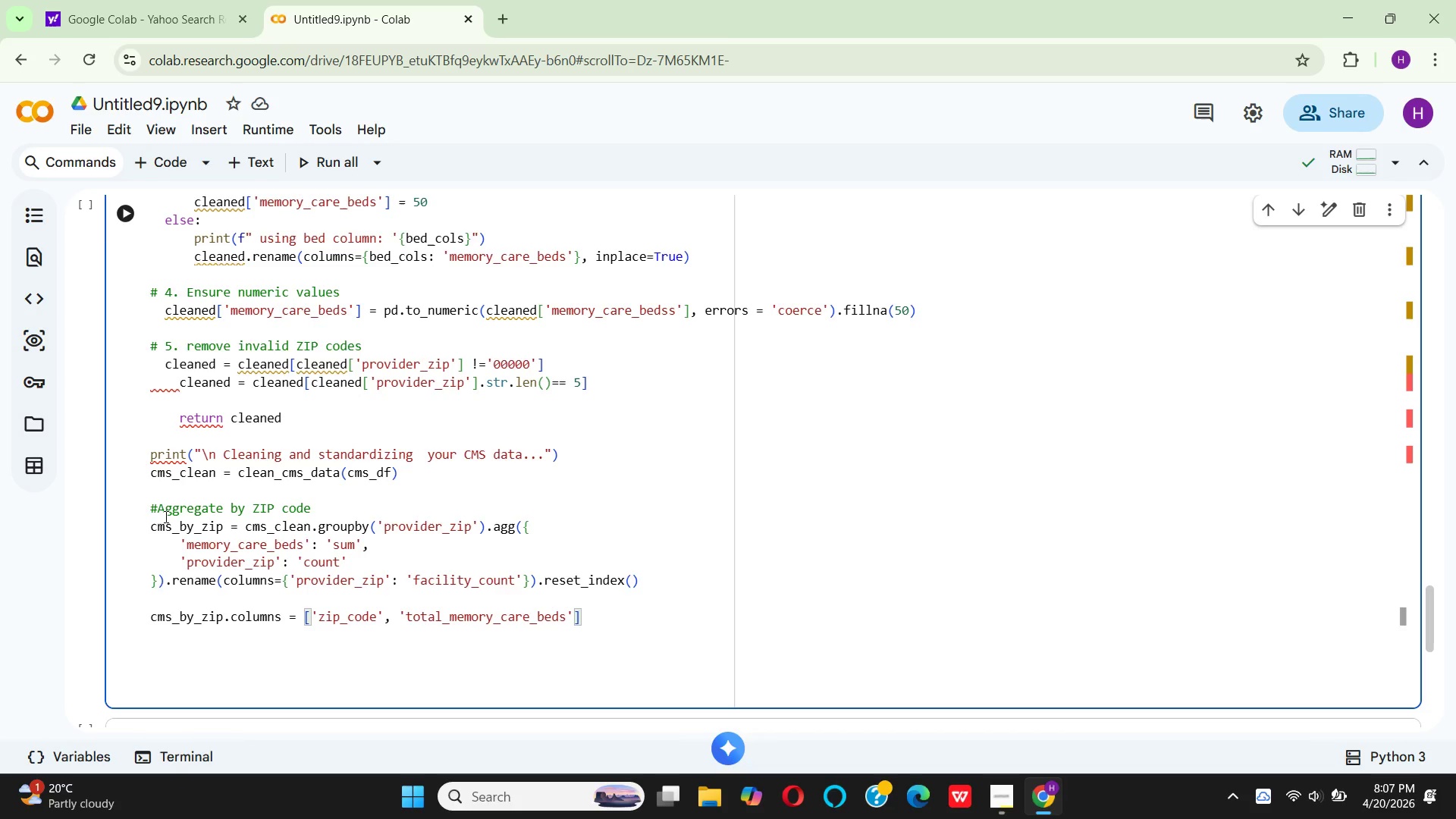 
type(,'facility_count)
 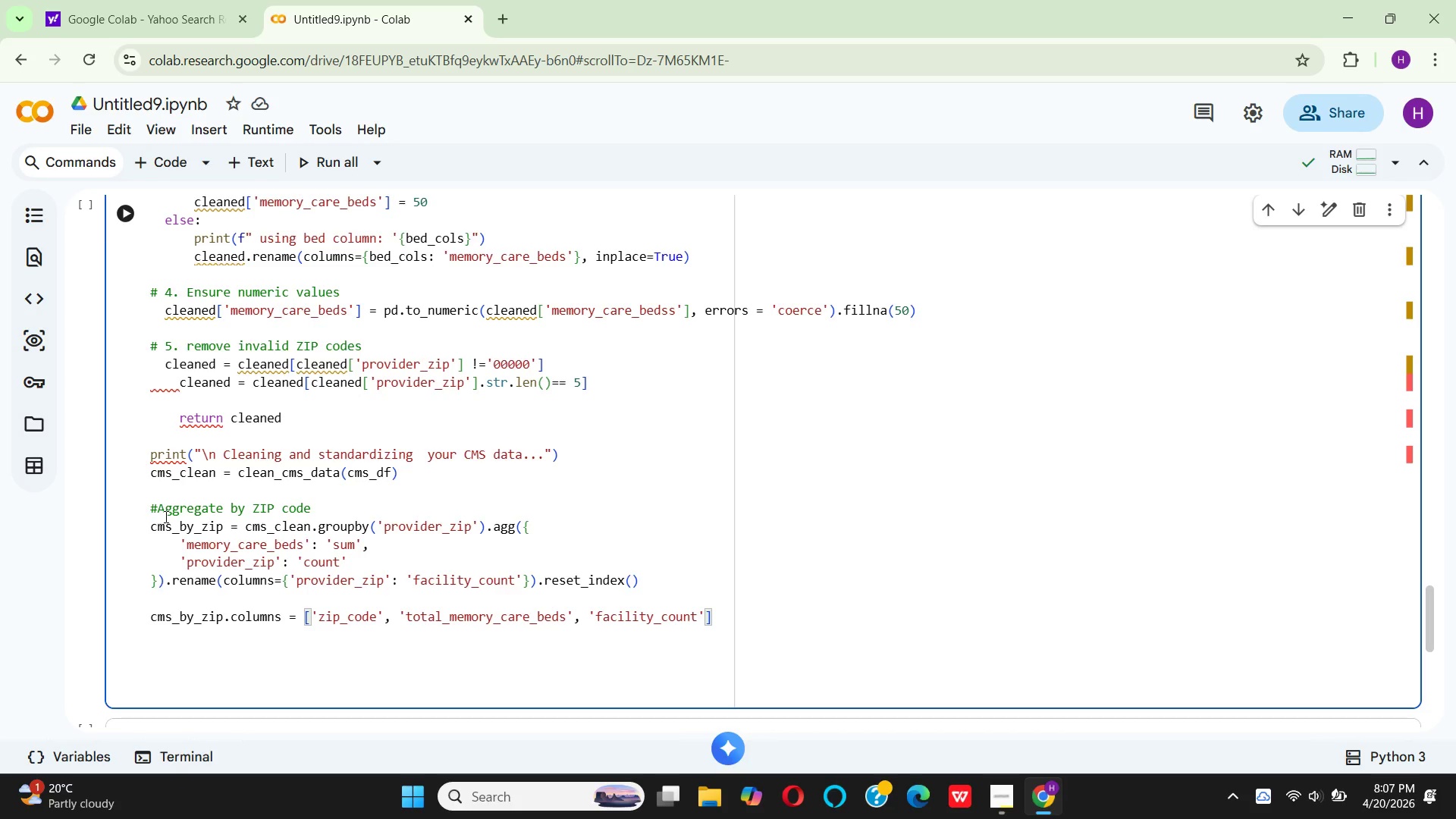 
hold_key(key=Space, duration=0.33)
 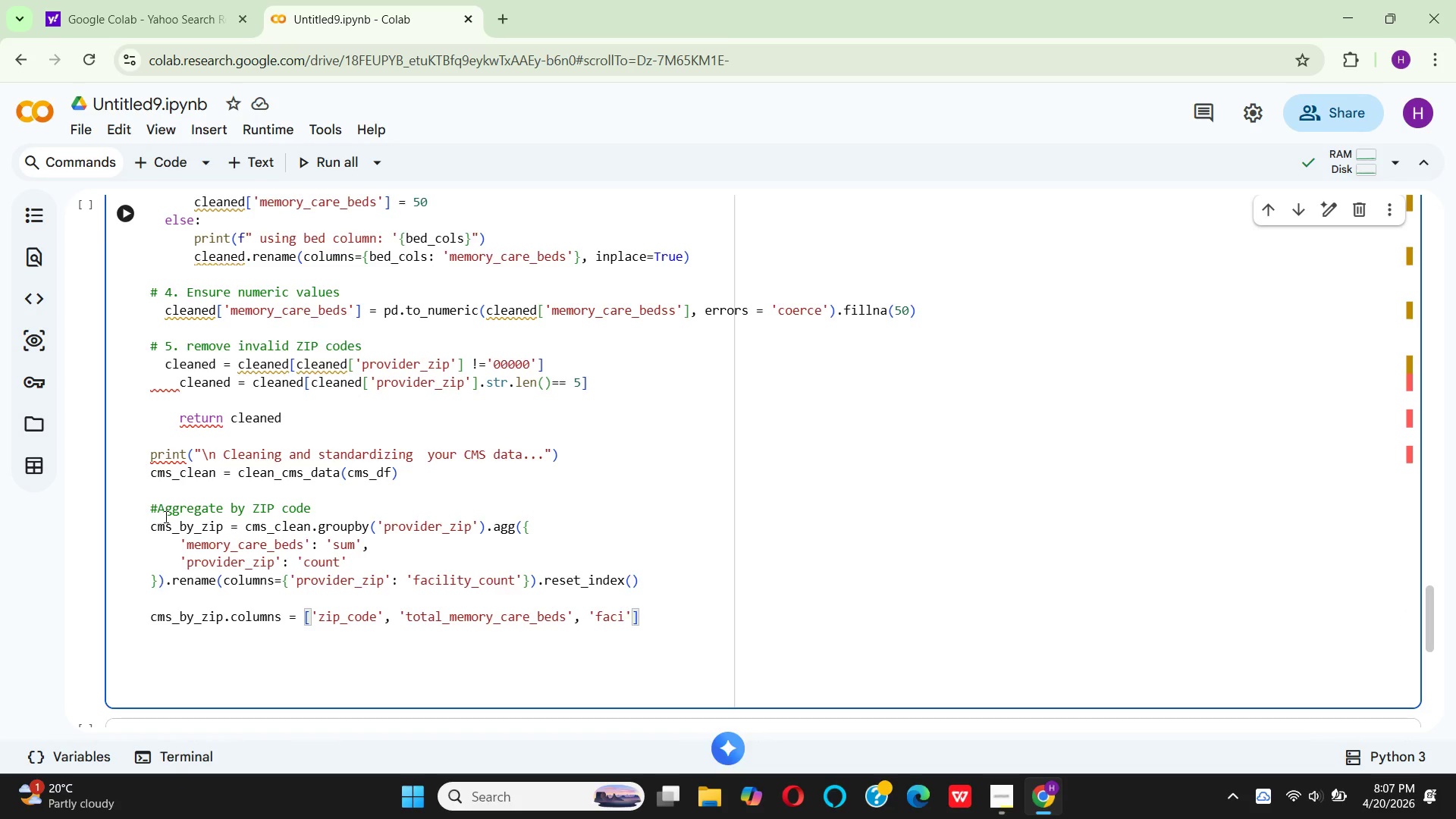 
wait(5.53)
 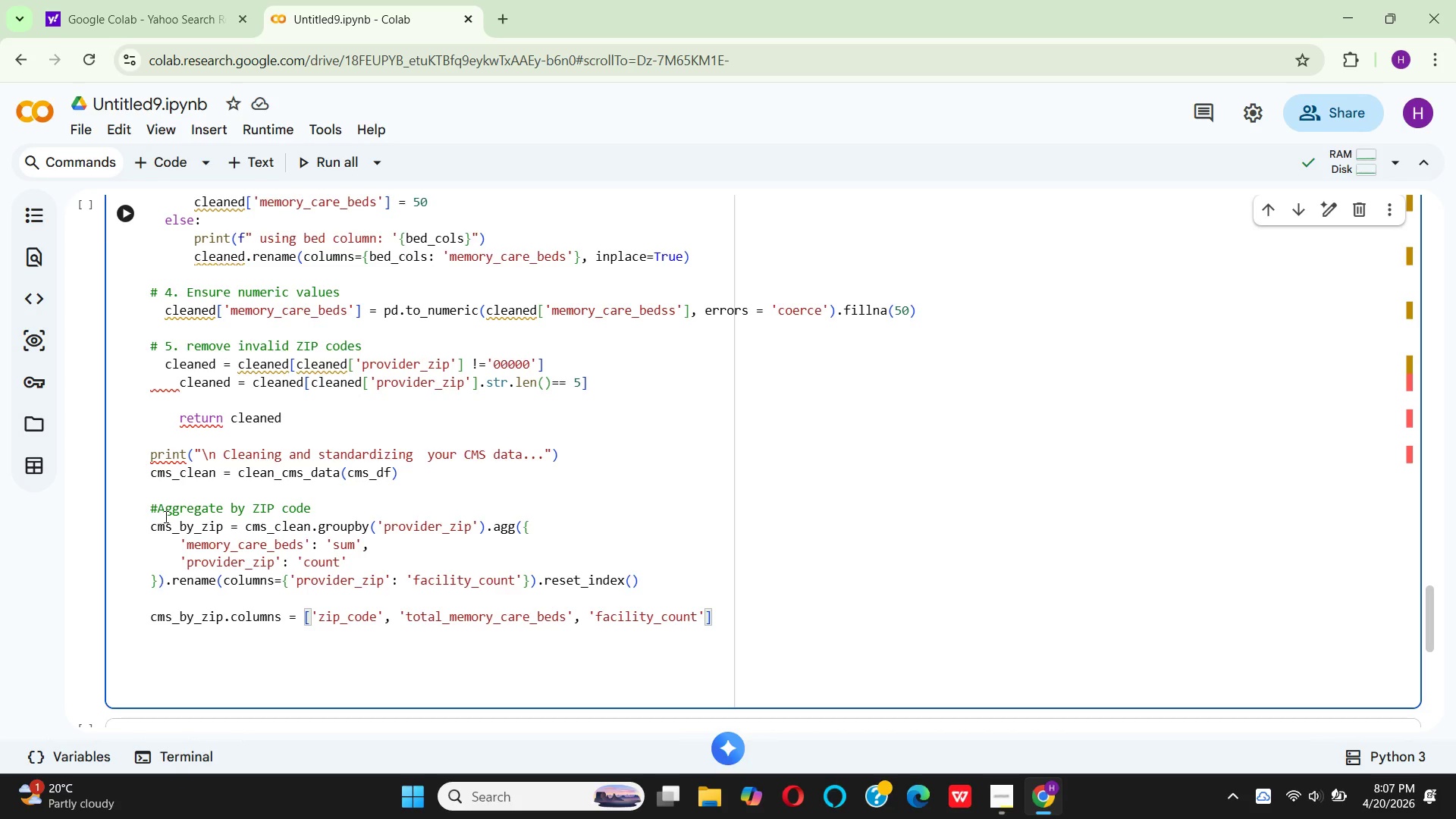 
key(ArrowRight)
 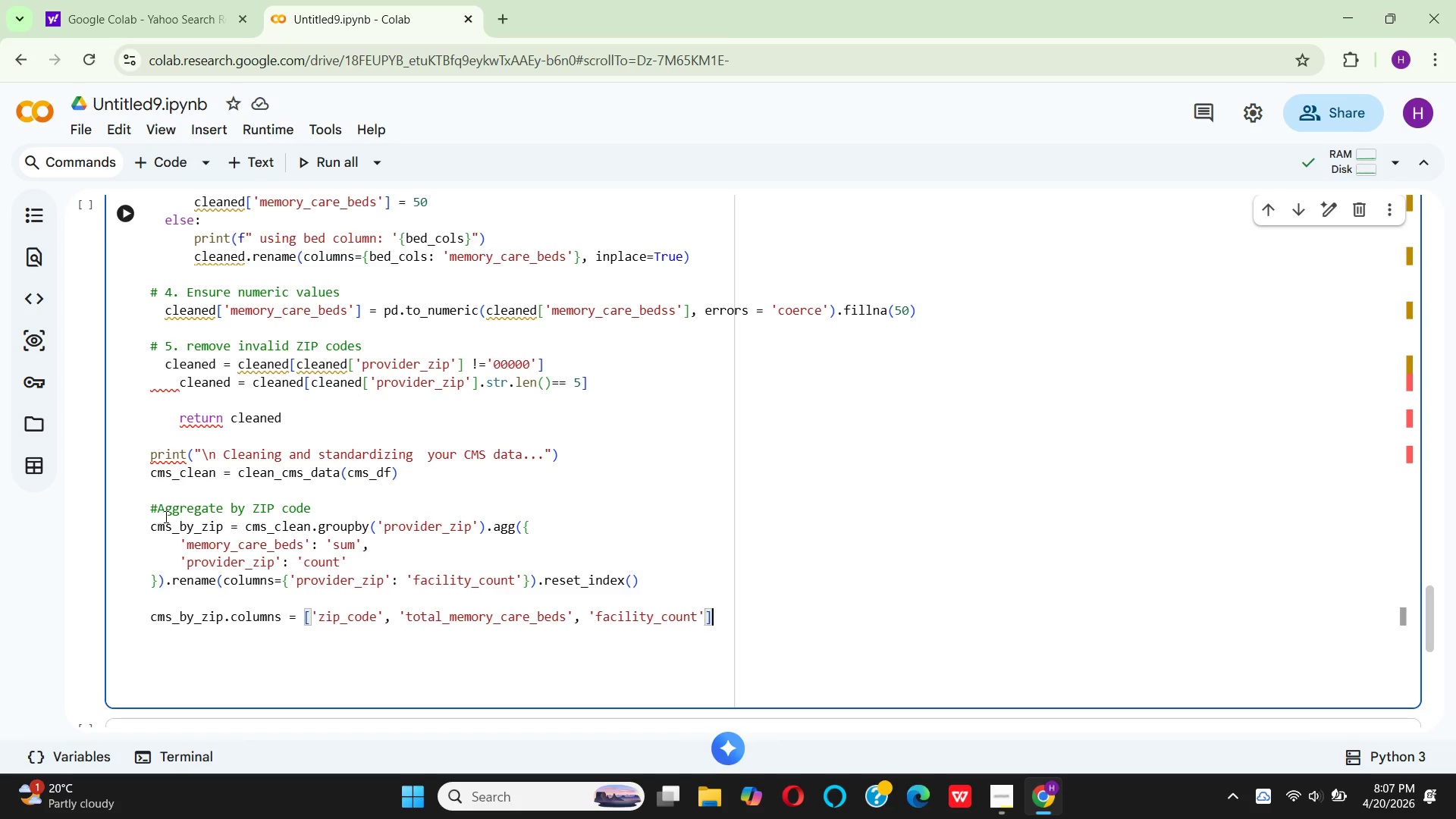 
key(ArrowRight)
 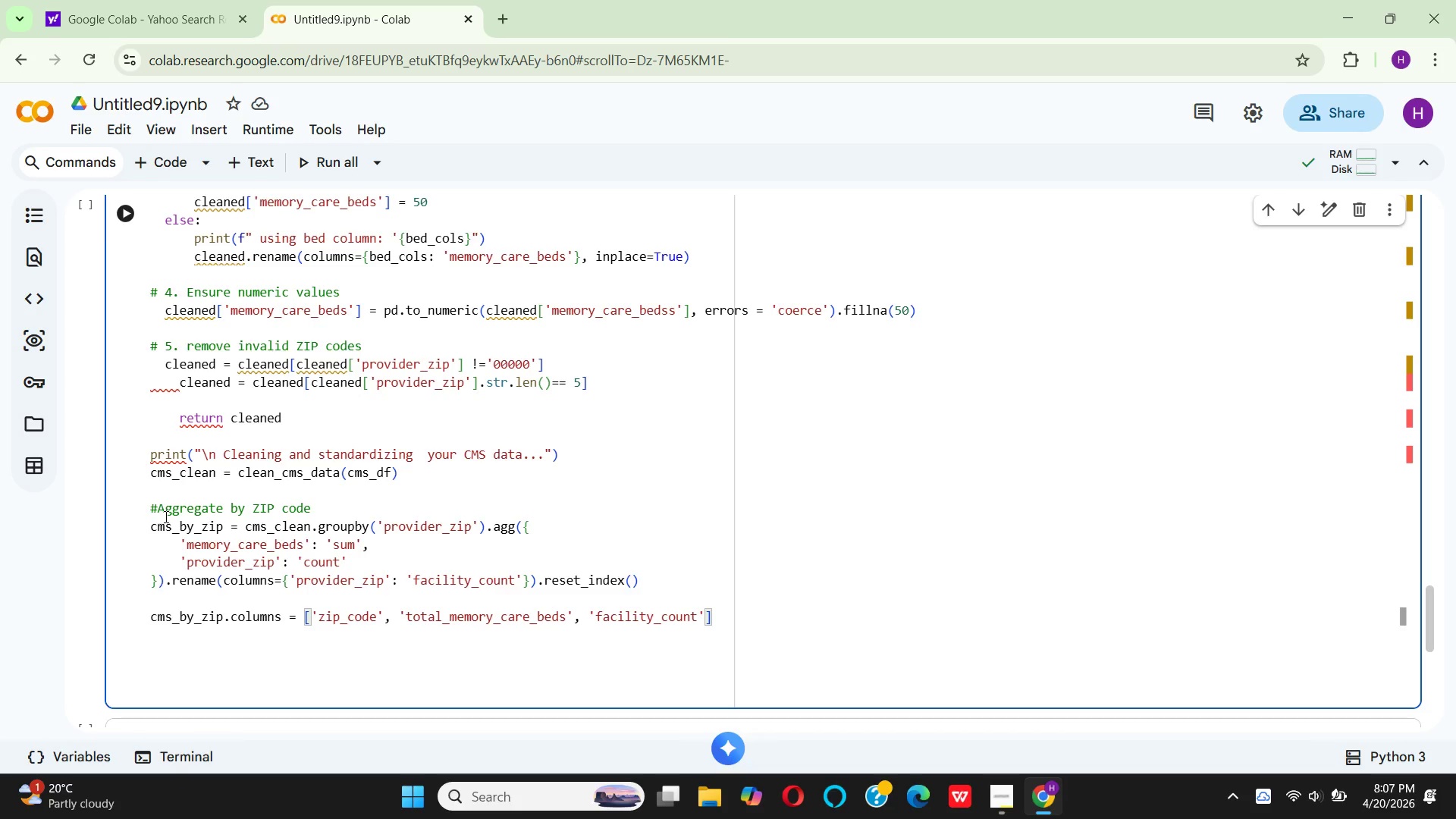 
key(Enter)
 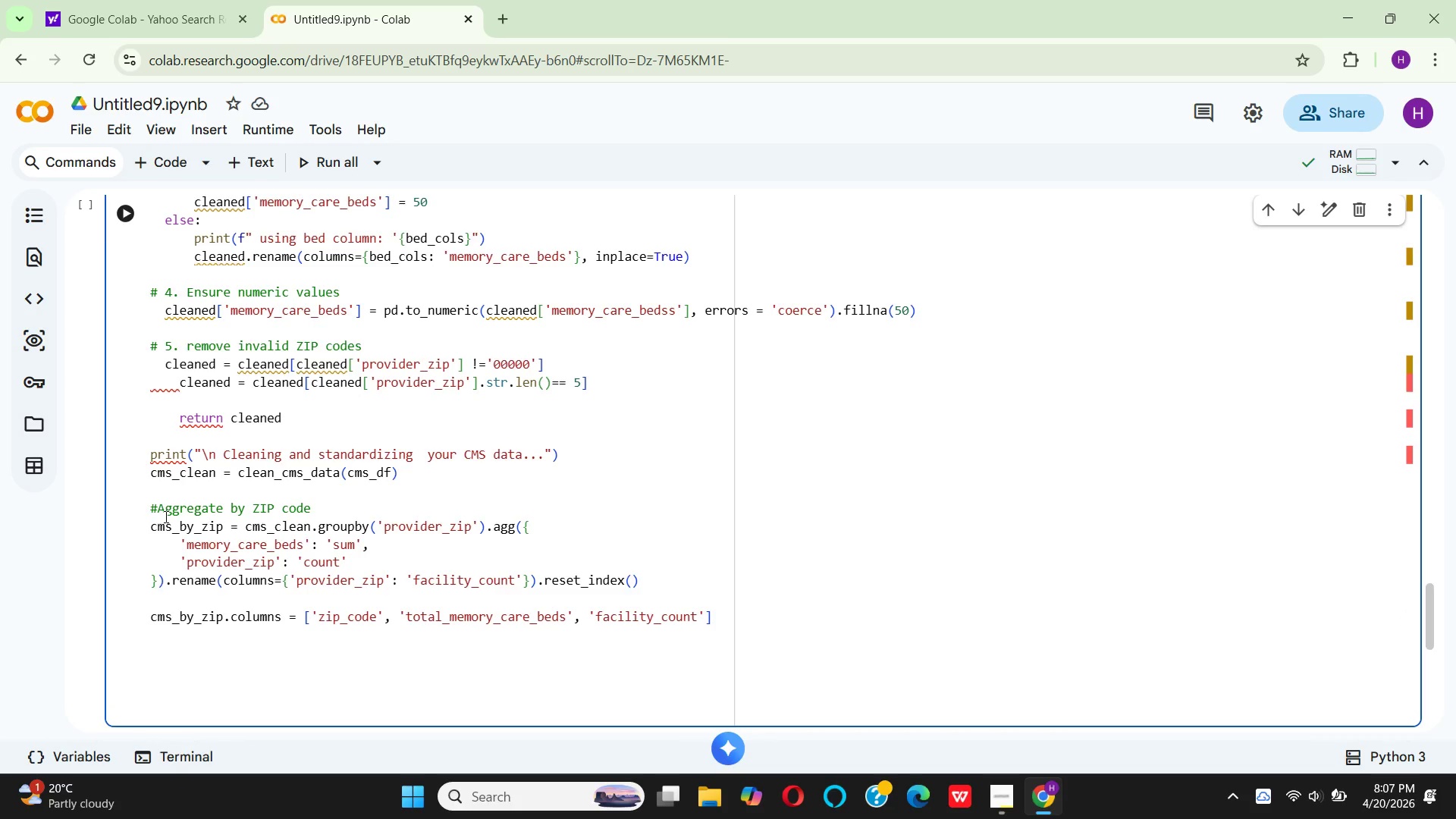 
key(Enter)
 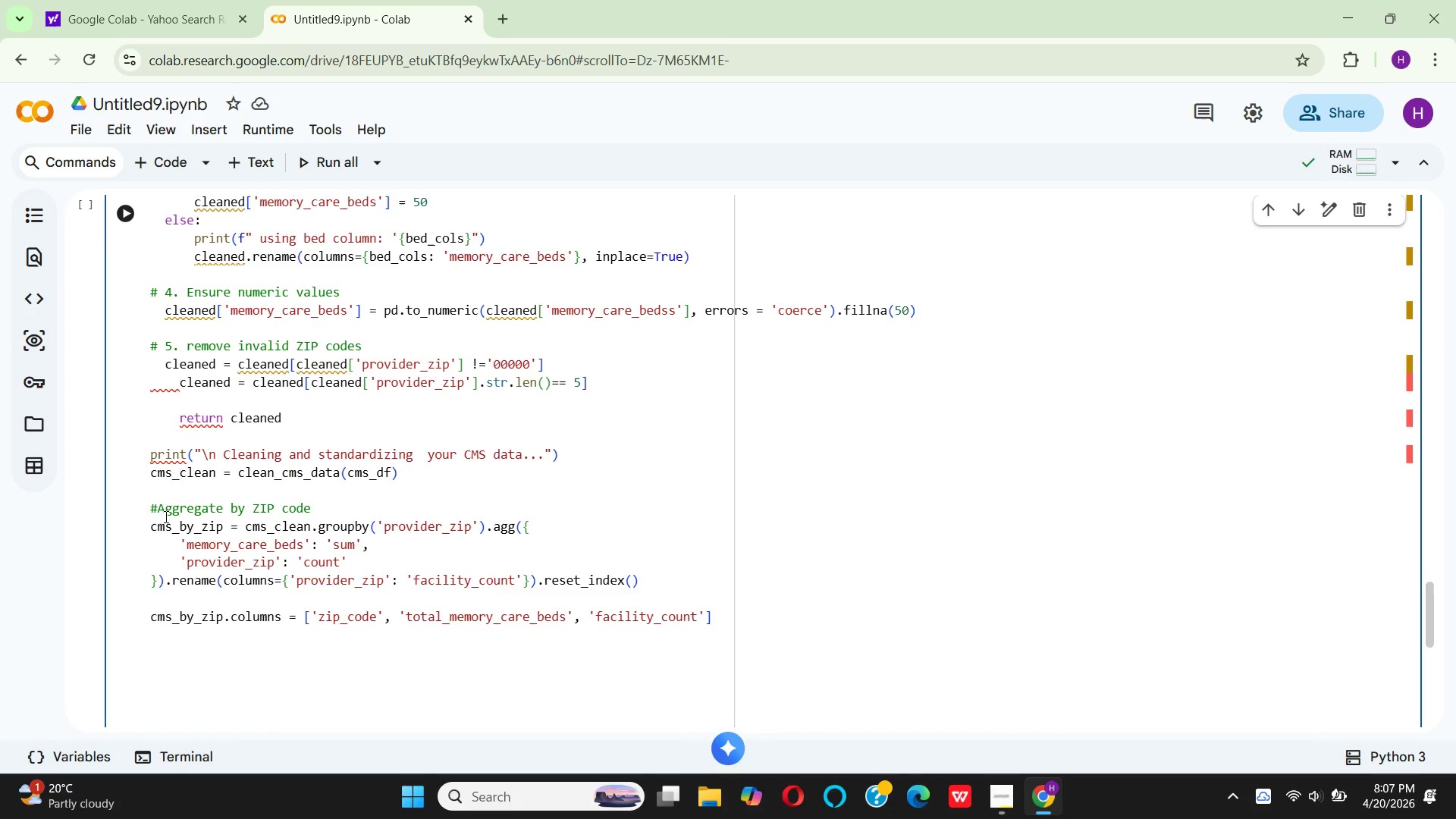 
type(print(f"\n Aggre)
 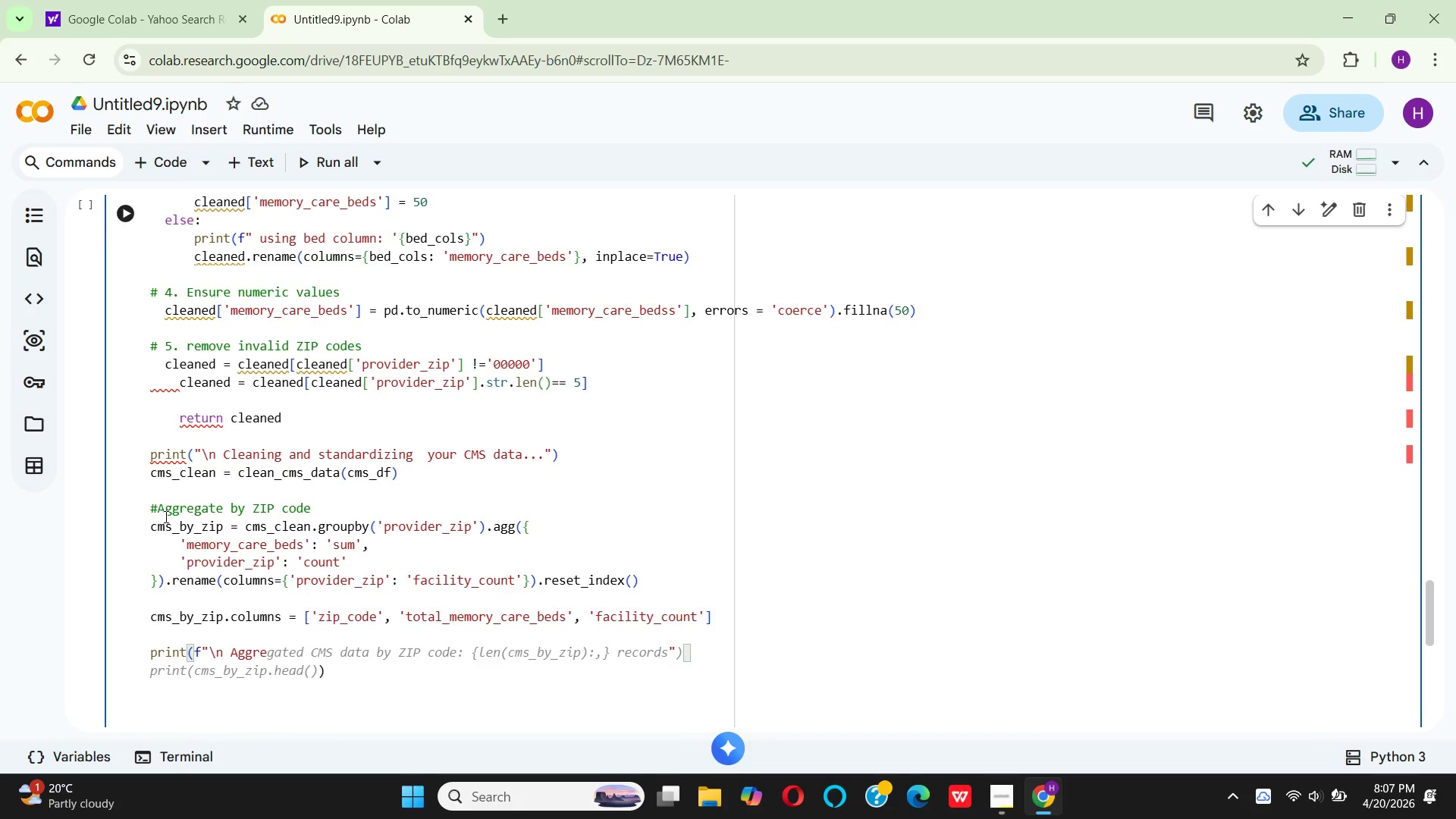 
type(gated )
 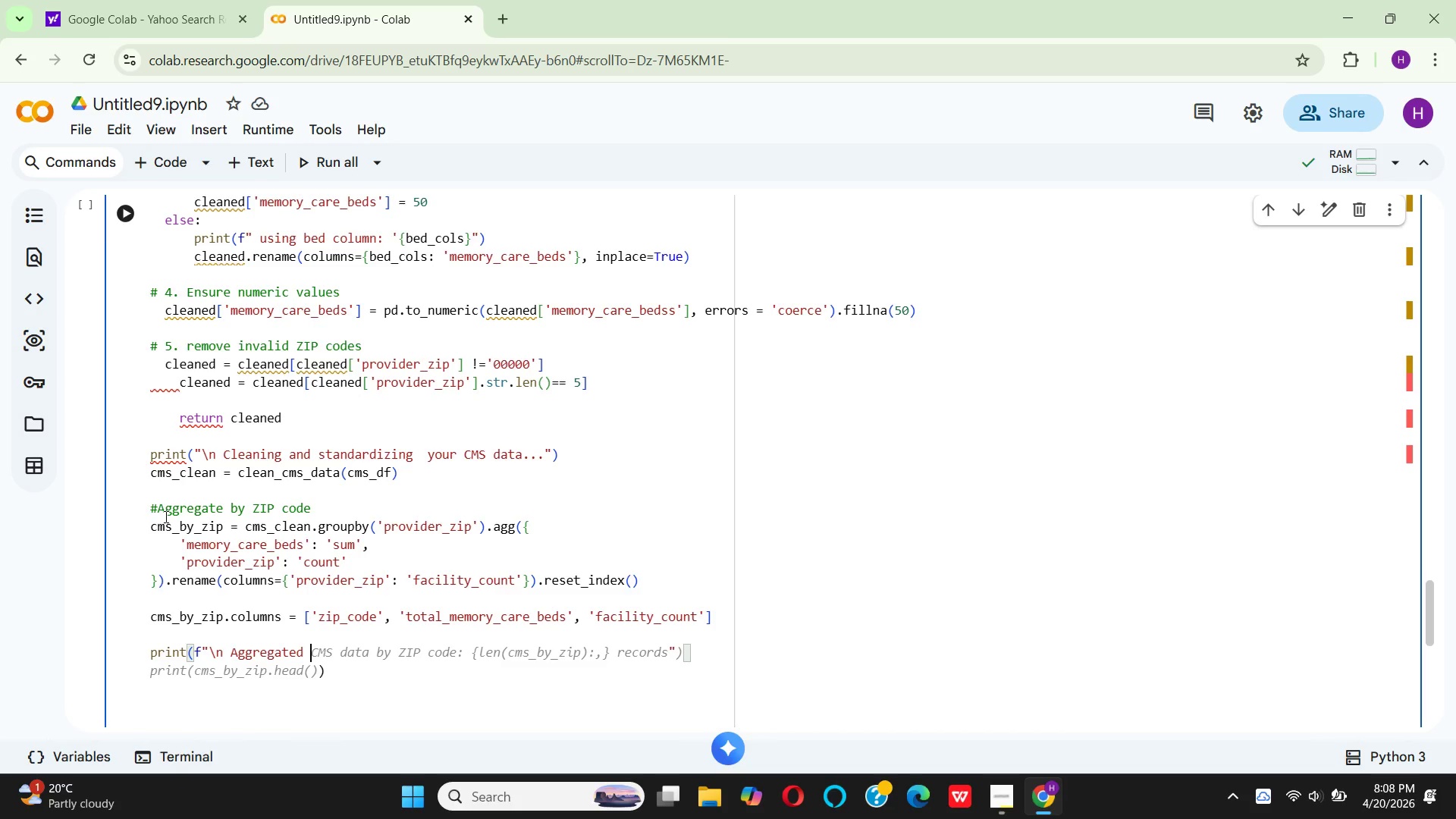 
type({lenp)
key(Backspace)
type([)
 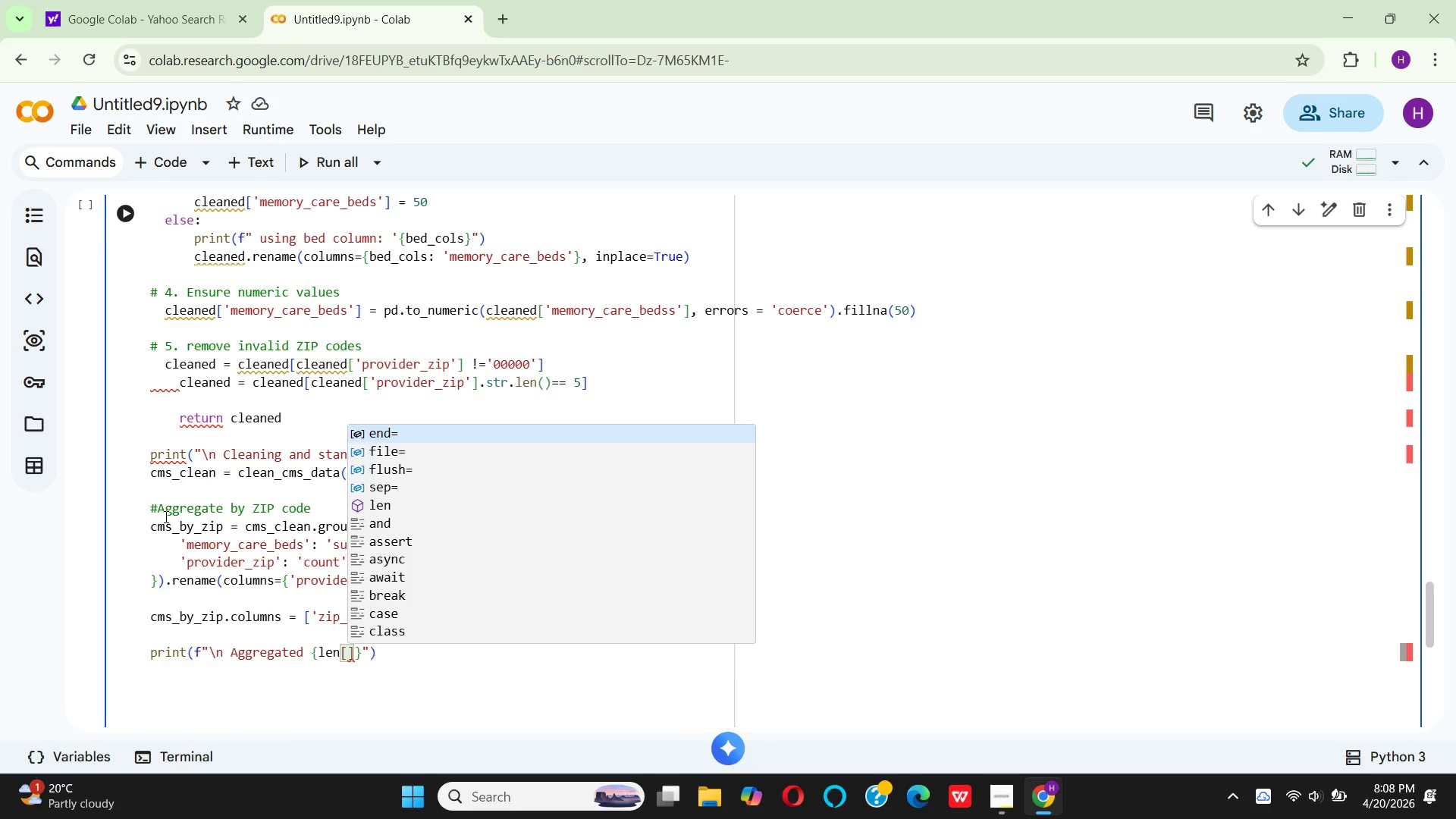 
type(cms_)
 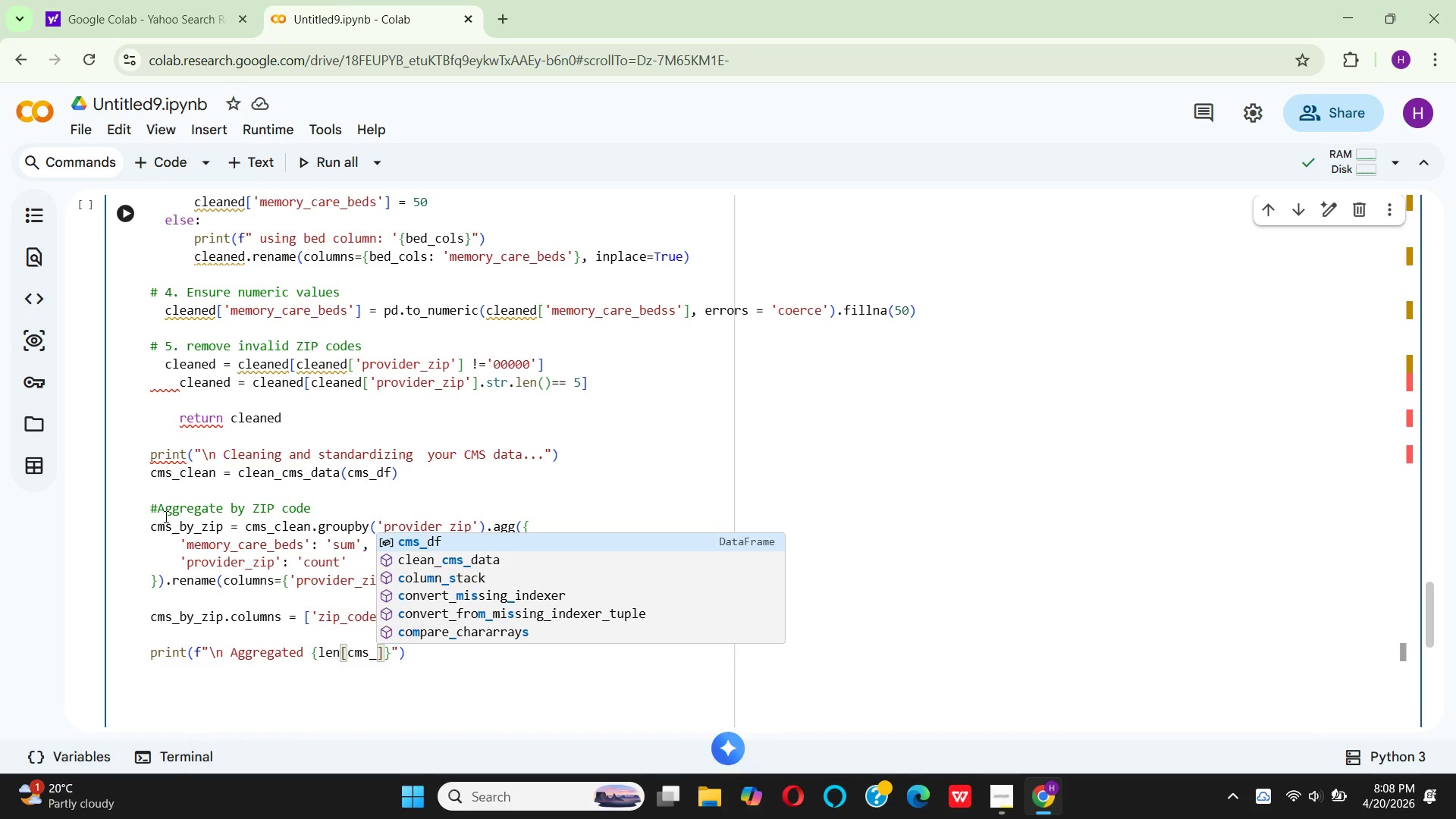 
wait(7.33)
 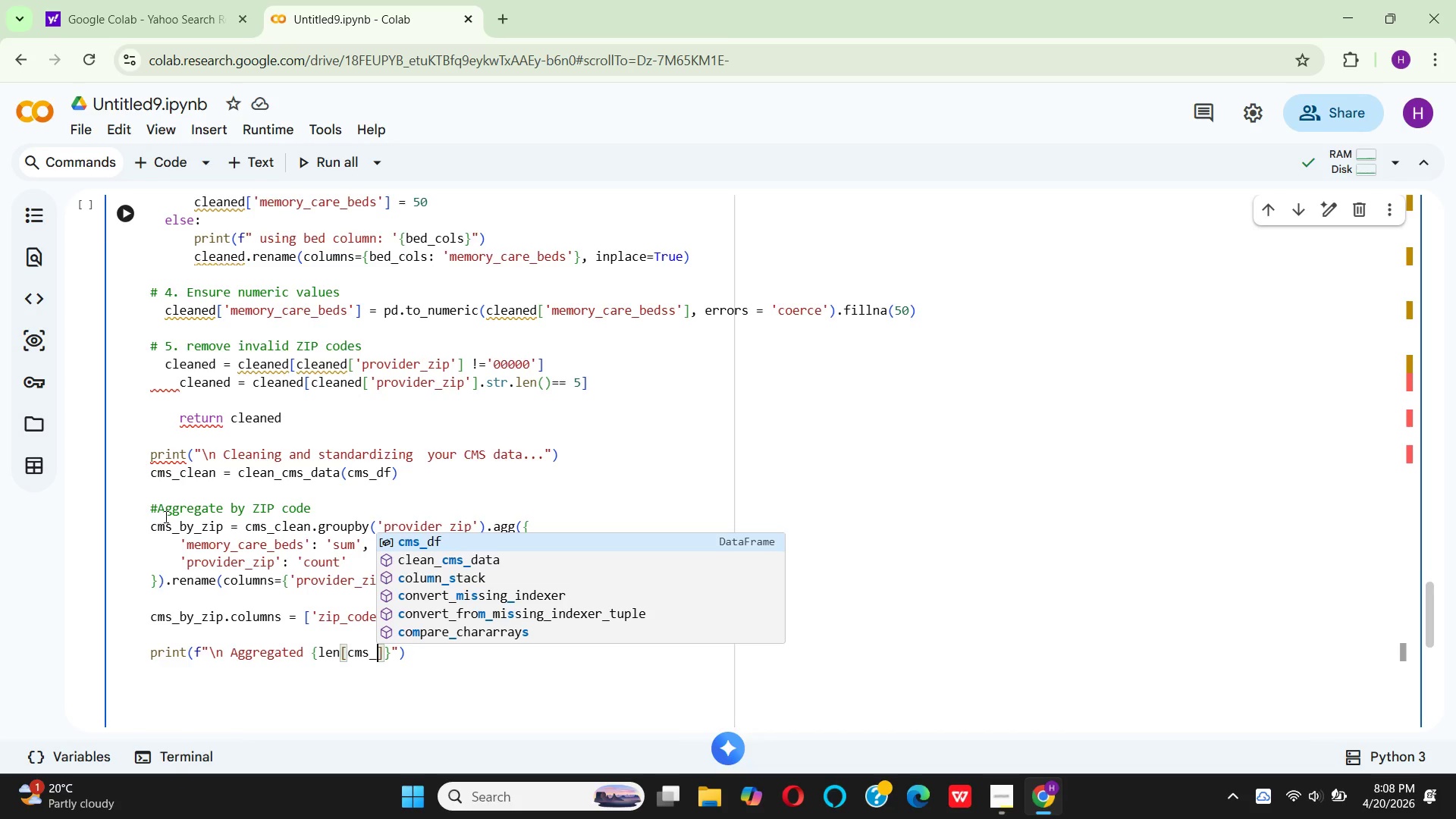 
type(by)
 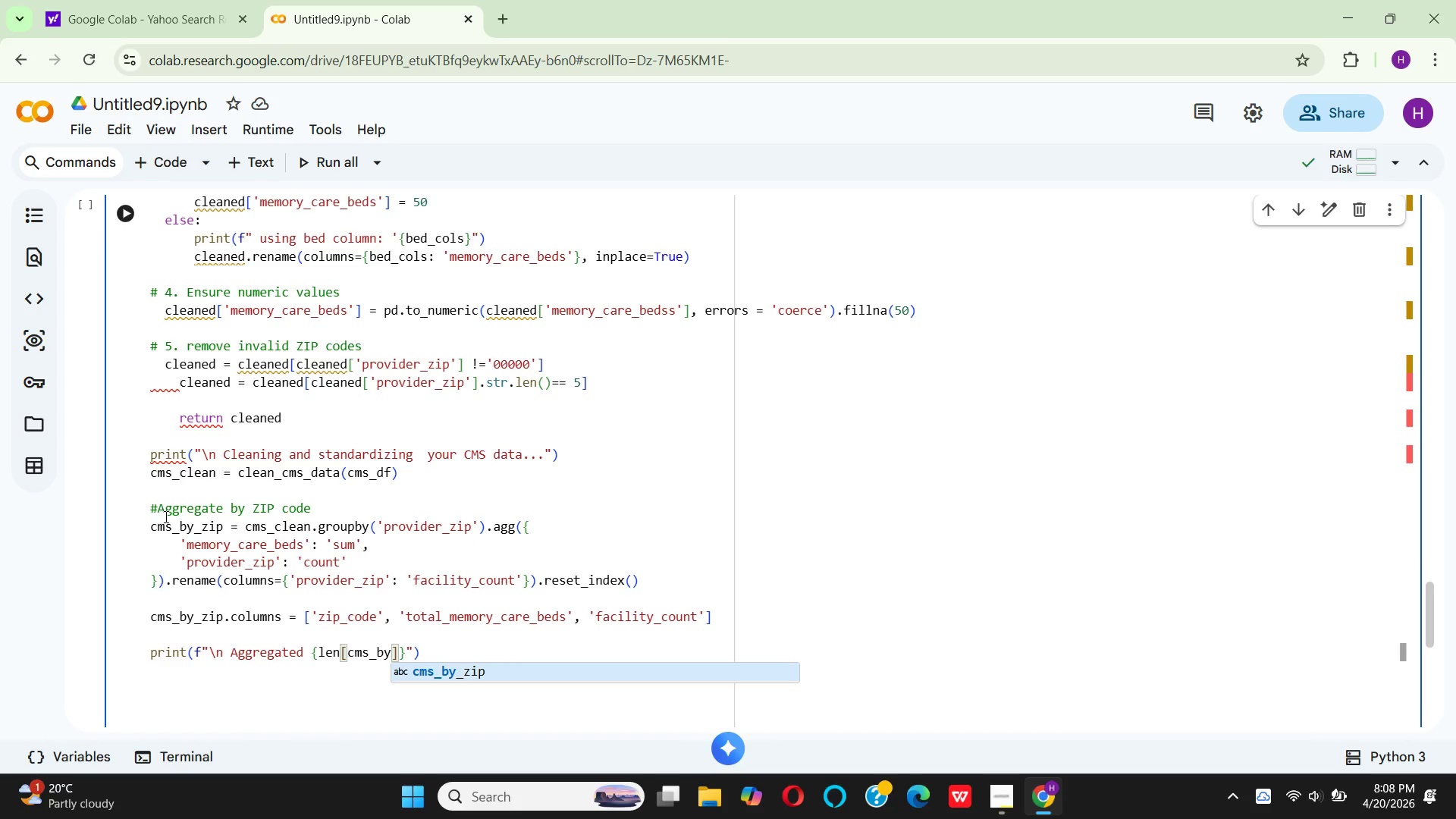 
key(Enter)
 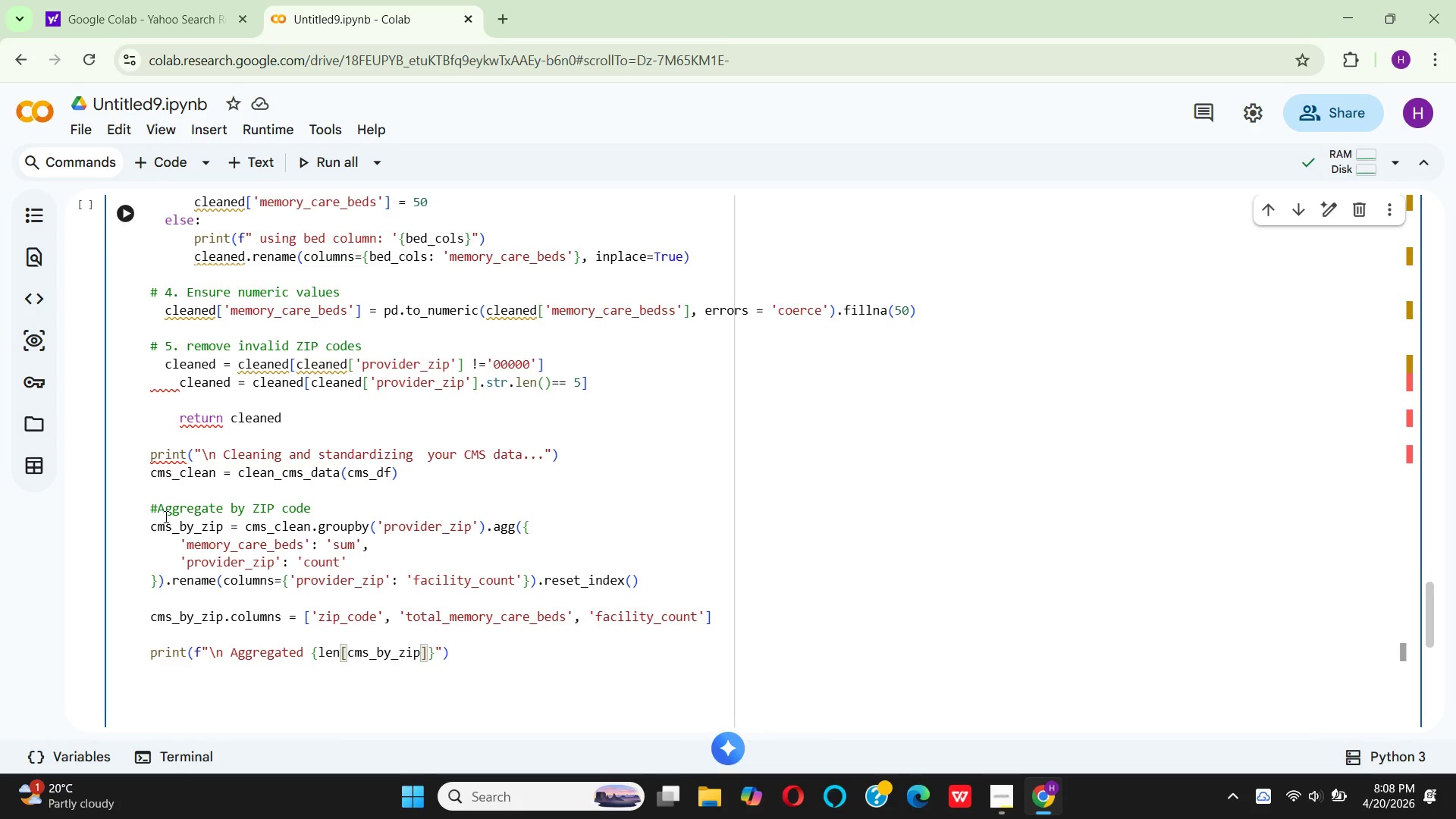 
key(ArrowRight)
 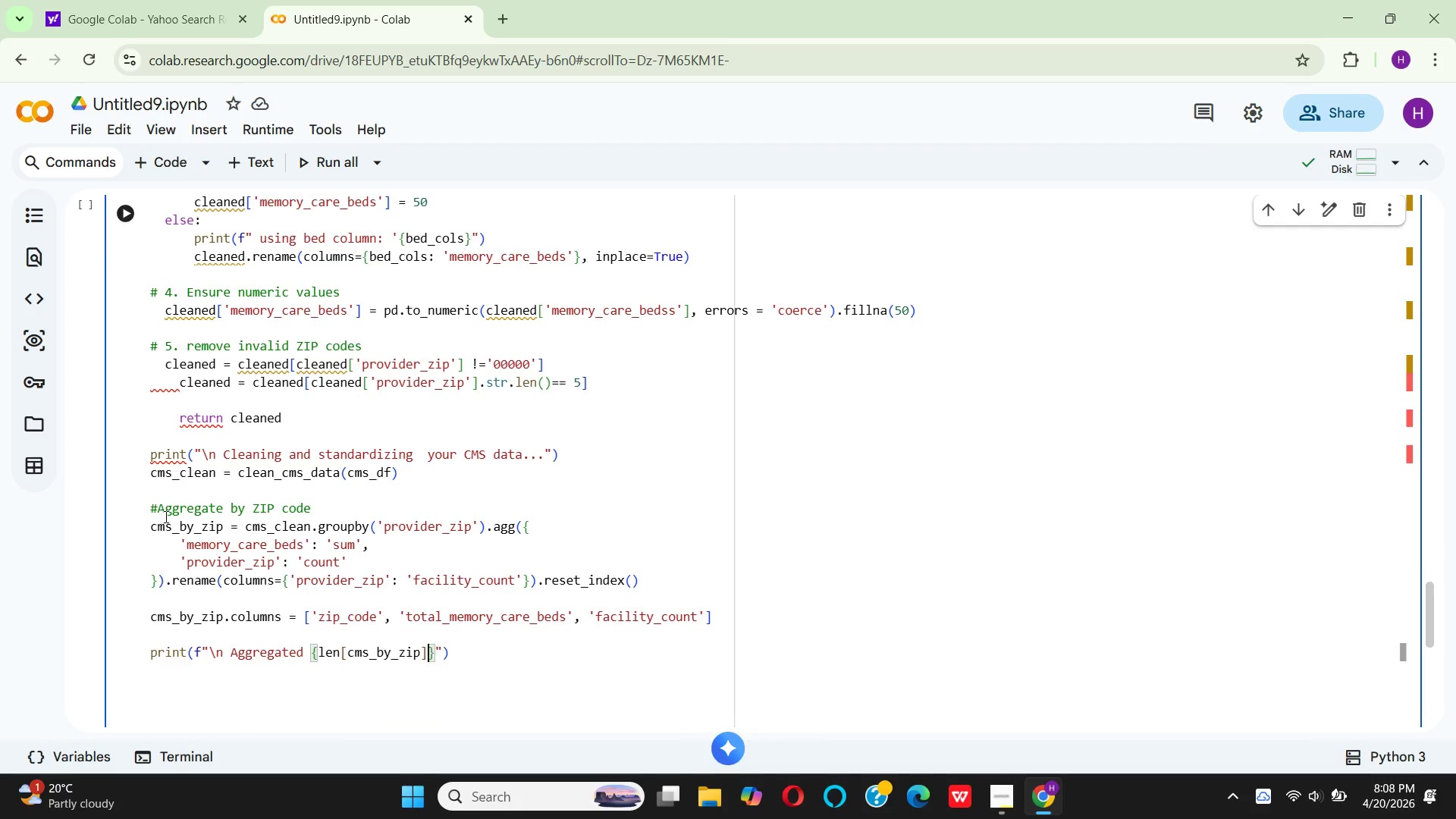 
key(ArrowRight)
 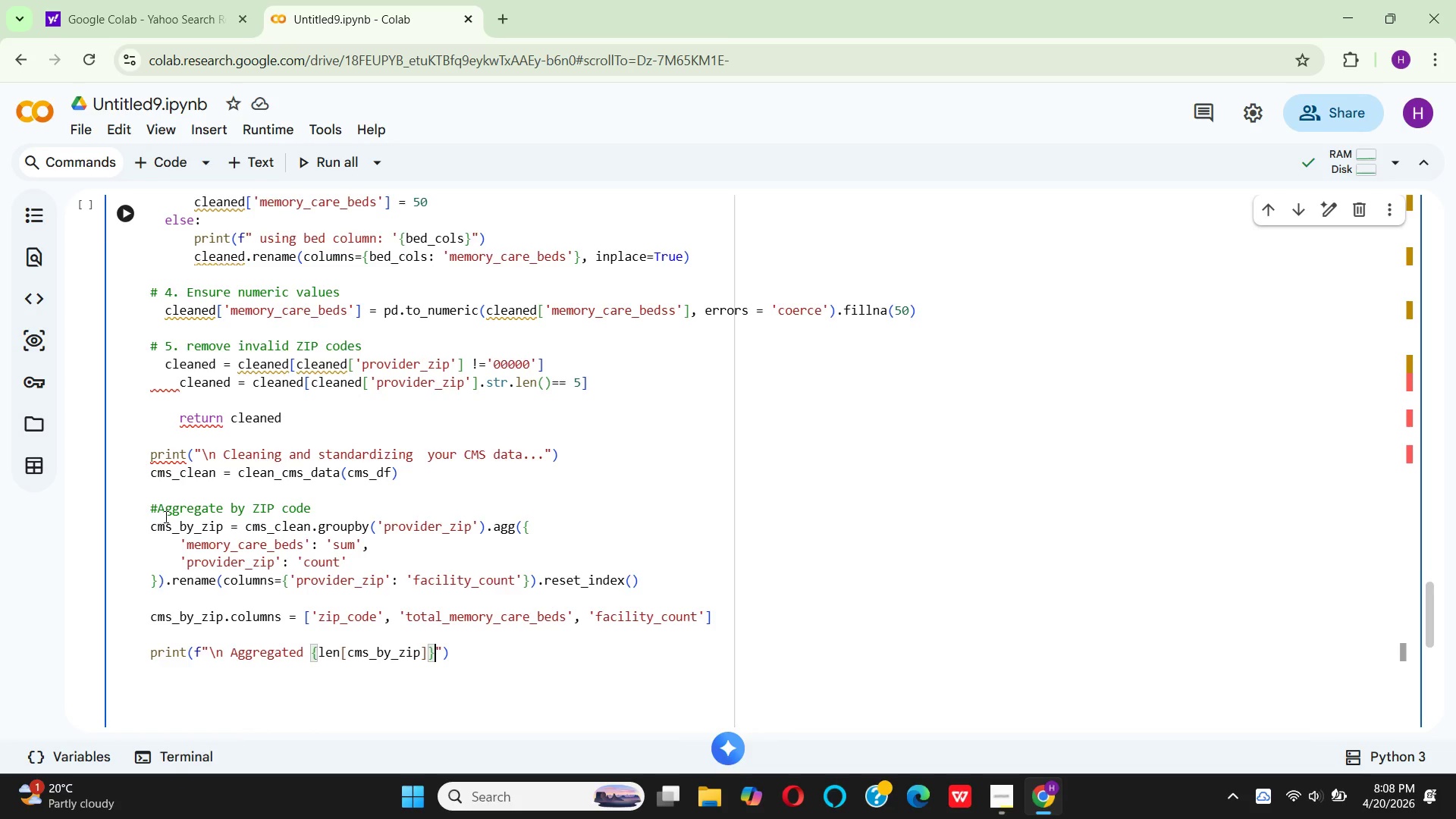 
key(Space)
 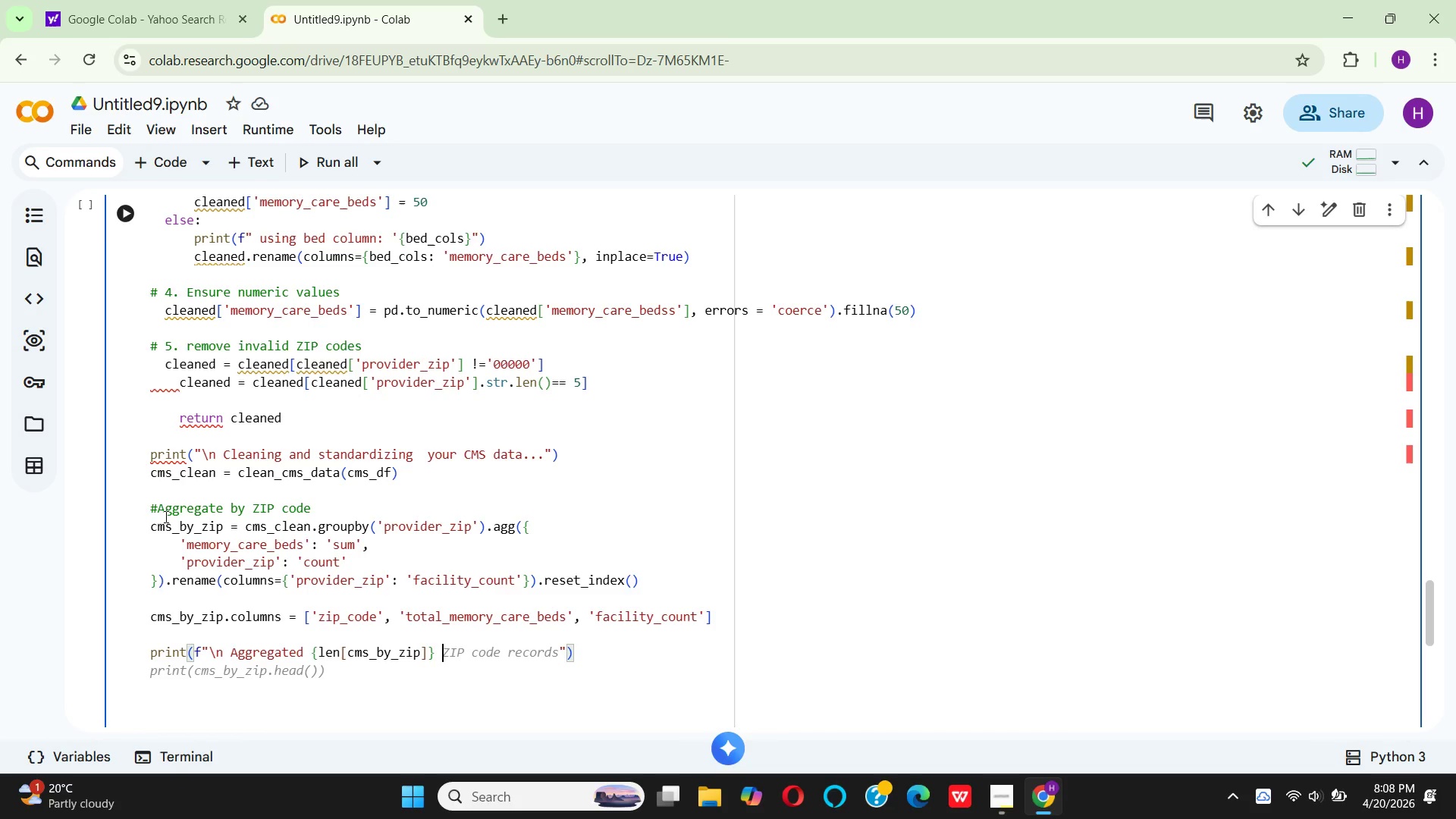 
key(Shift+ShiftLeft)
 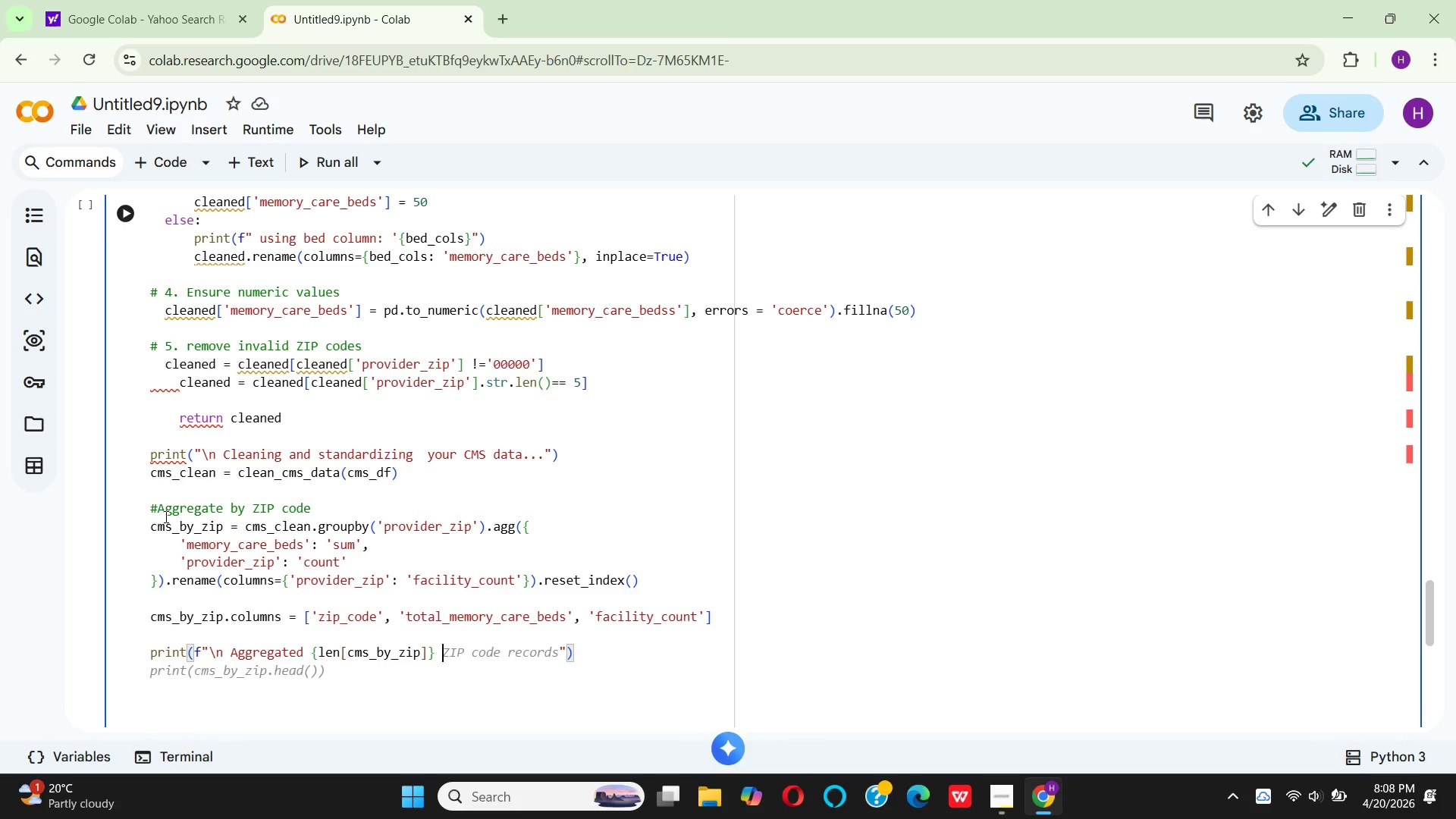 
key(CapsLock)
 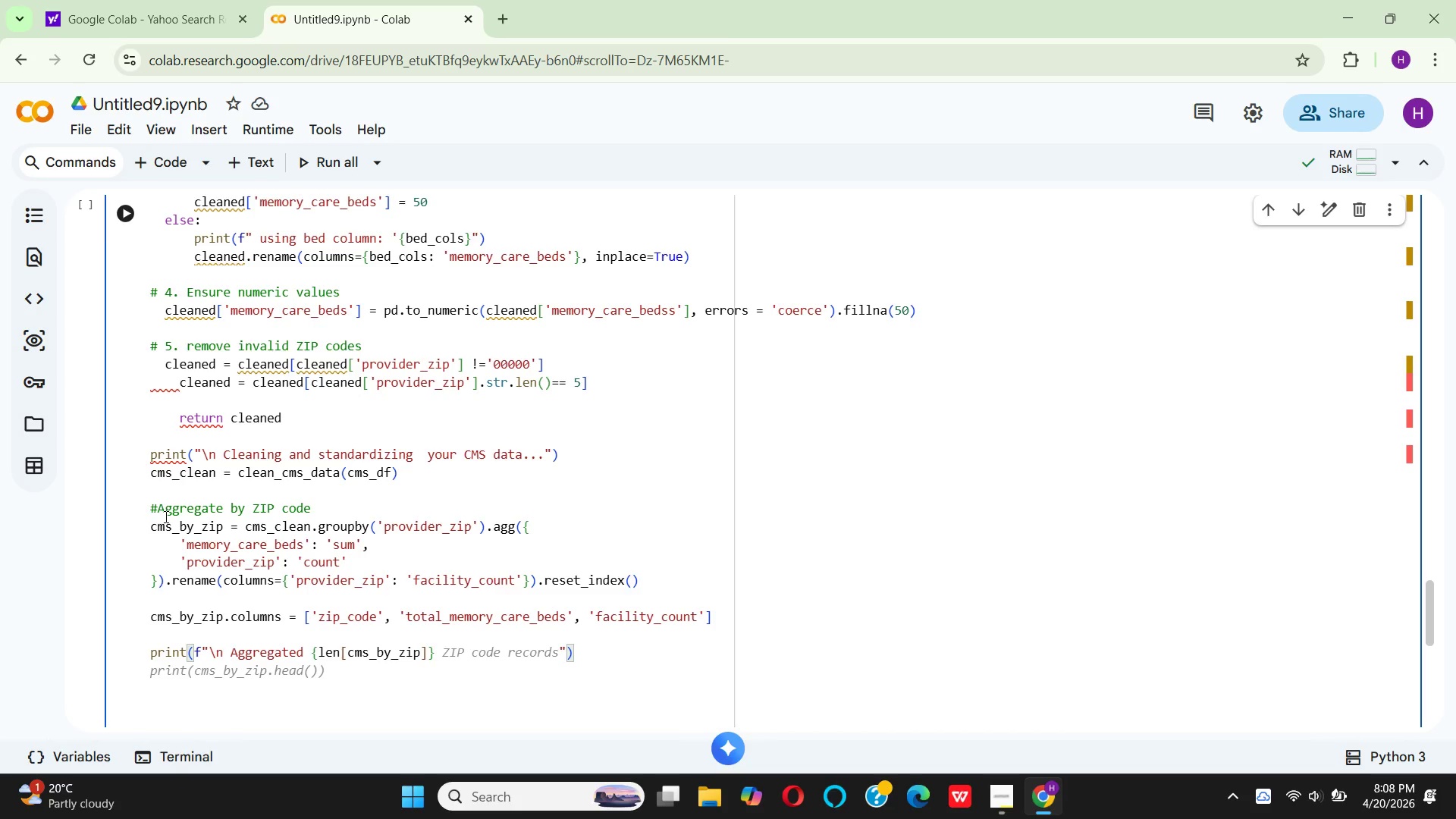 
wait(5.5)
 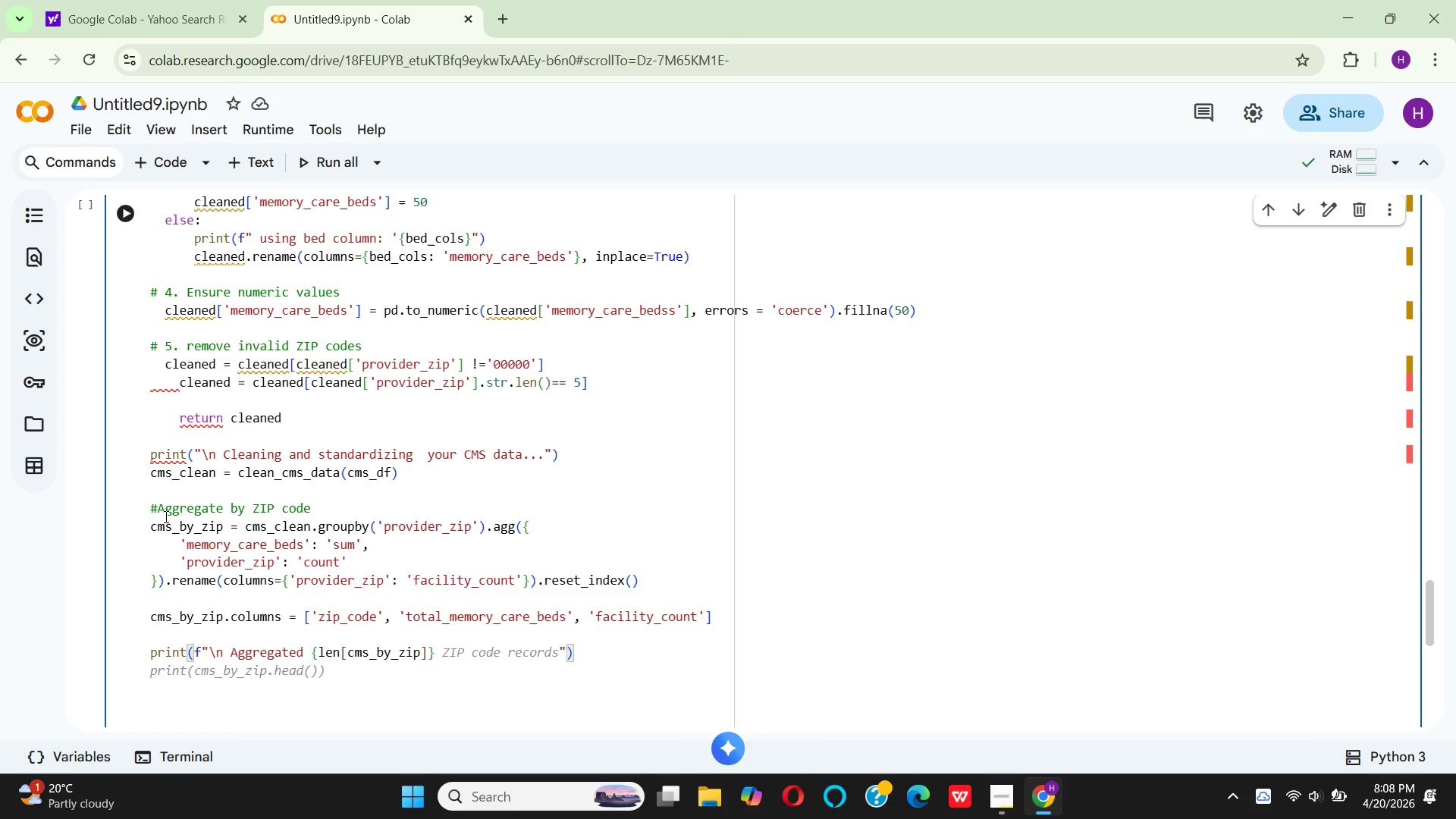 
type(ZIP codes)
 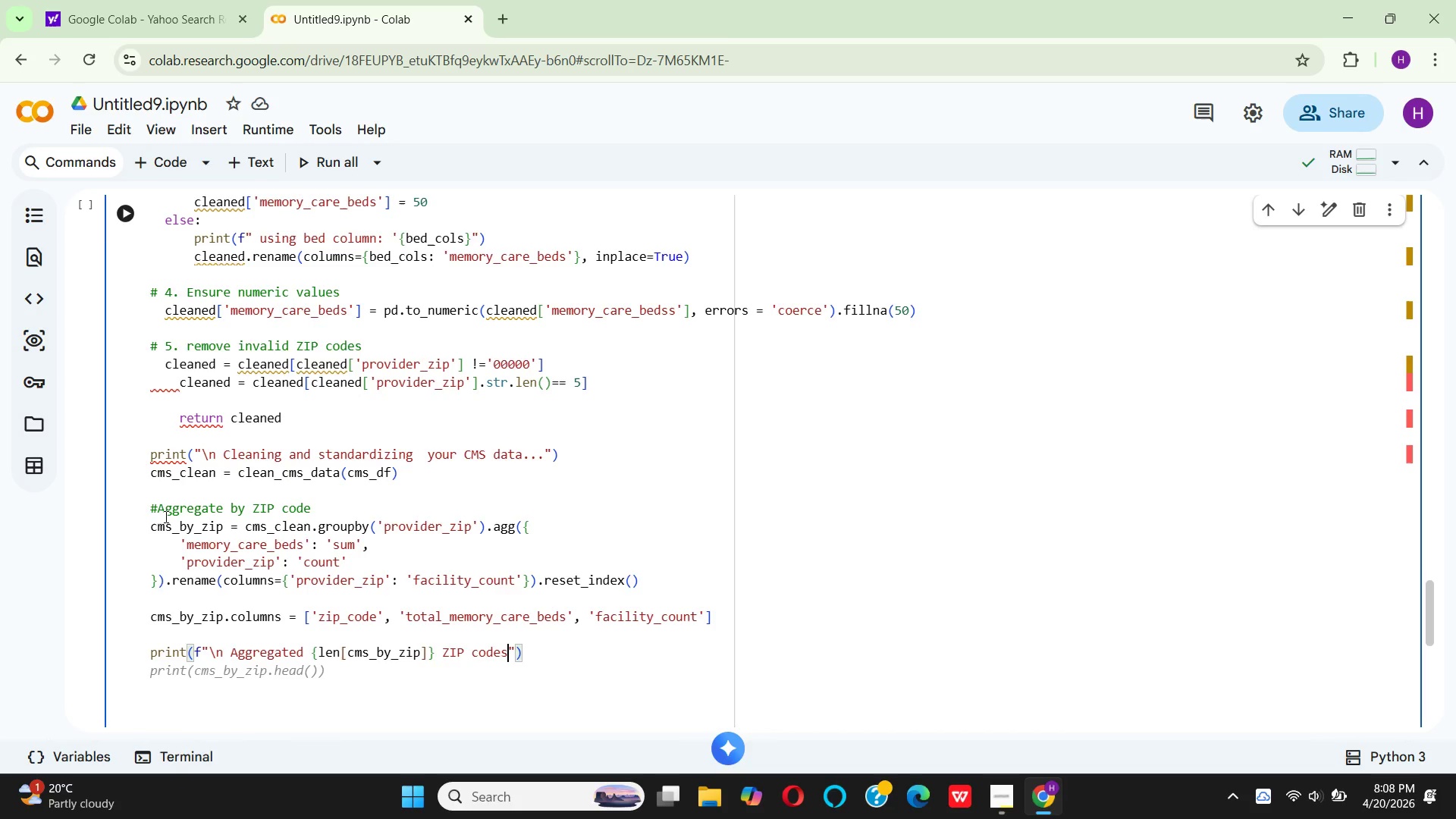 
key(ArrowRight)
 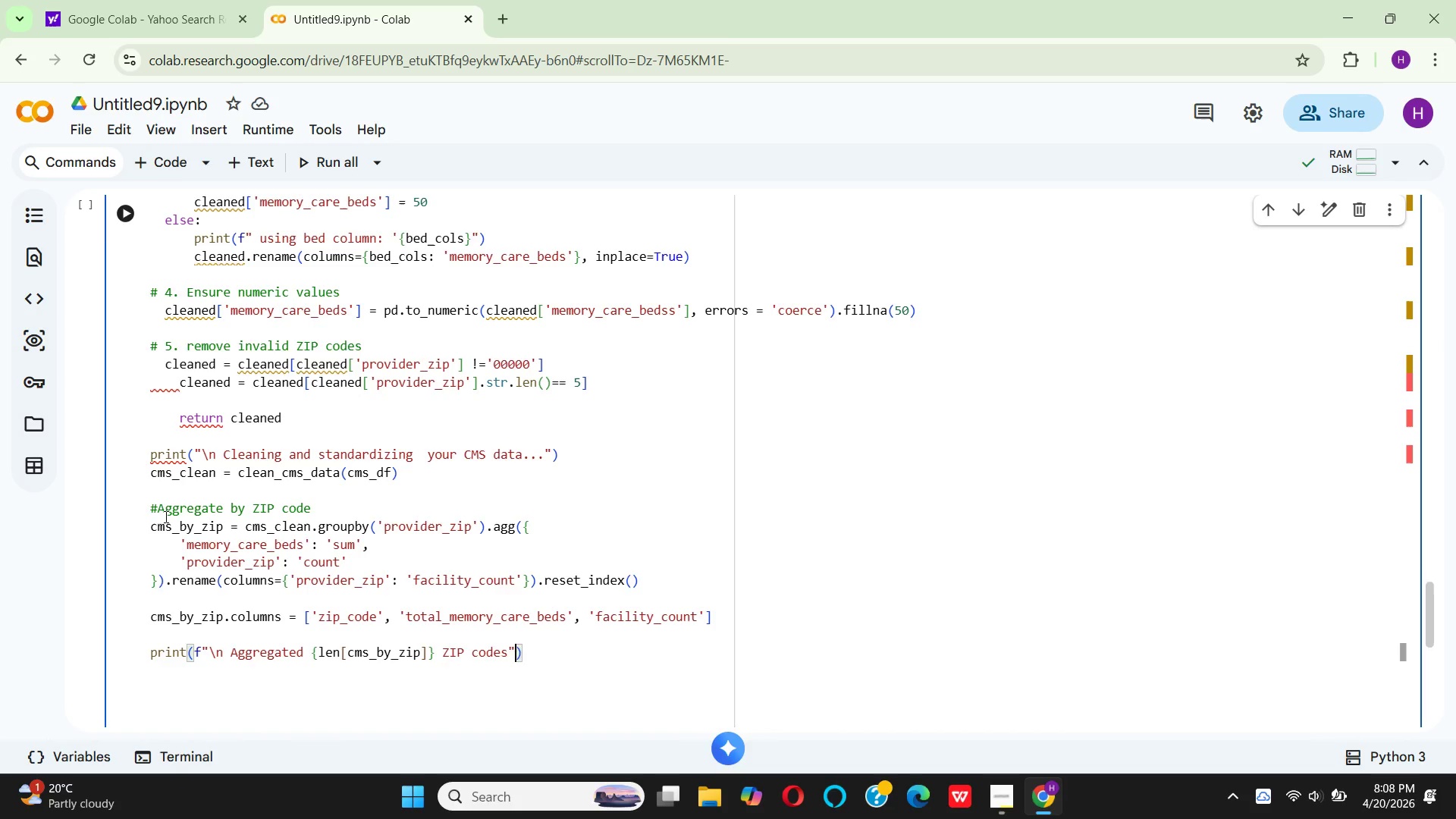 
key(ArrowRight)
 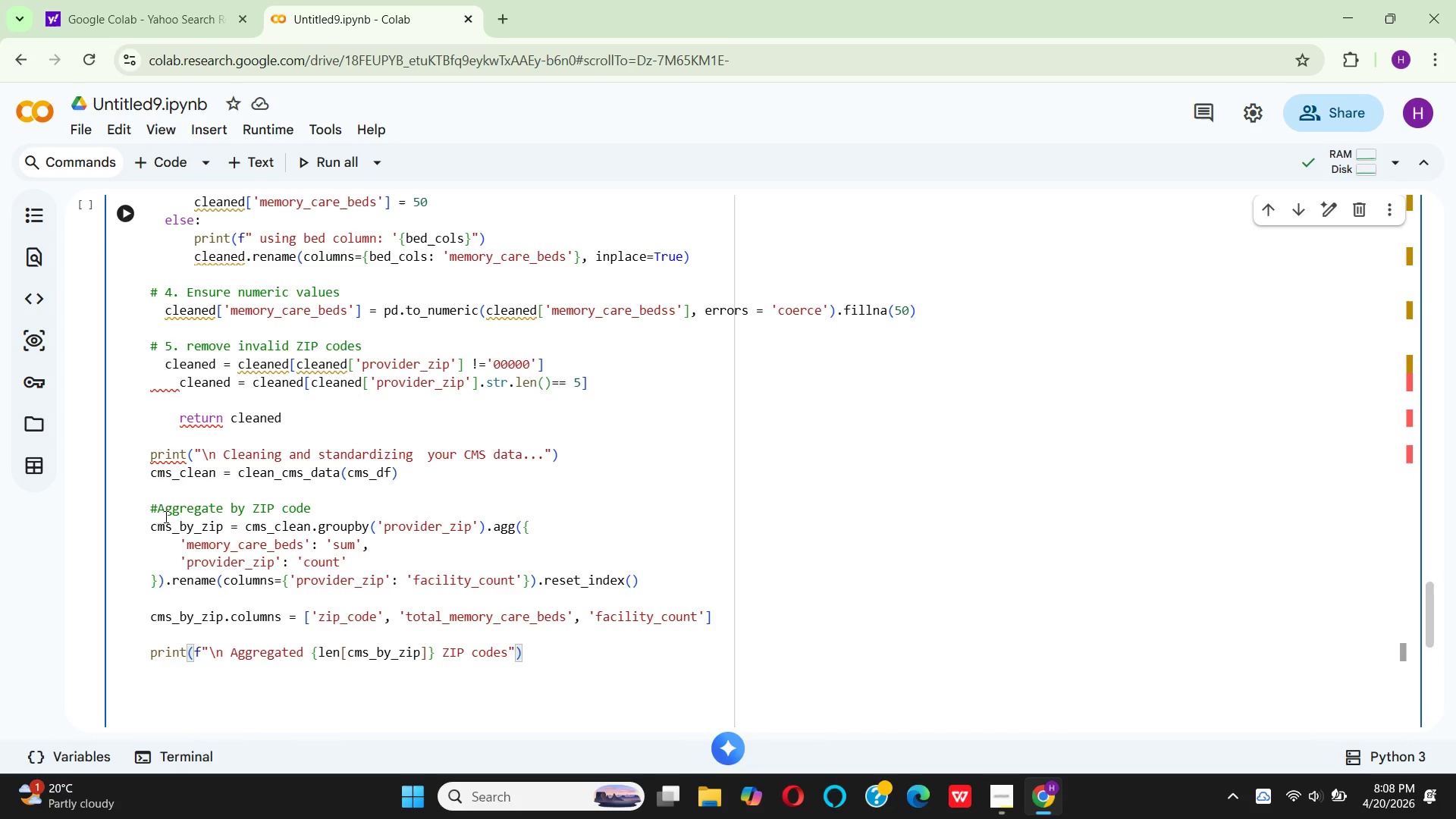 
key(Enter)
 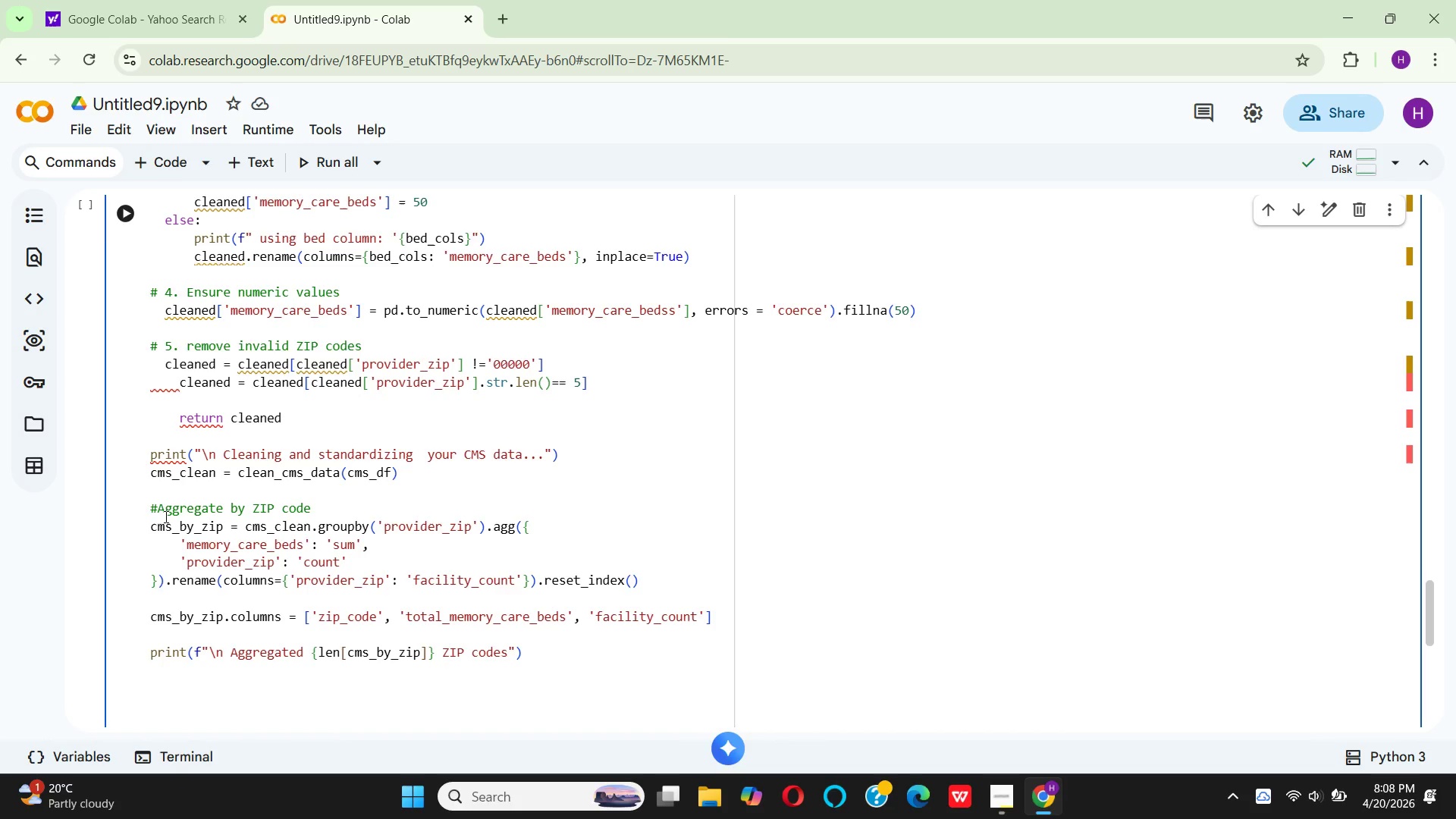 
type(print()
 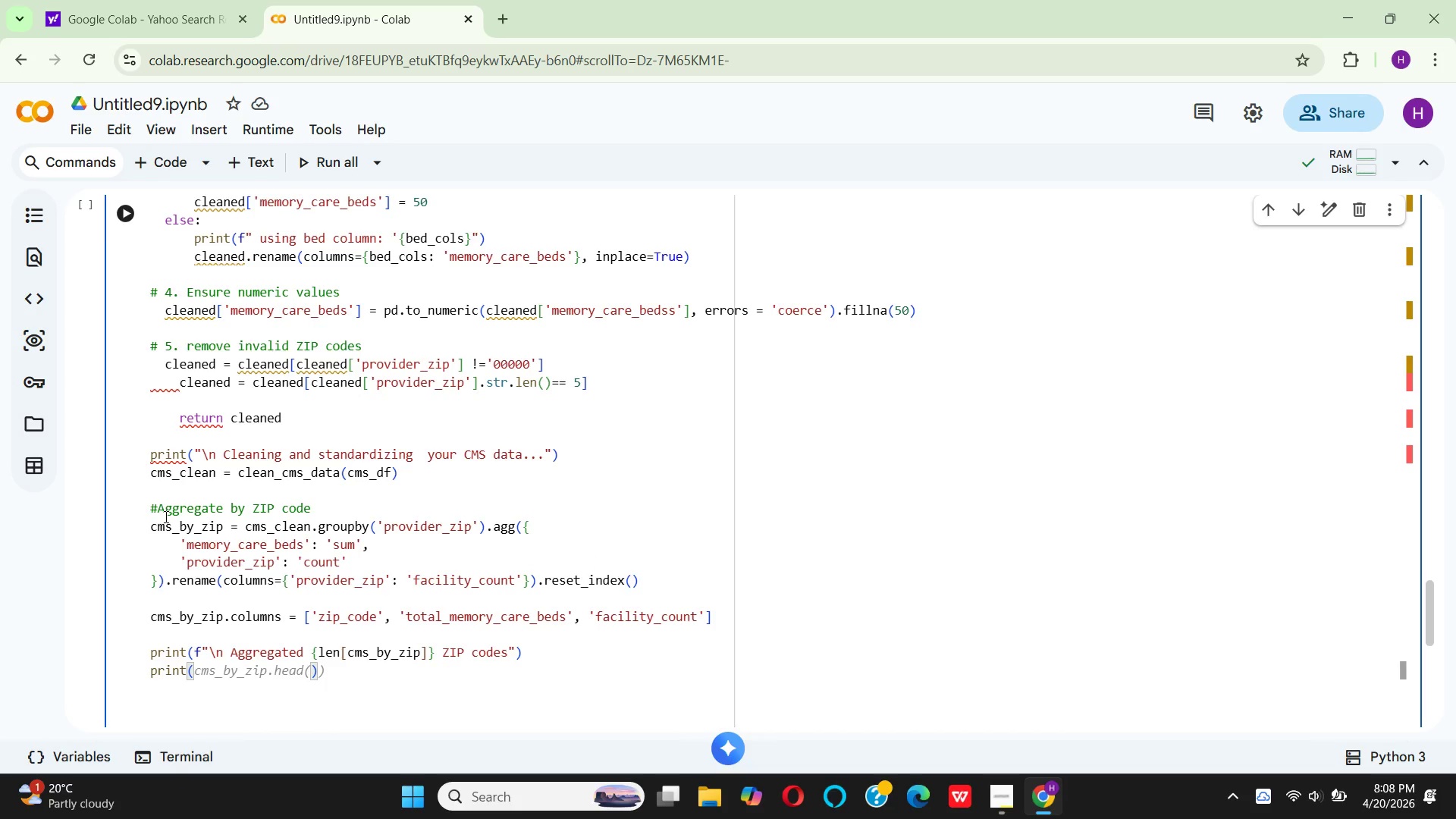 
wait(5.73)
 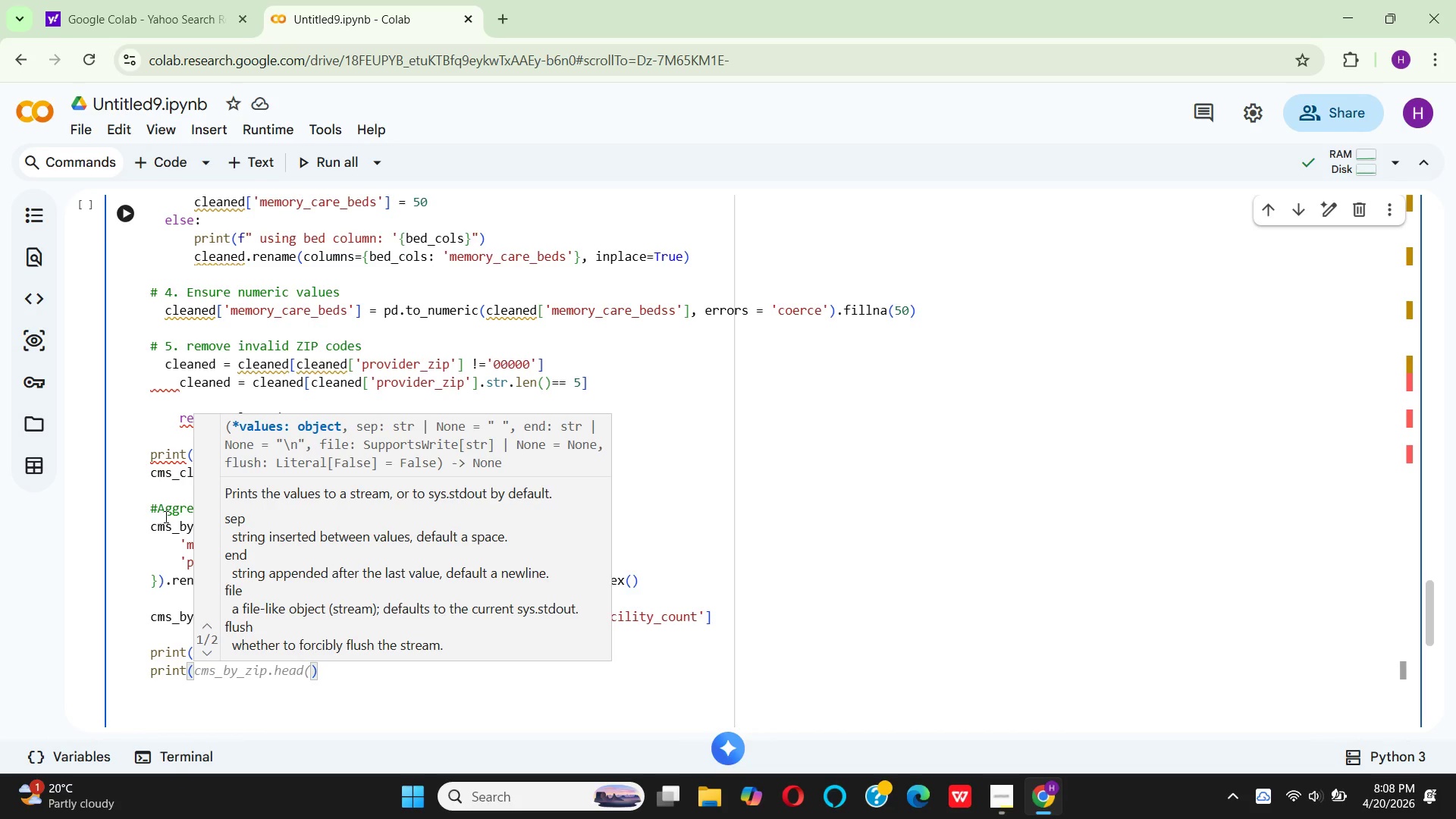 
type(f"  Total memory care beds)
 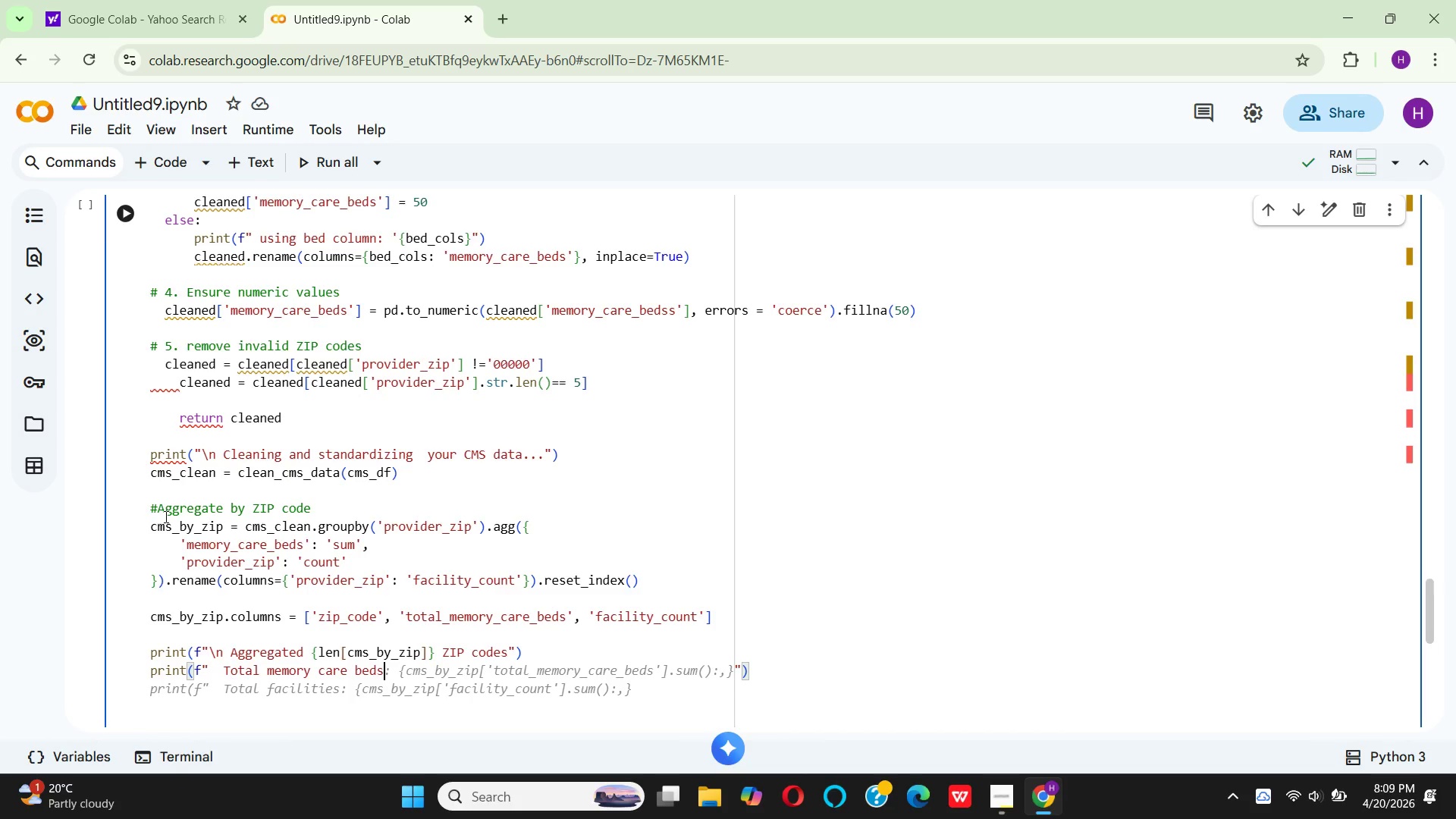 
type(: {cms)
 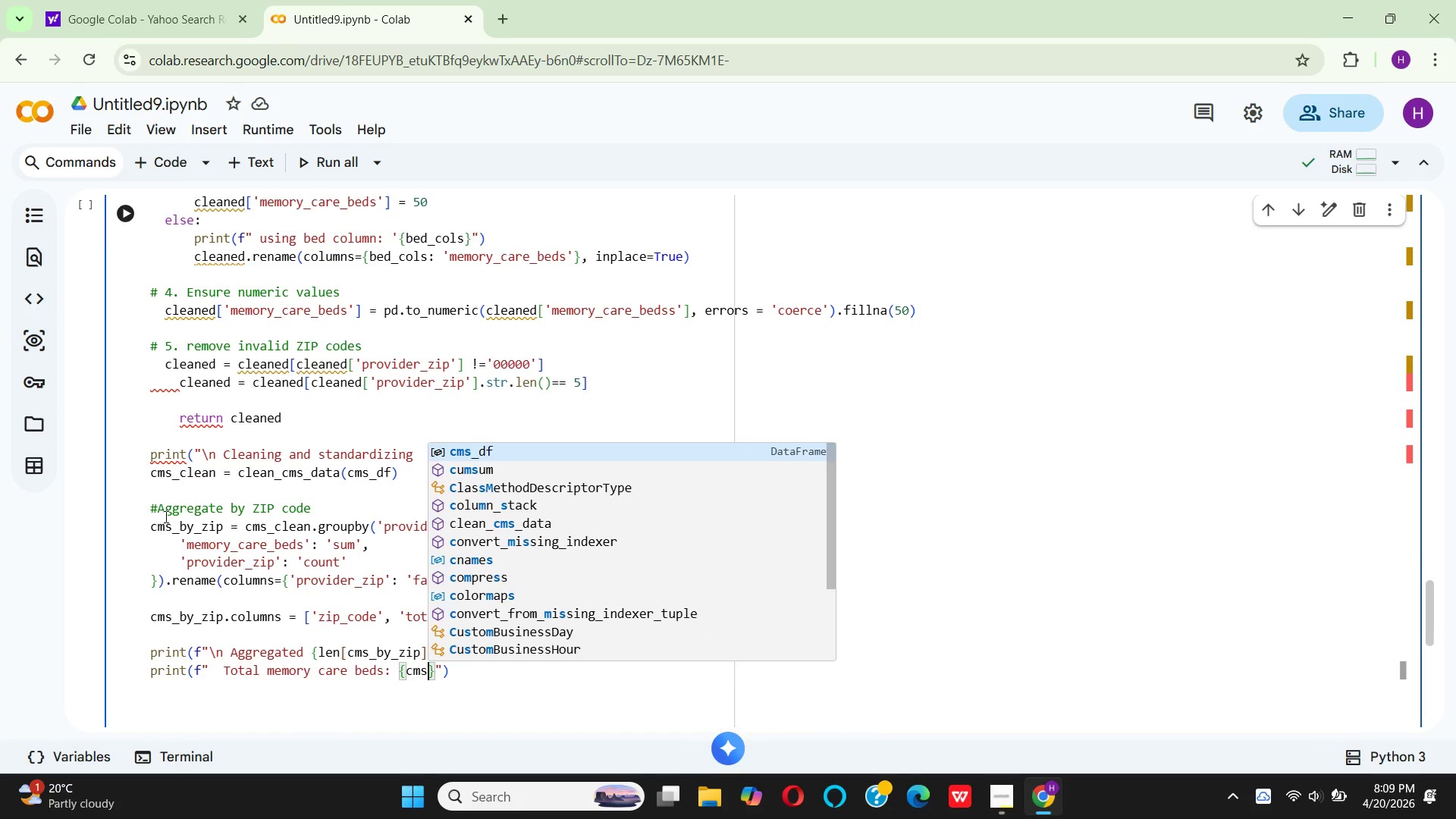 
type(_y['total_memory)
 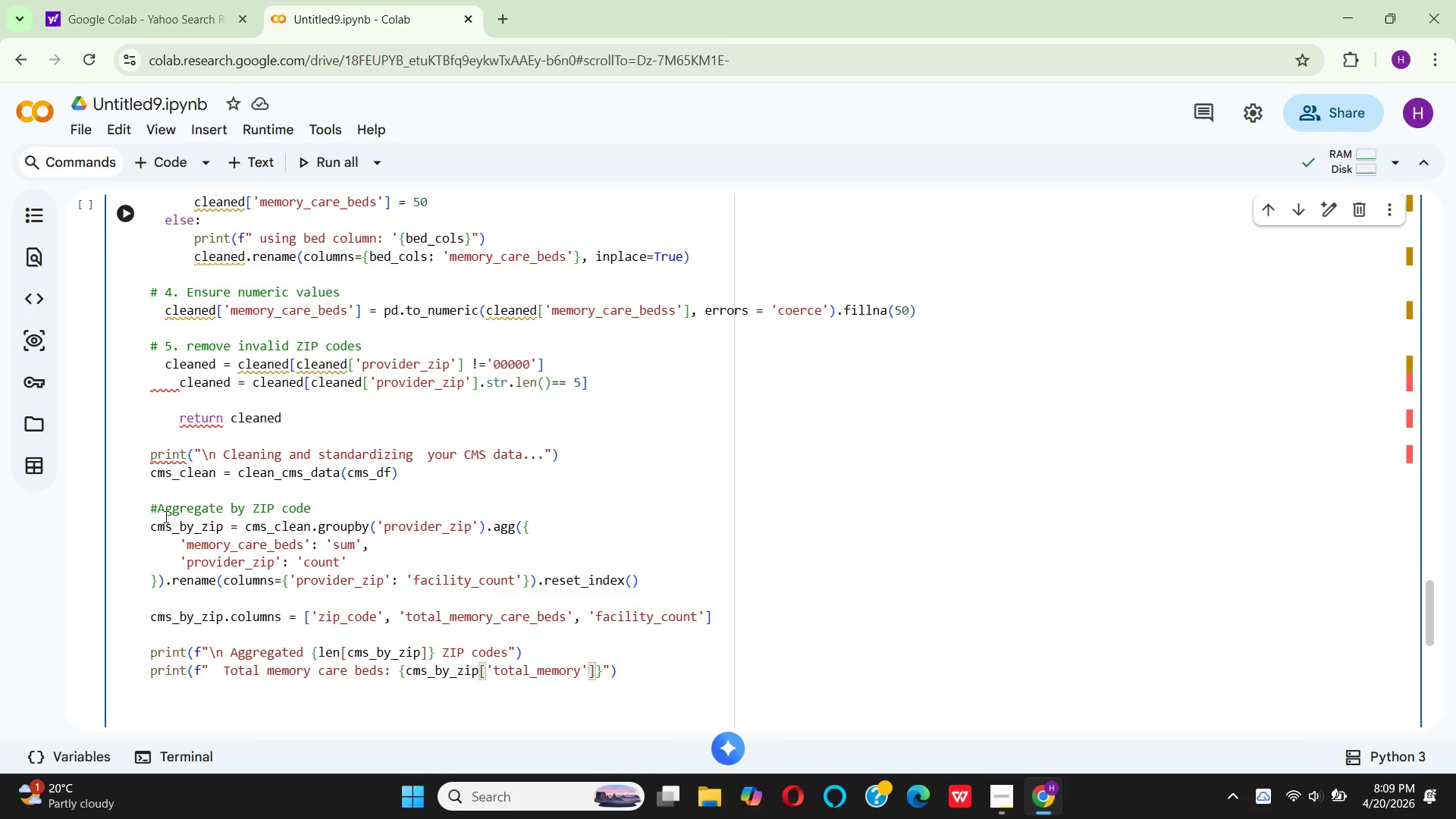 
hold_key(key=B, duration=0.38)
 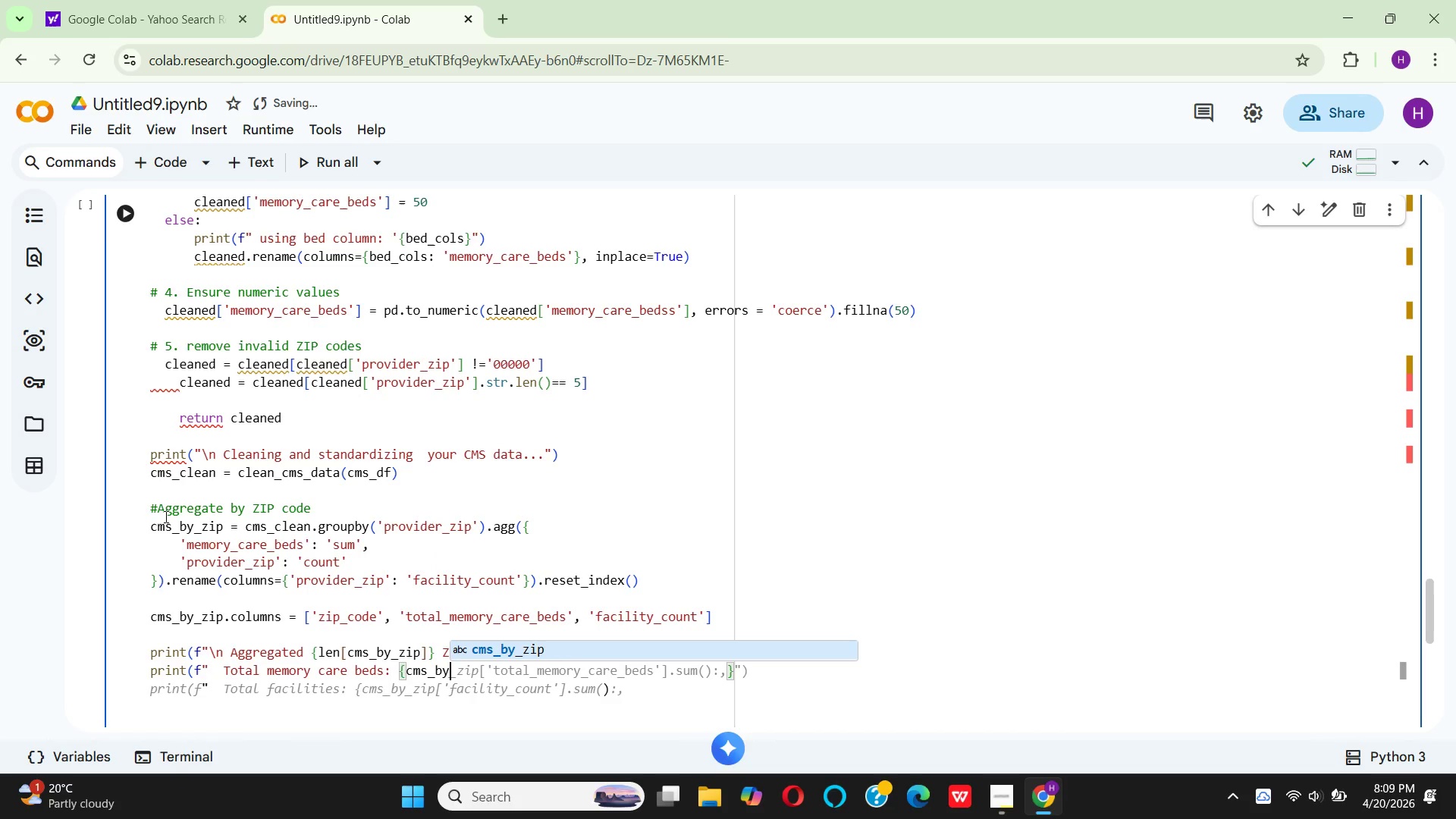 
hold_key(key=Enter, duration=0.31)
 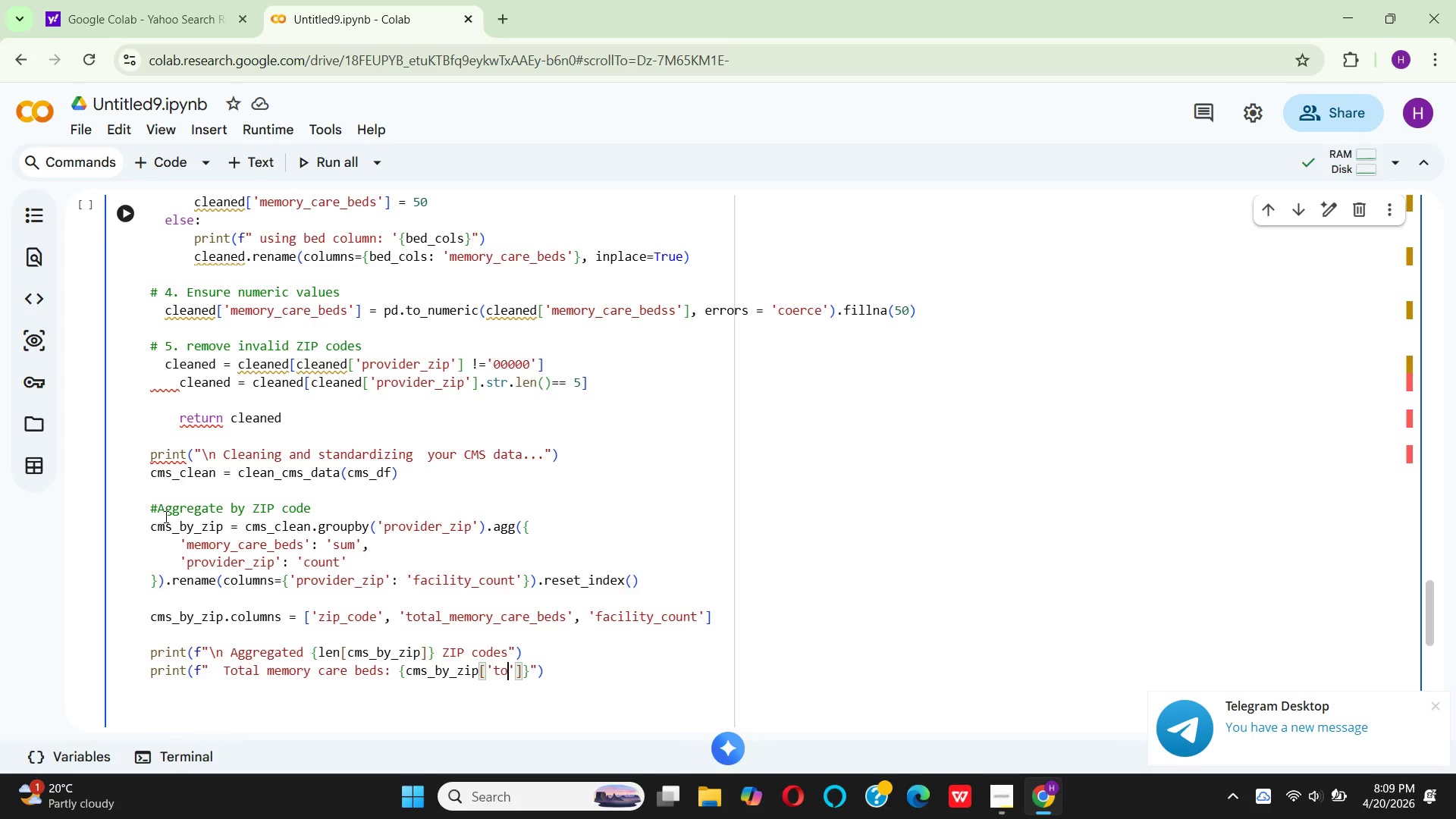 
type(_cat)
key(Backspace)
type(re_beds)
 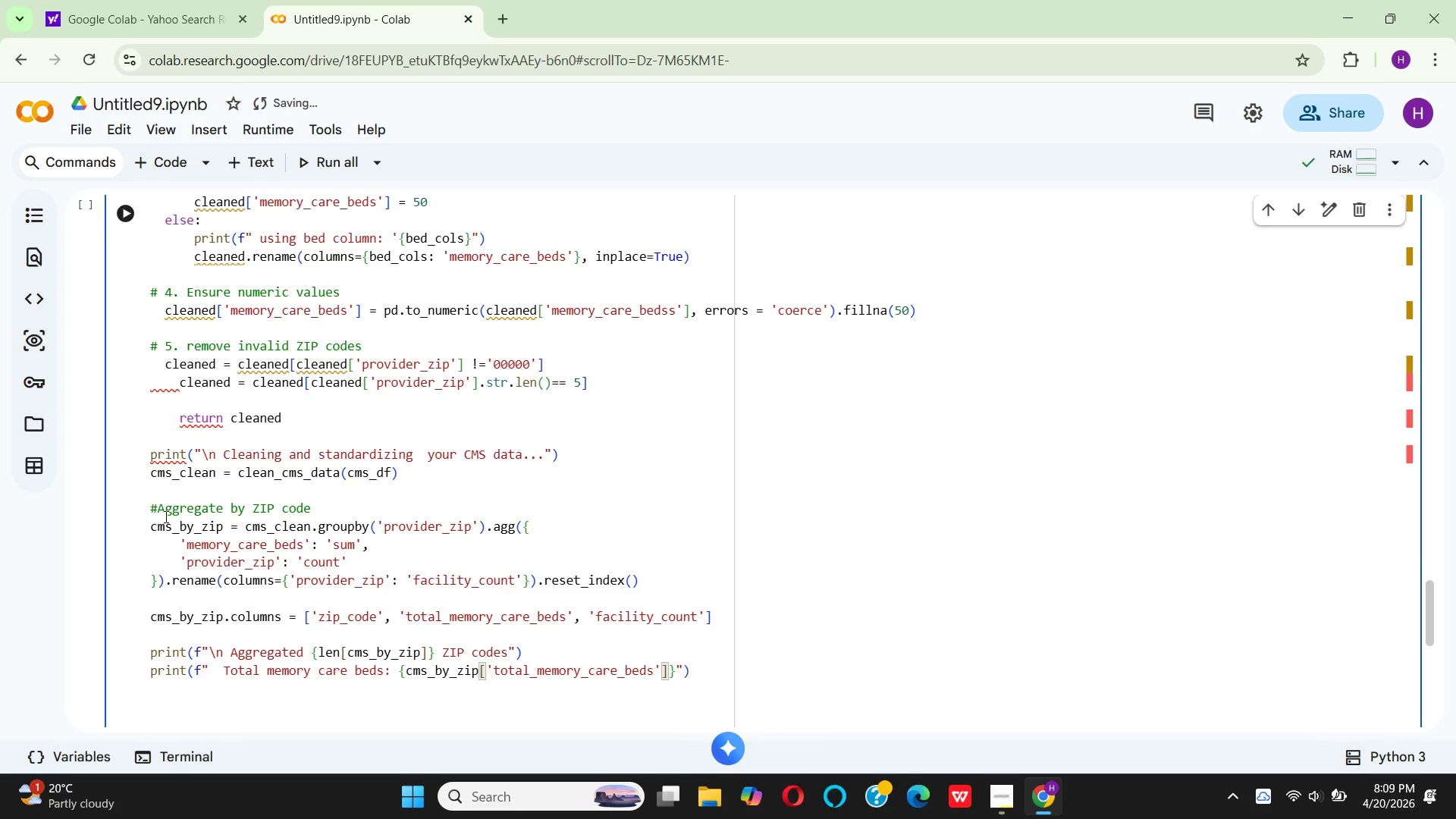 
key(ArrowRight)
 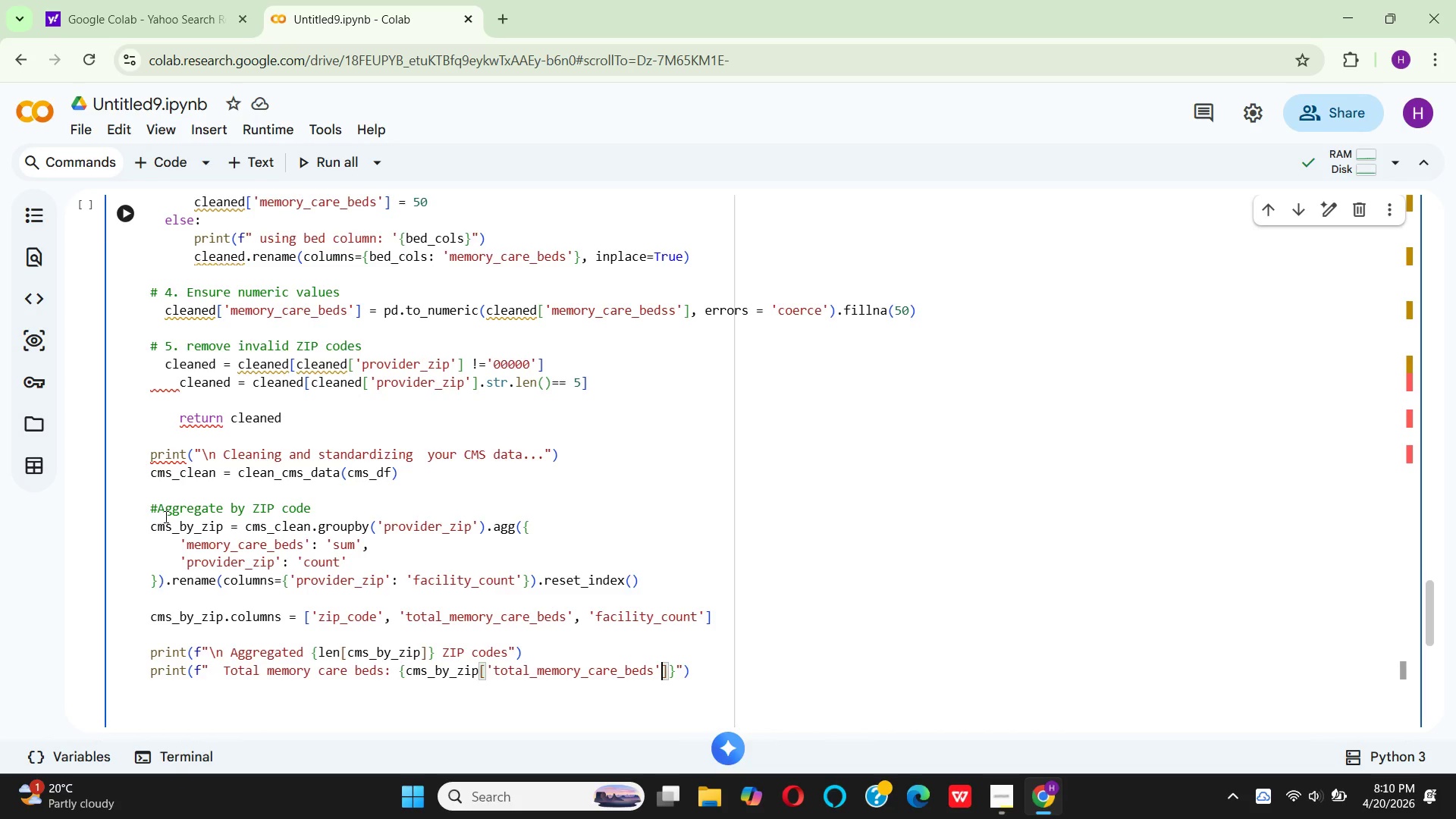 
key(ArrowRight)
 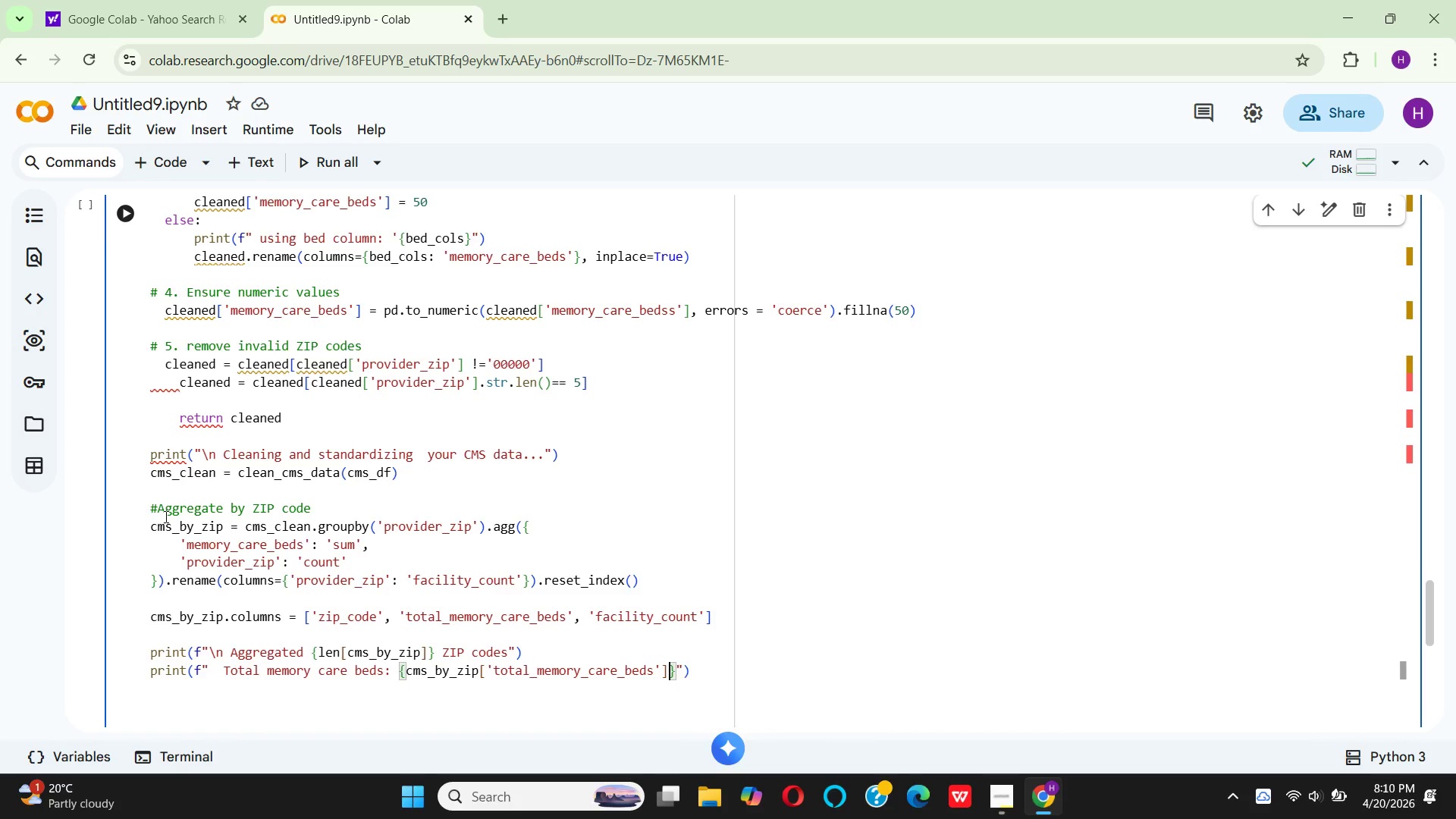 
type(.sun)
key(Backspace)
type(m()
 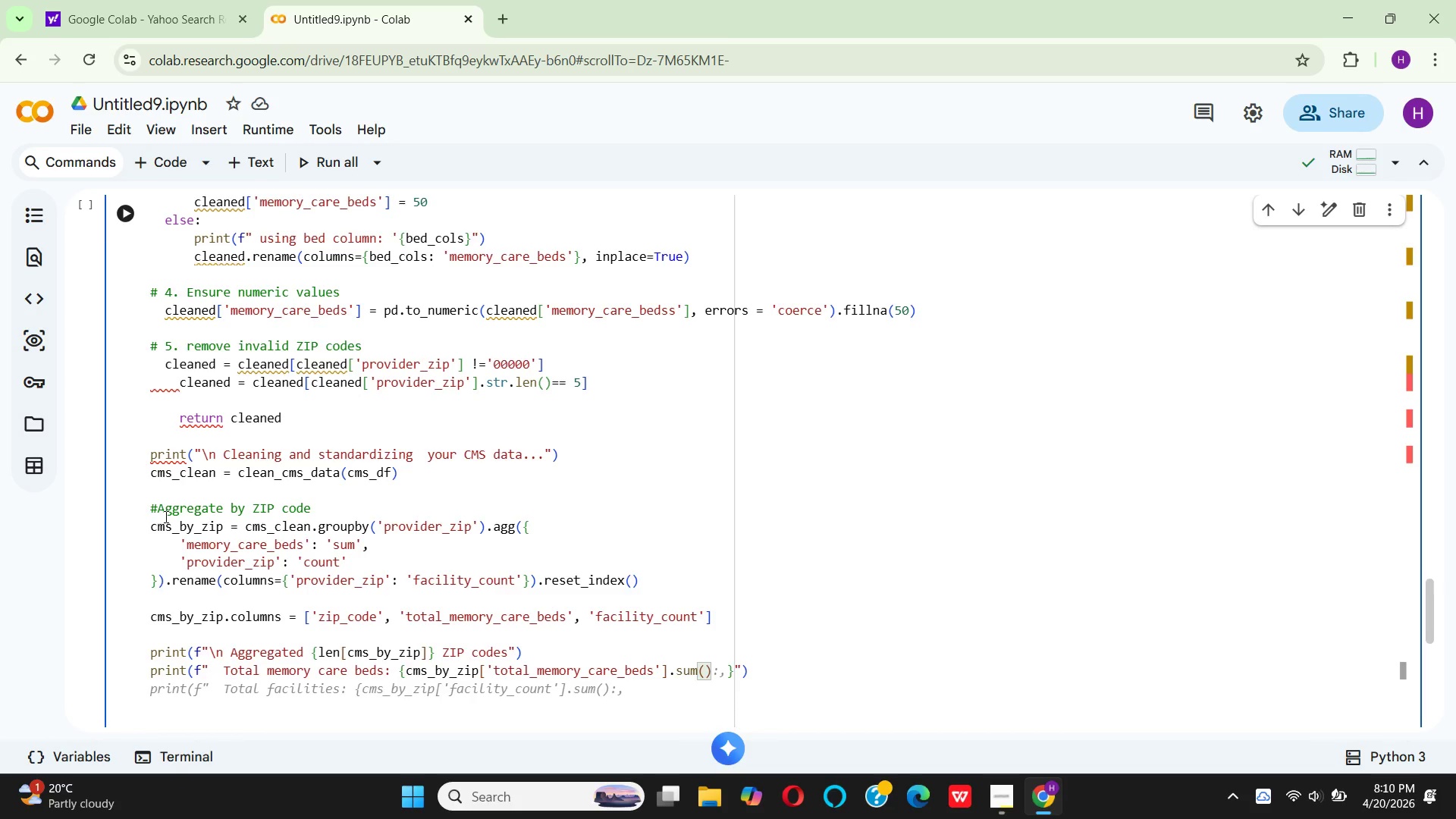 
key(ArrowRight)
 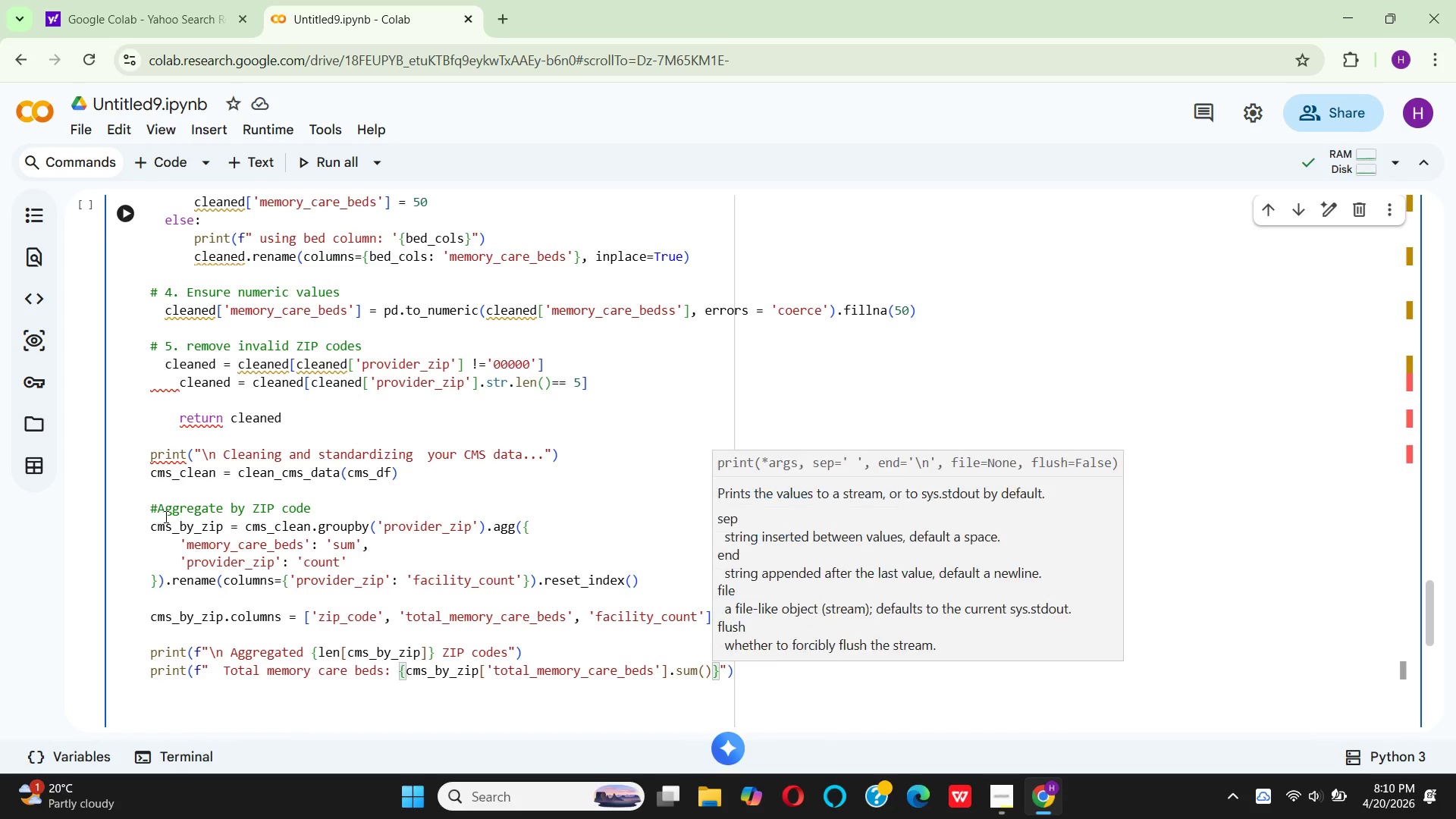 
type(:,.0f)
 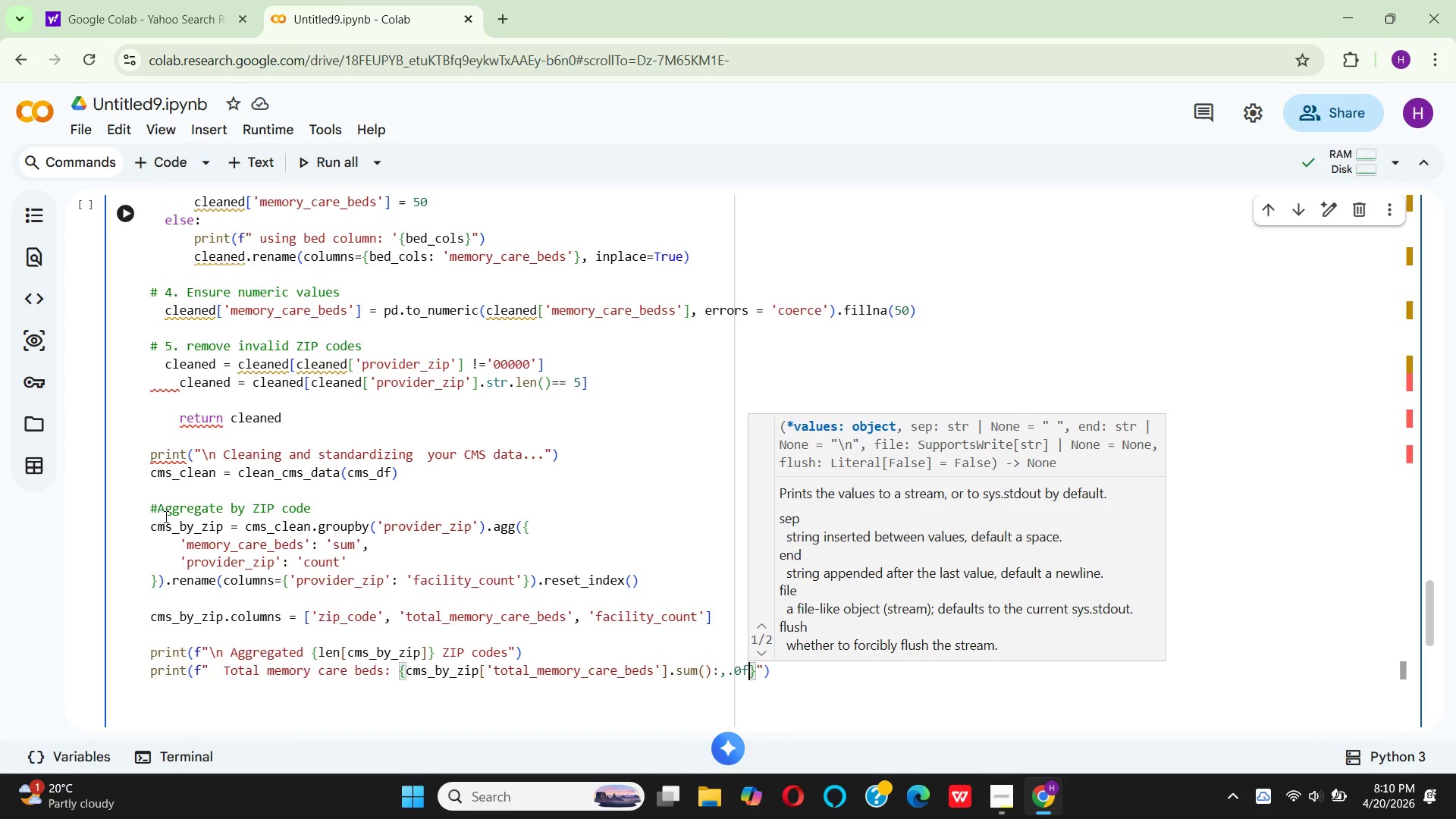 
key(ArrowRight)
 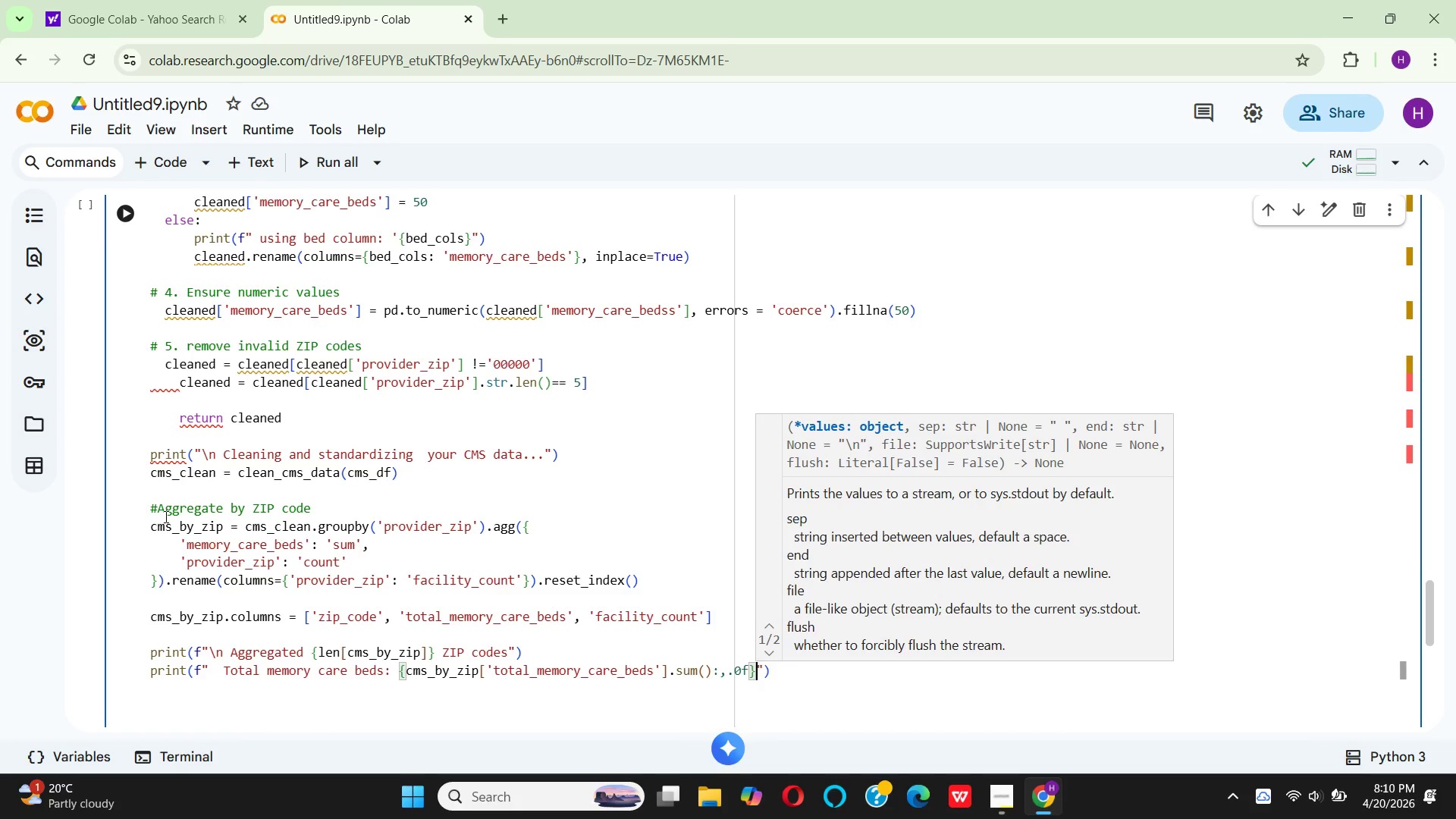 
key(ArrowRight)
 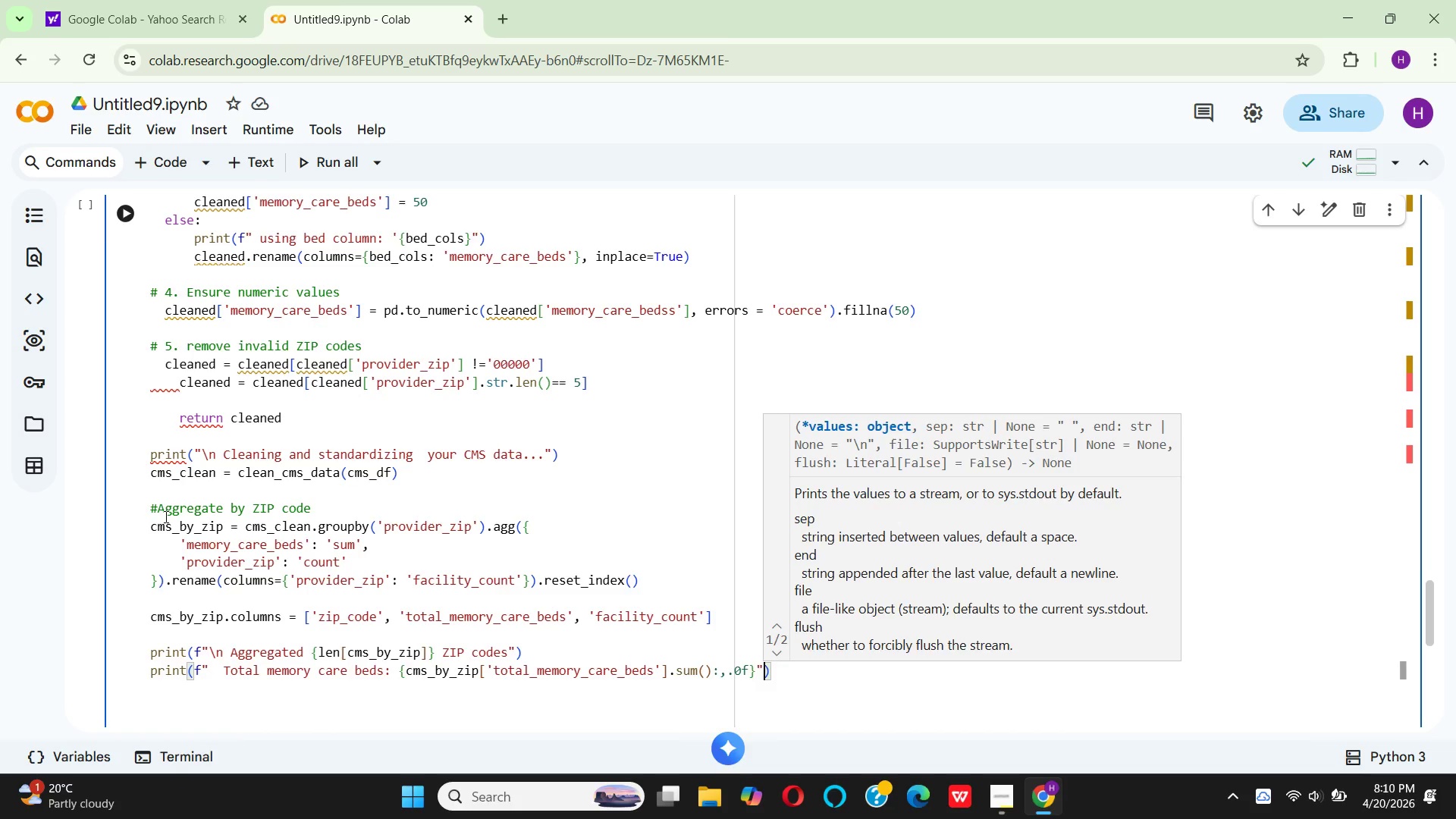 
key(ArrowRight)
 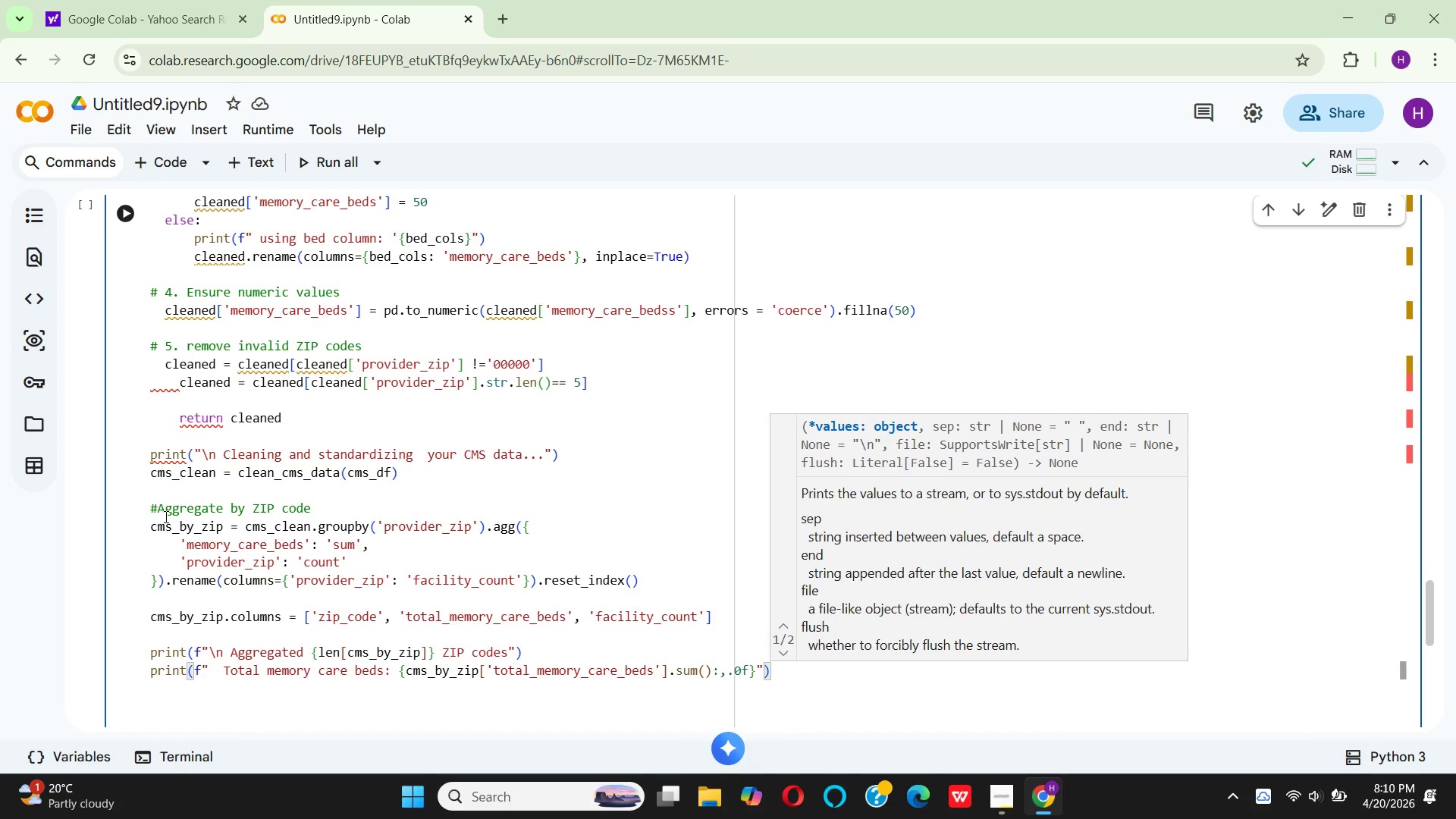 
key(Enter)
 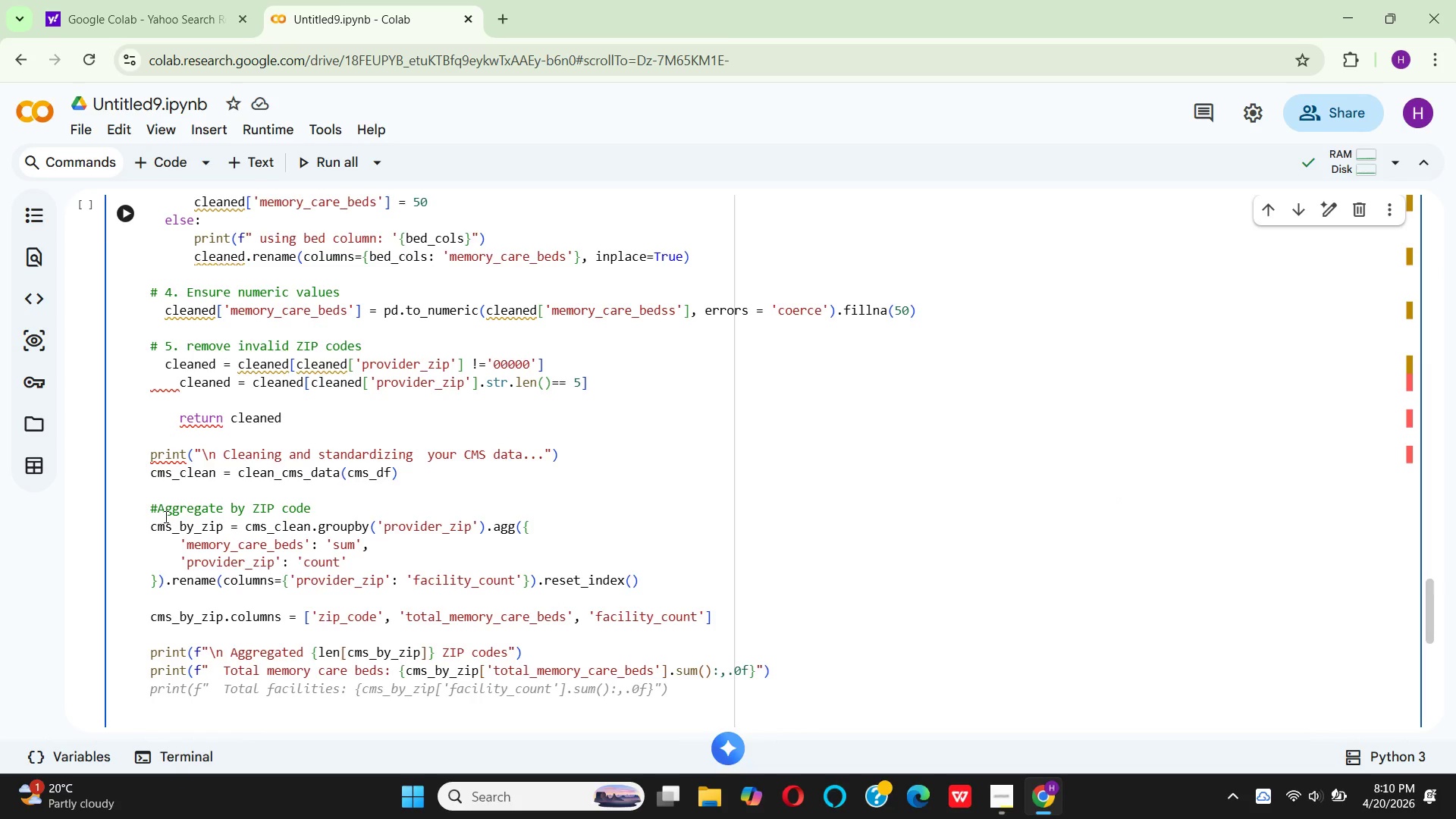 
type(print(f"  Total facilities: {cm)
 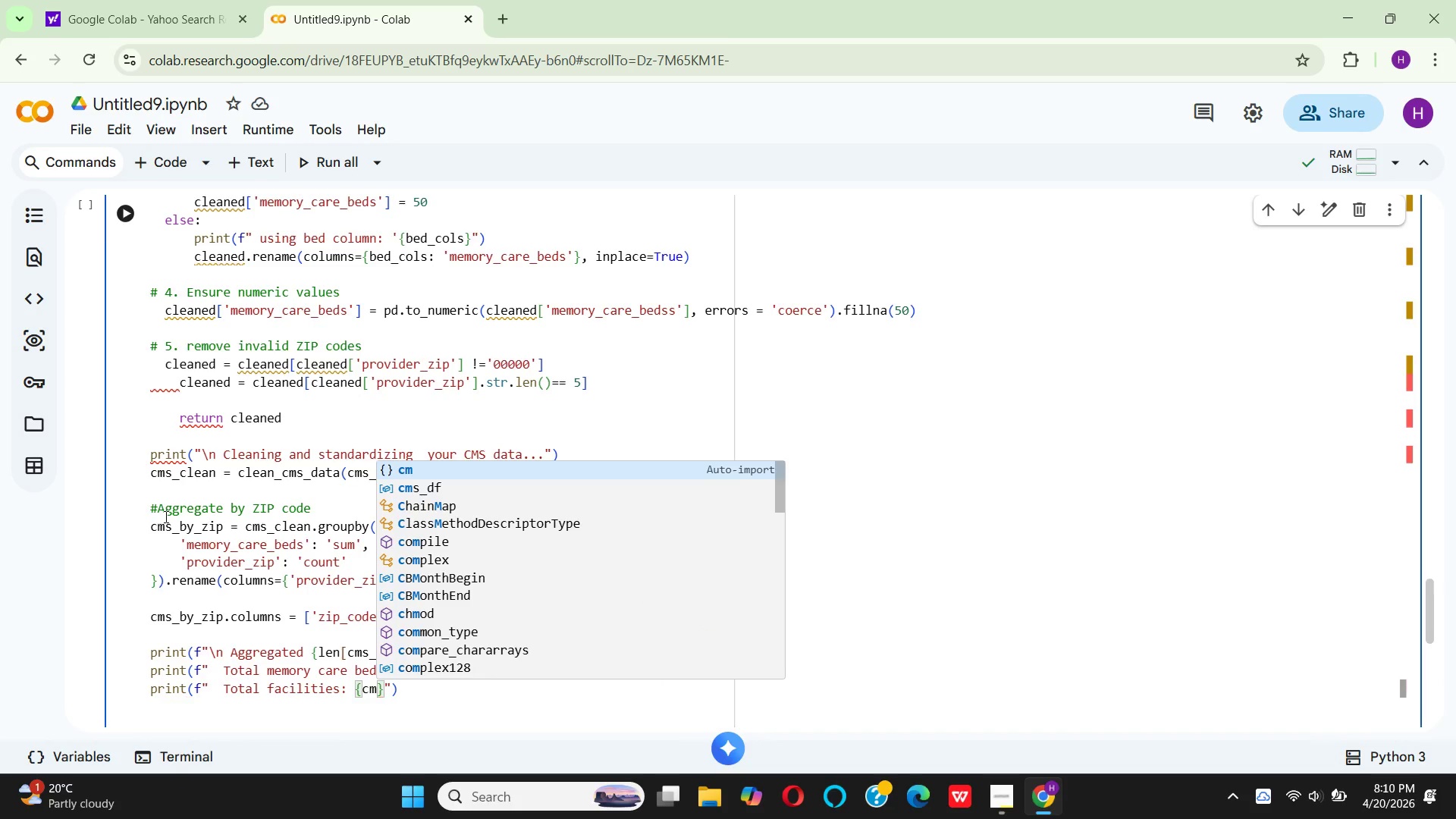 
key(S)
 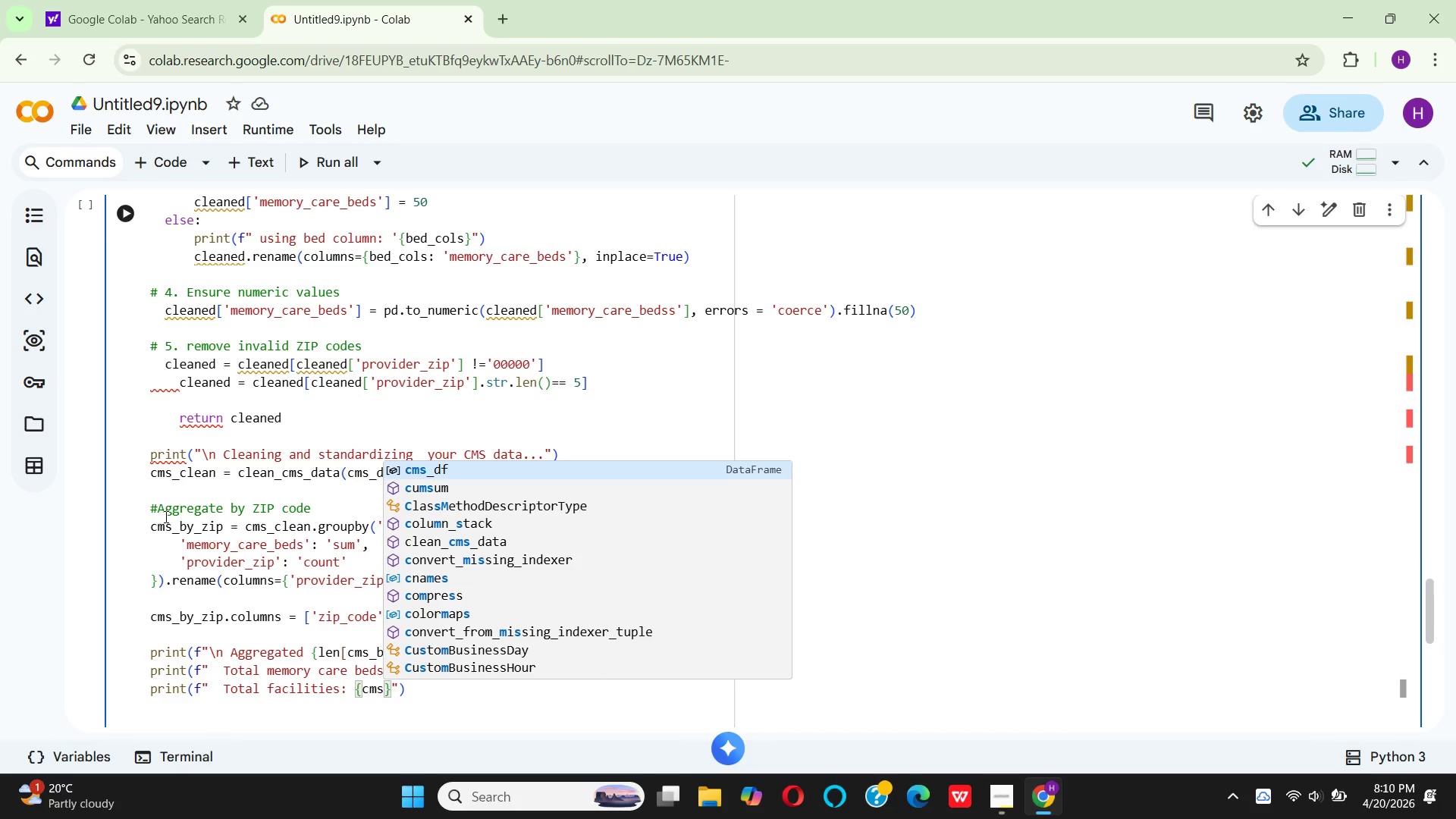 
type(_by)
 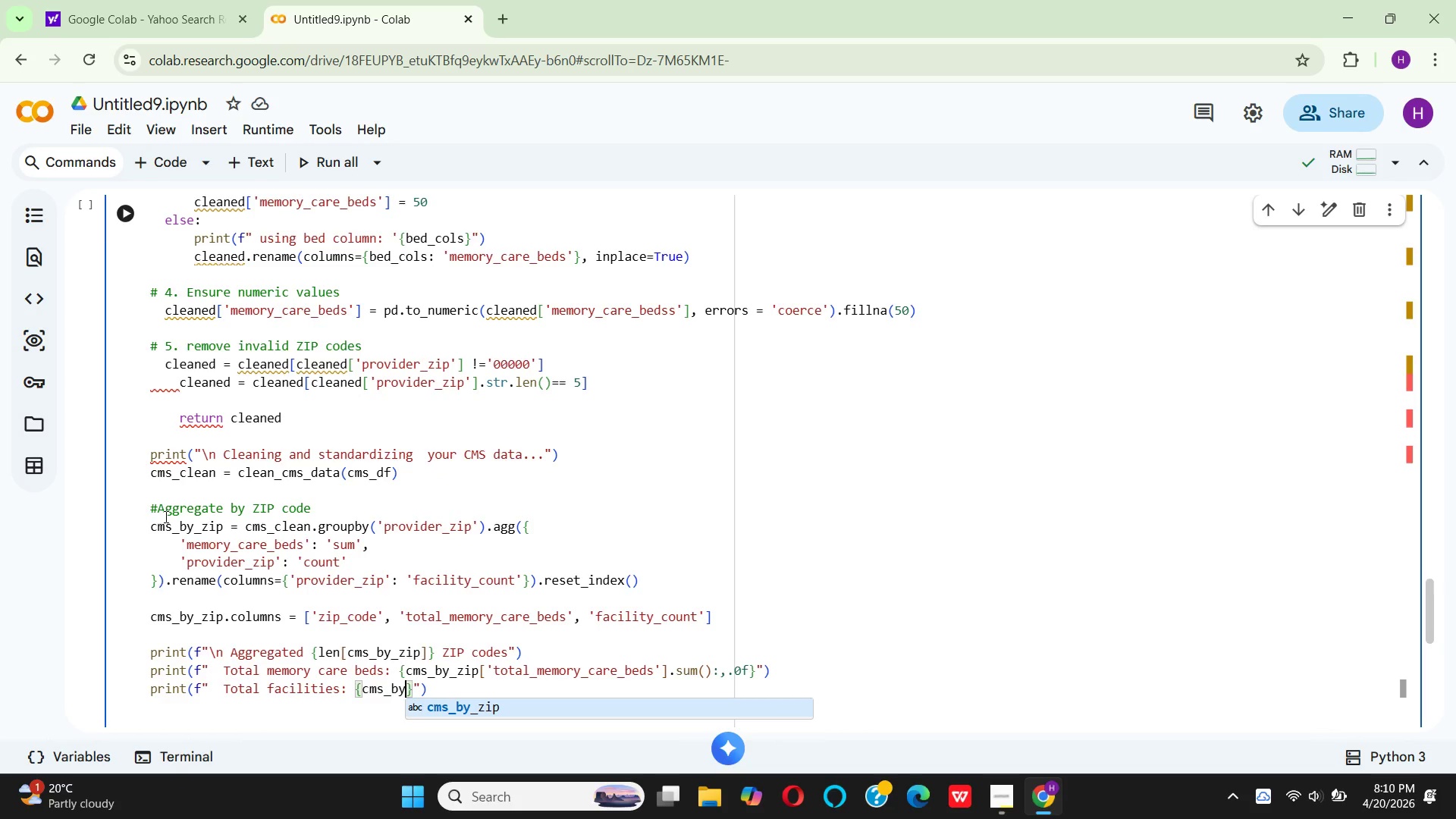 
key(Enter)
 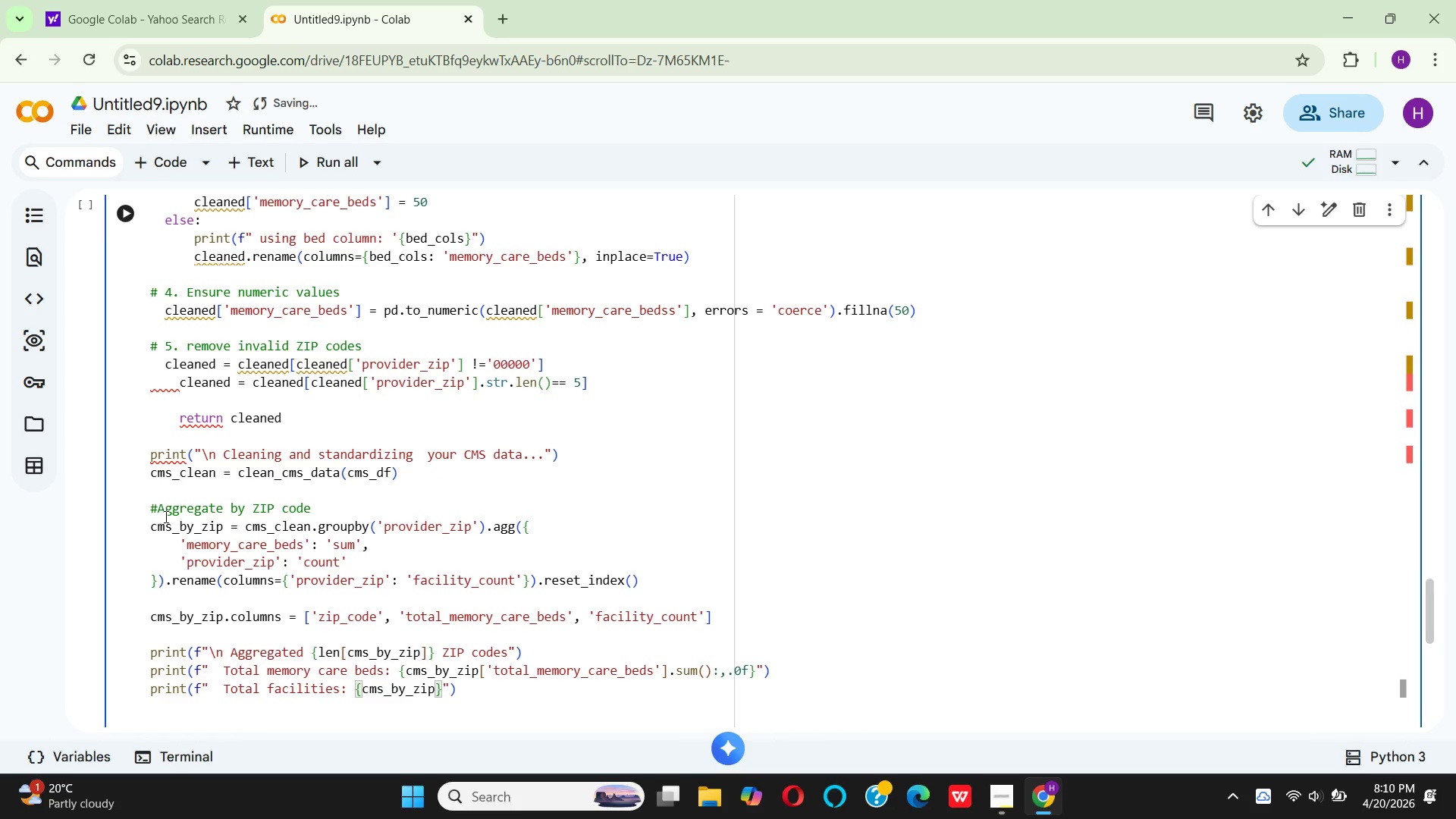 
type(['facillity_count)
 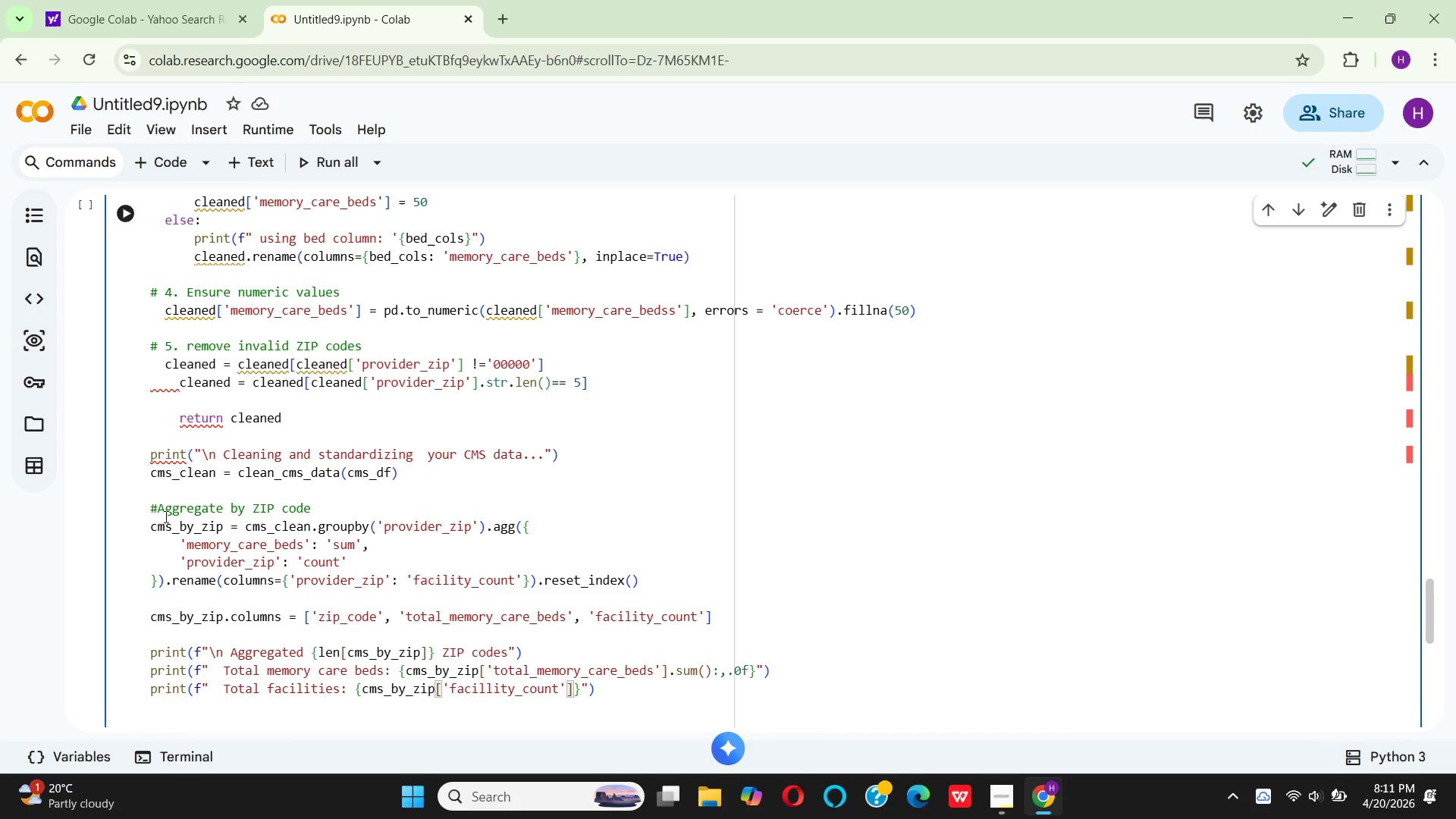 
key(ArrowRight)
 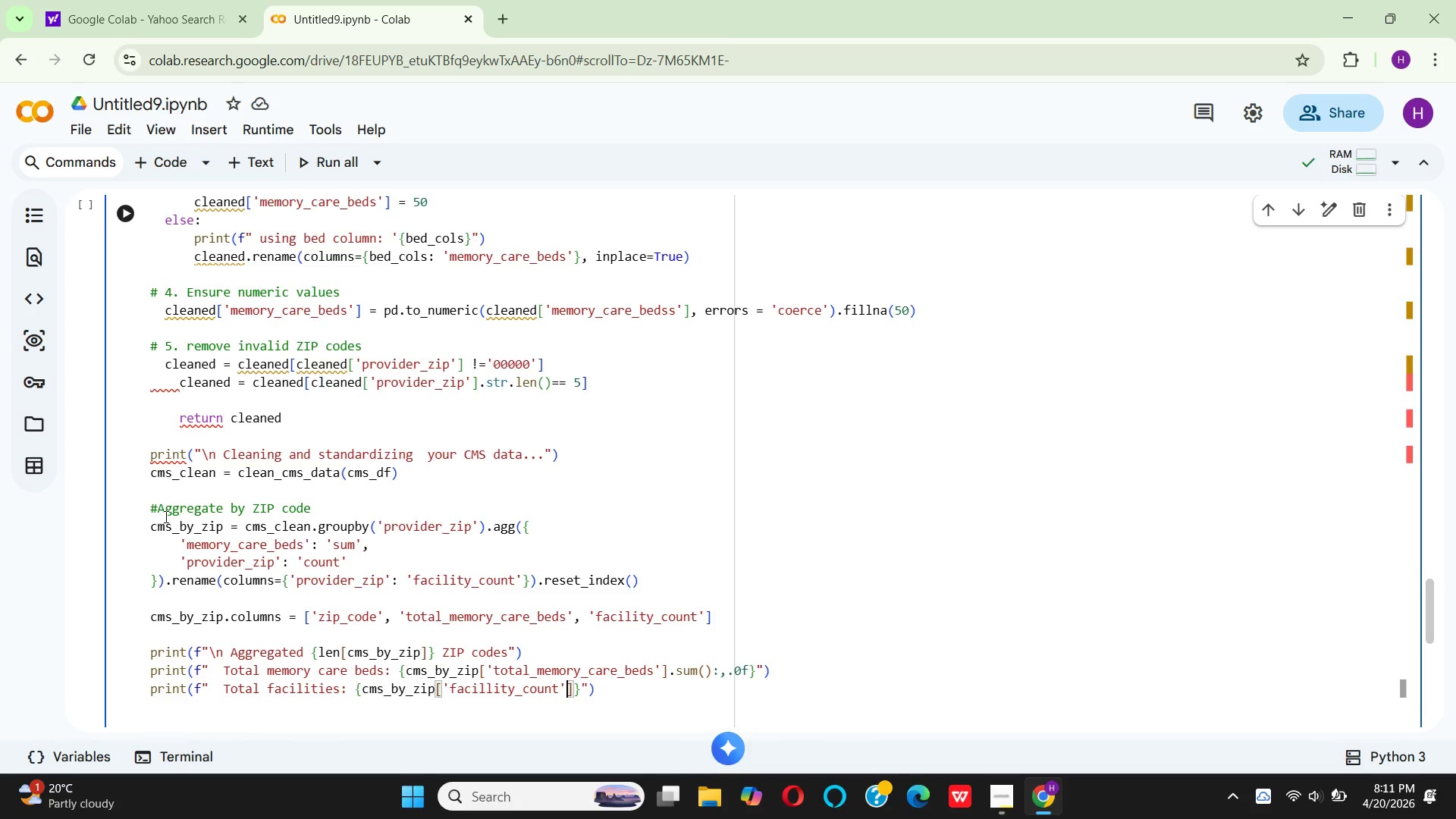 
key(ArrowRight)
 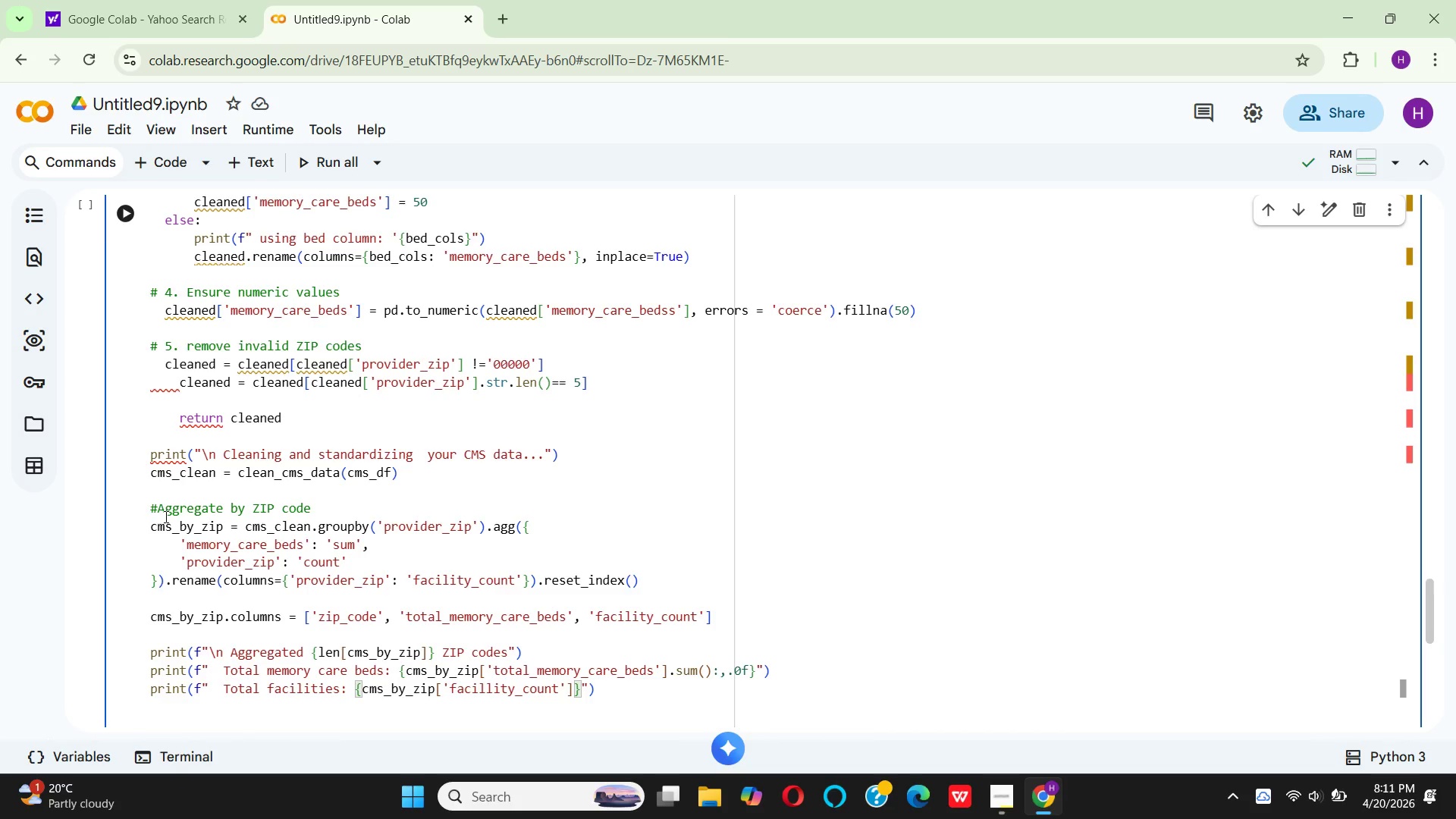 
type(.sum)
 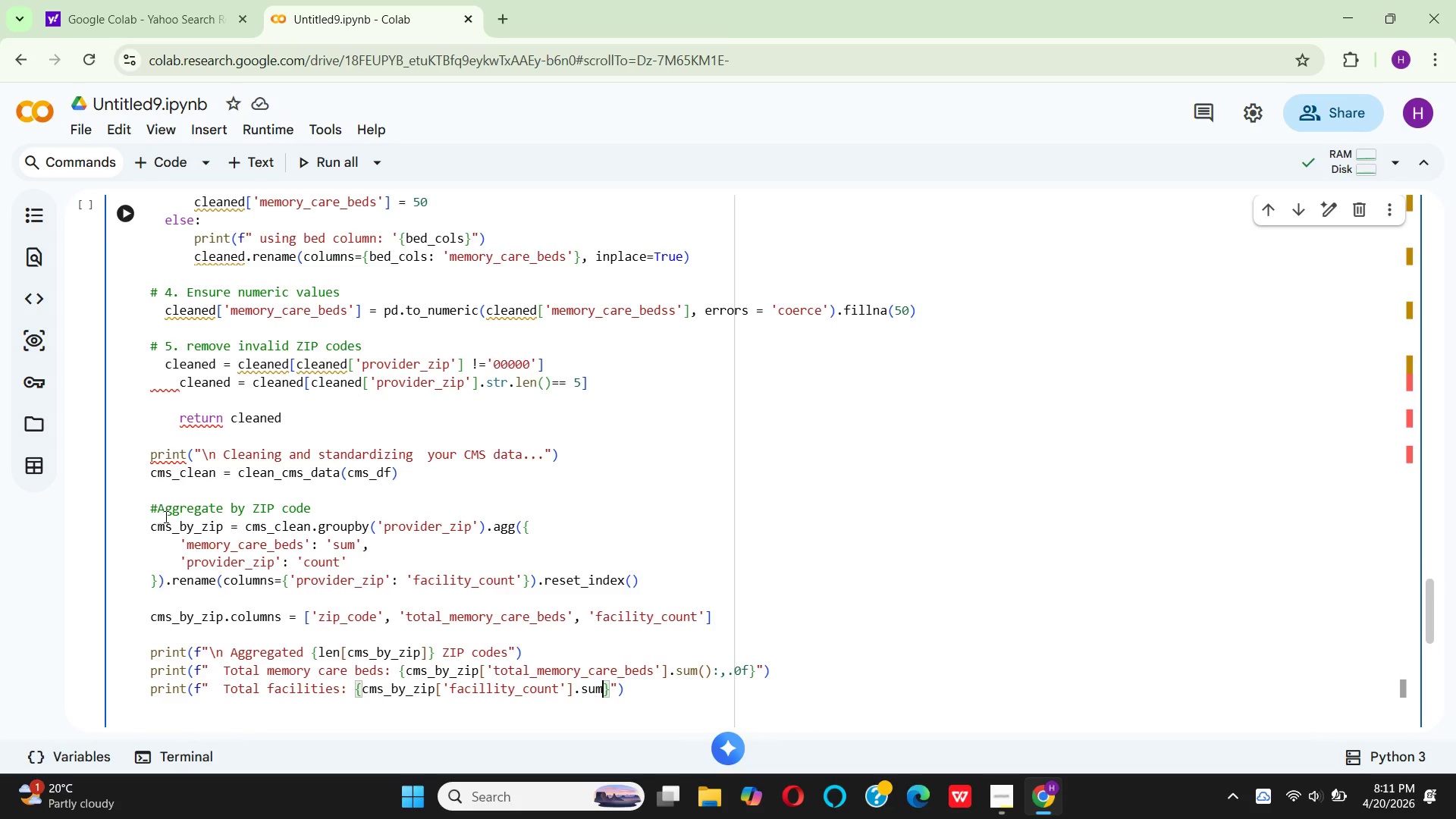 
wait(10.72)
 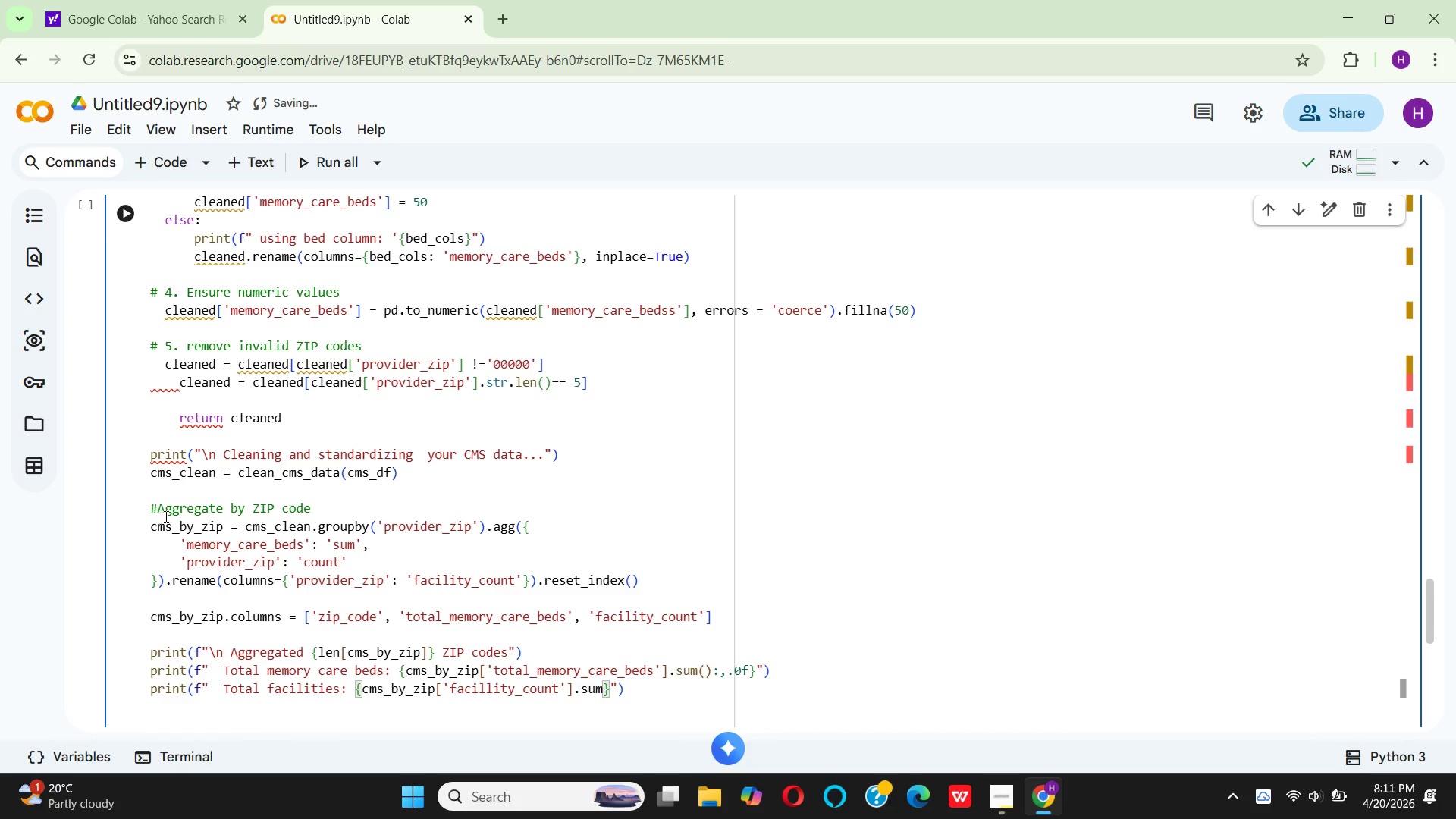 
key(Shift+9)
 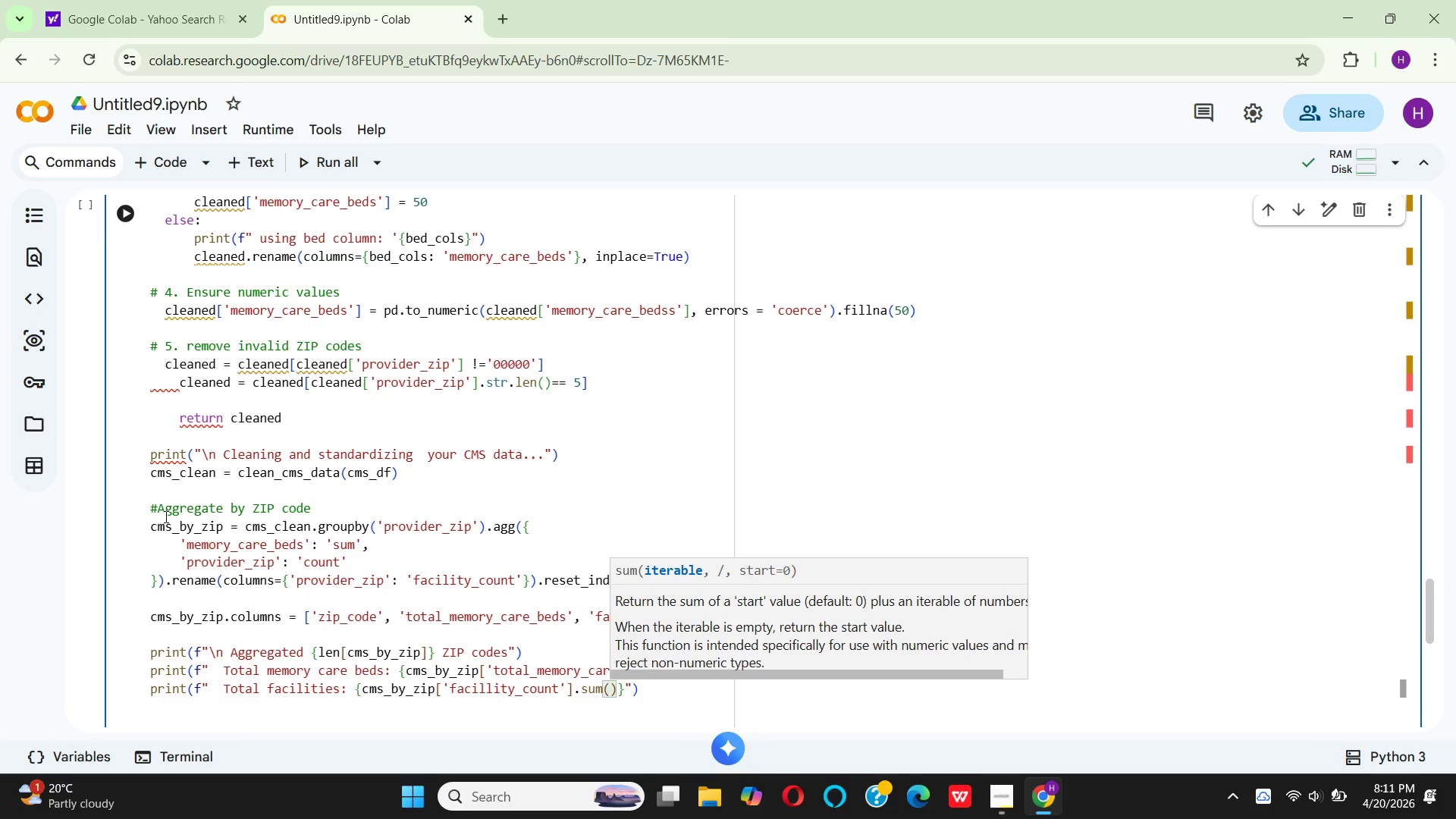 
key(ArrowRight)
 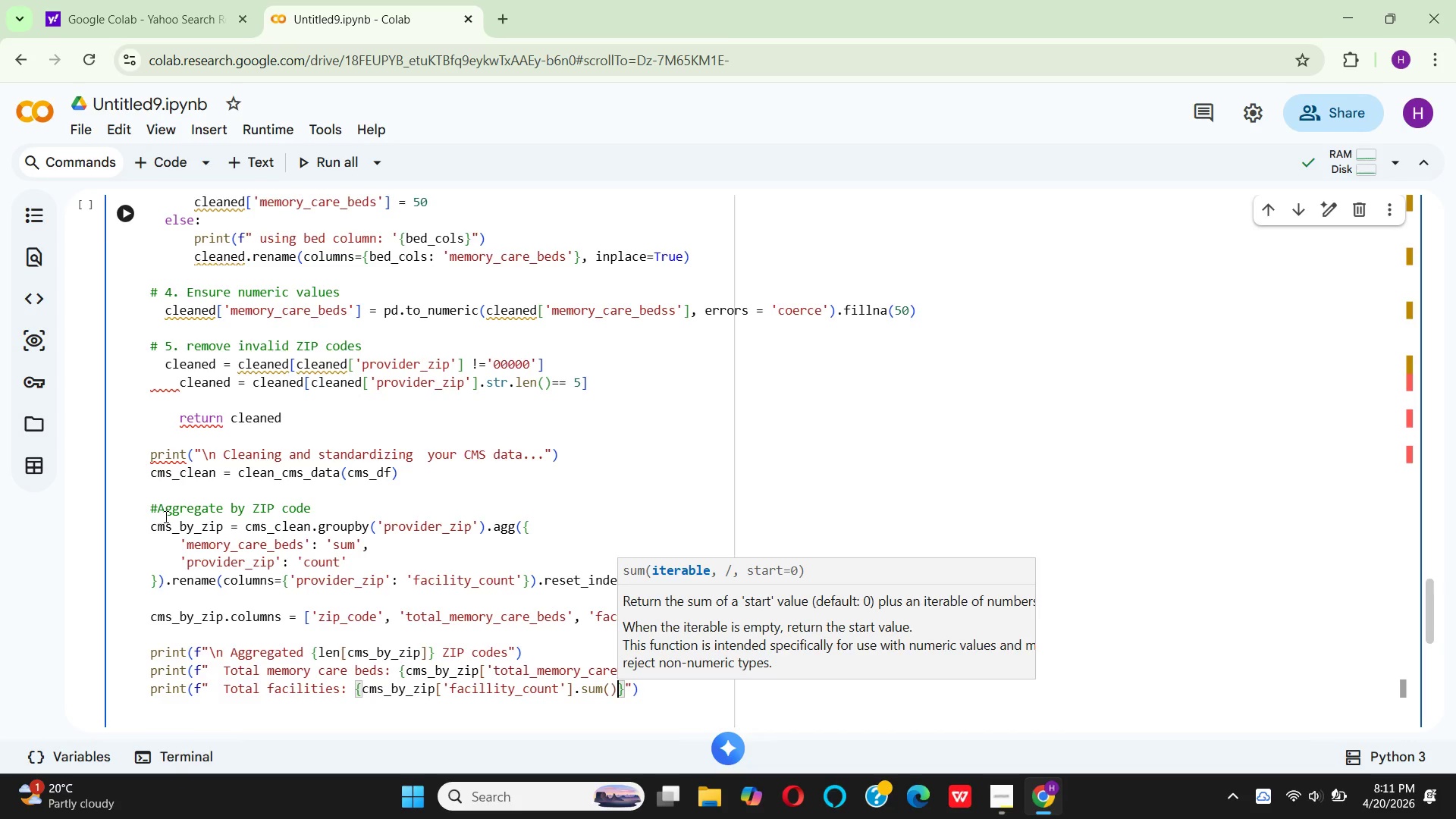 
key(Shift+Semicolon)
 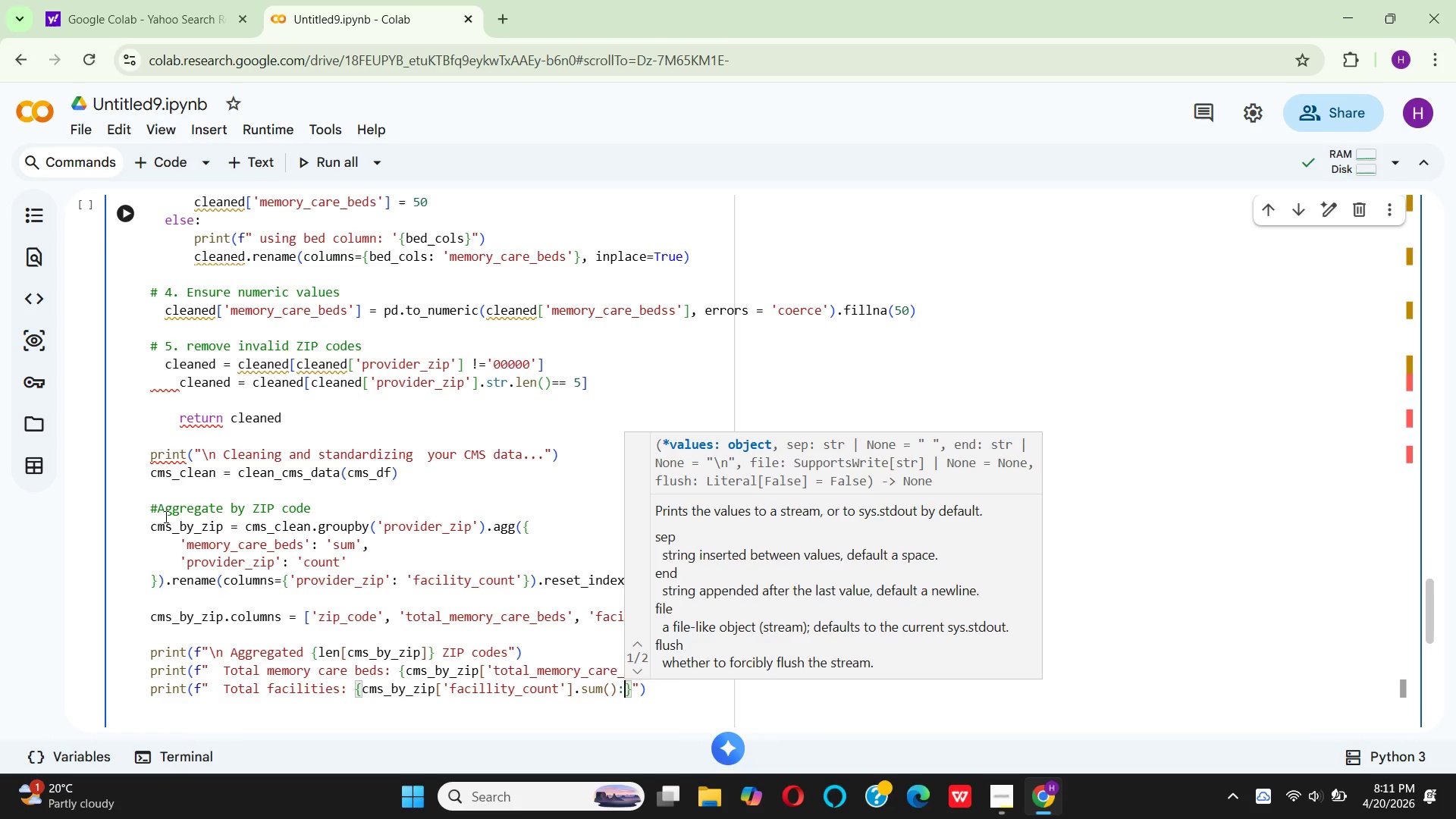 
key(Comma)
 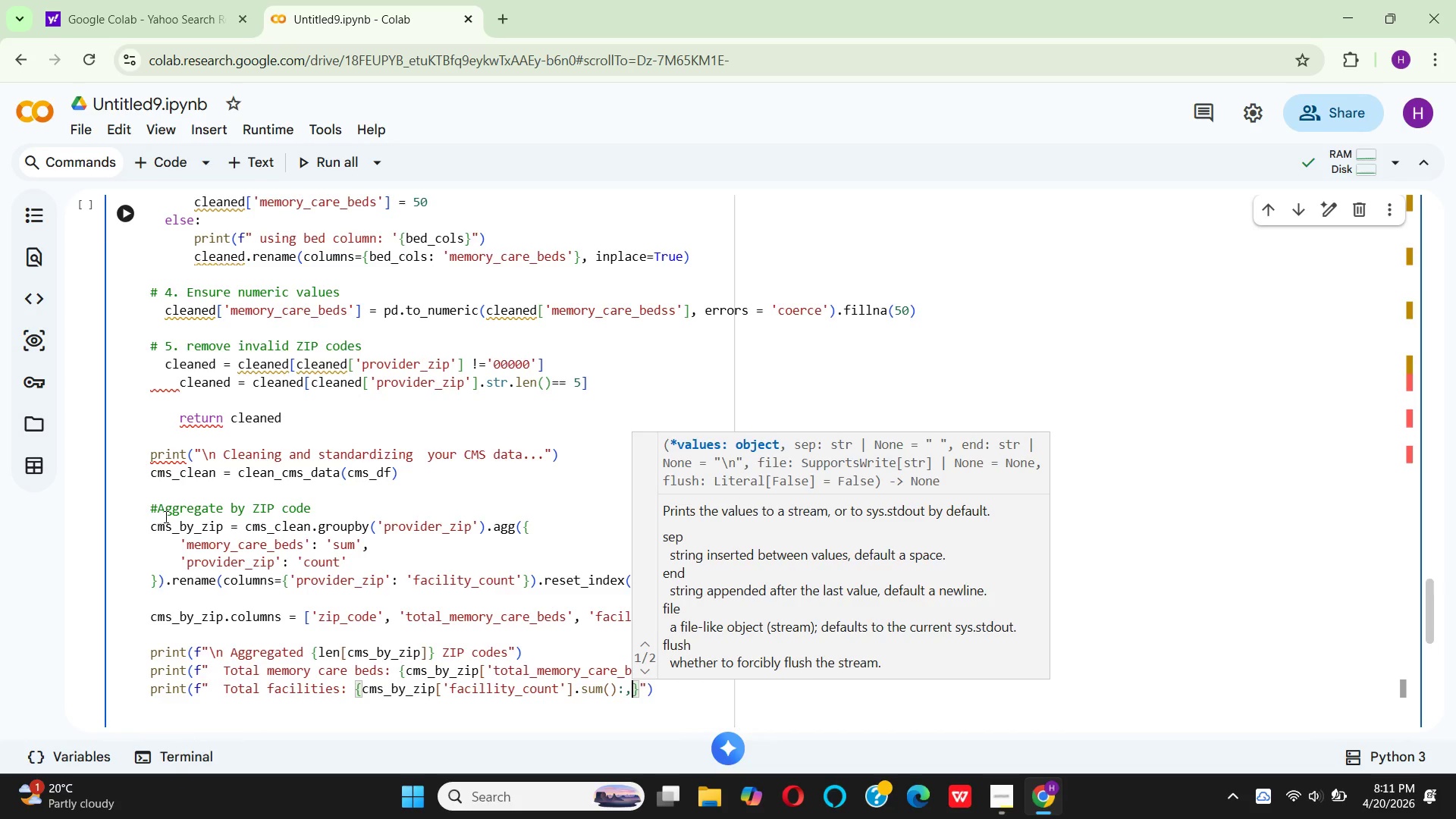 
wait(10.08)
 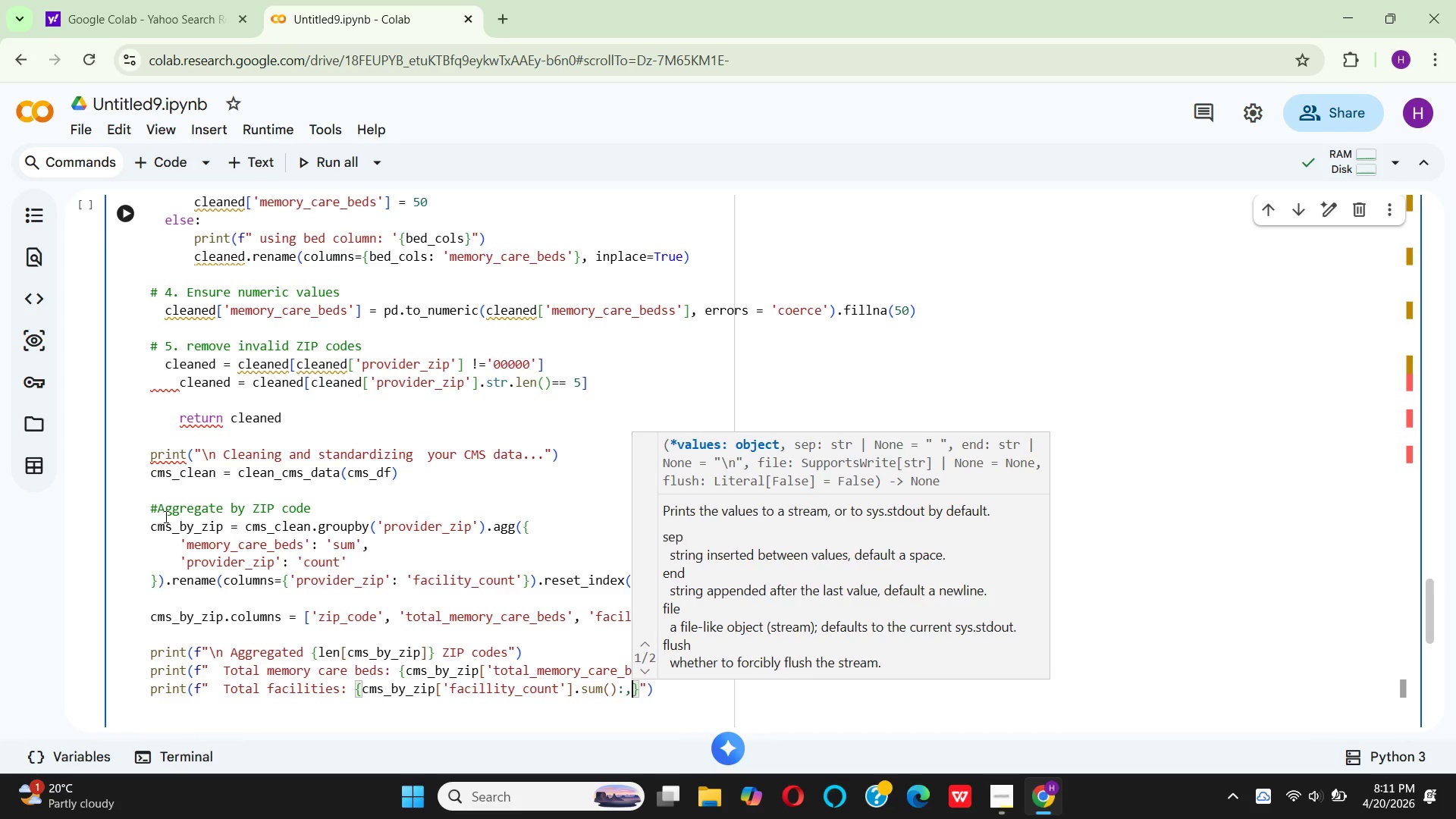 
key(ArrowRight)
 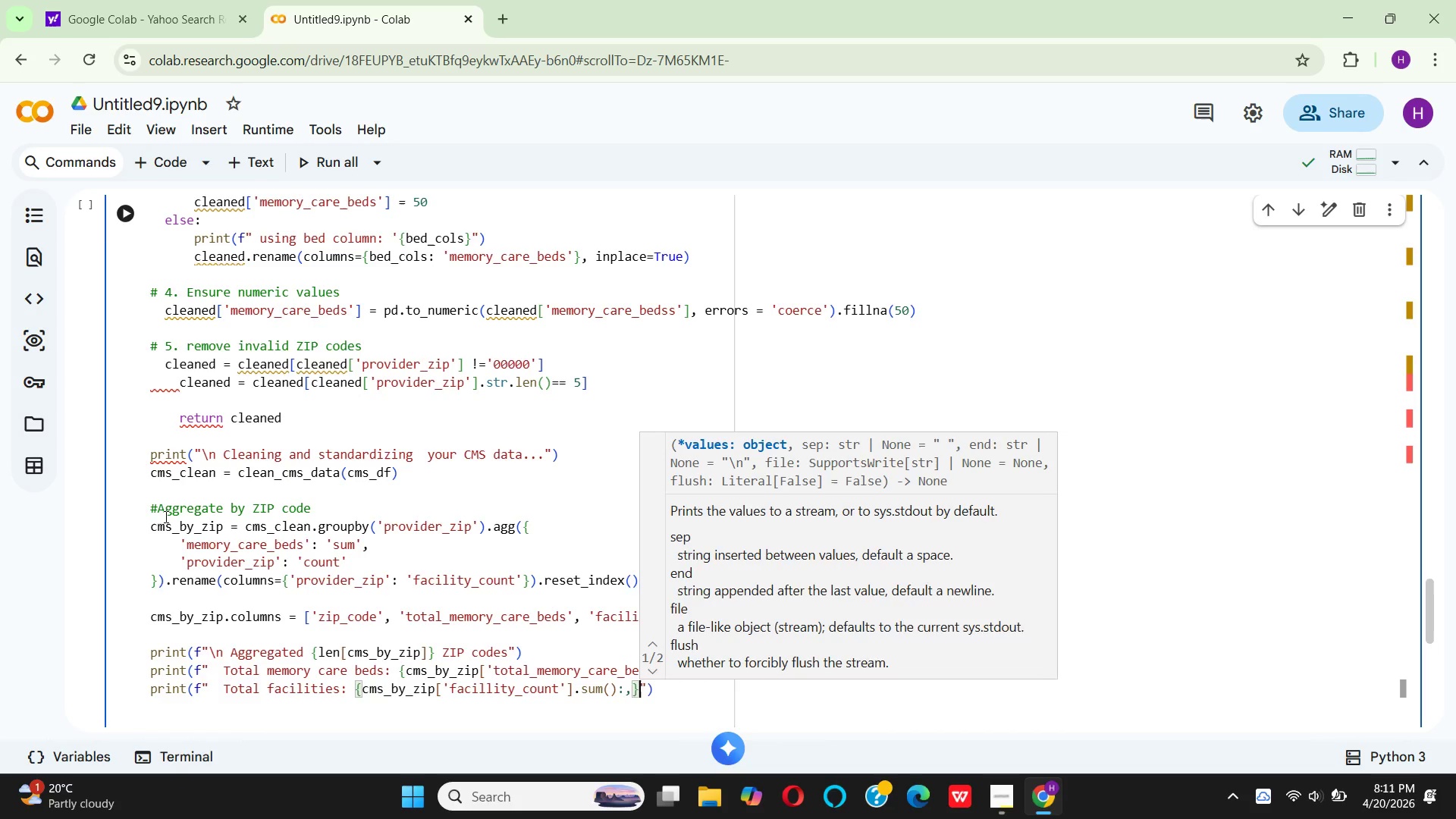 
key(ArrowRight)
 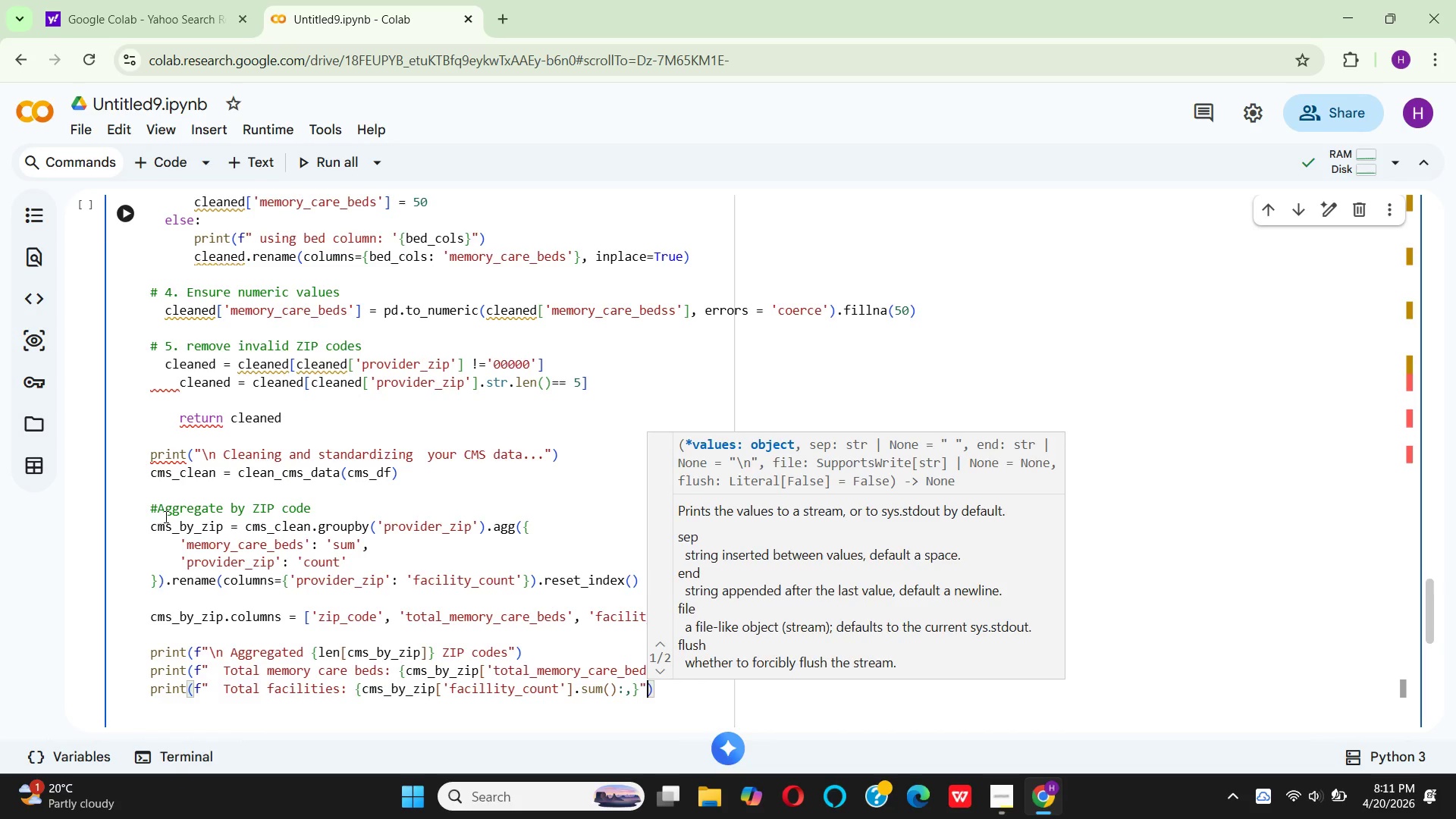 
key(ArrowRight)
 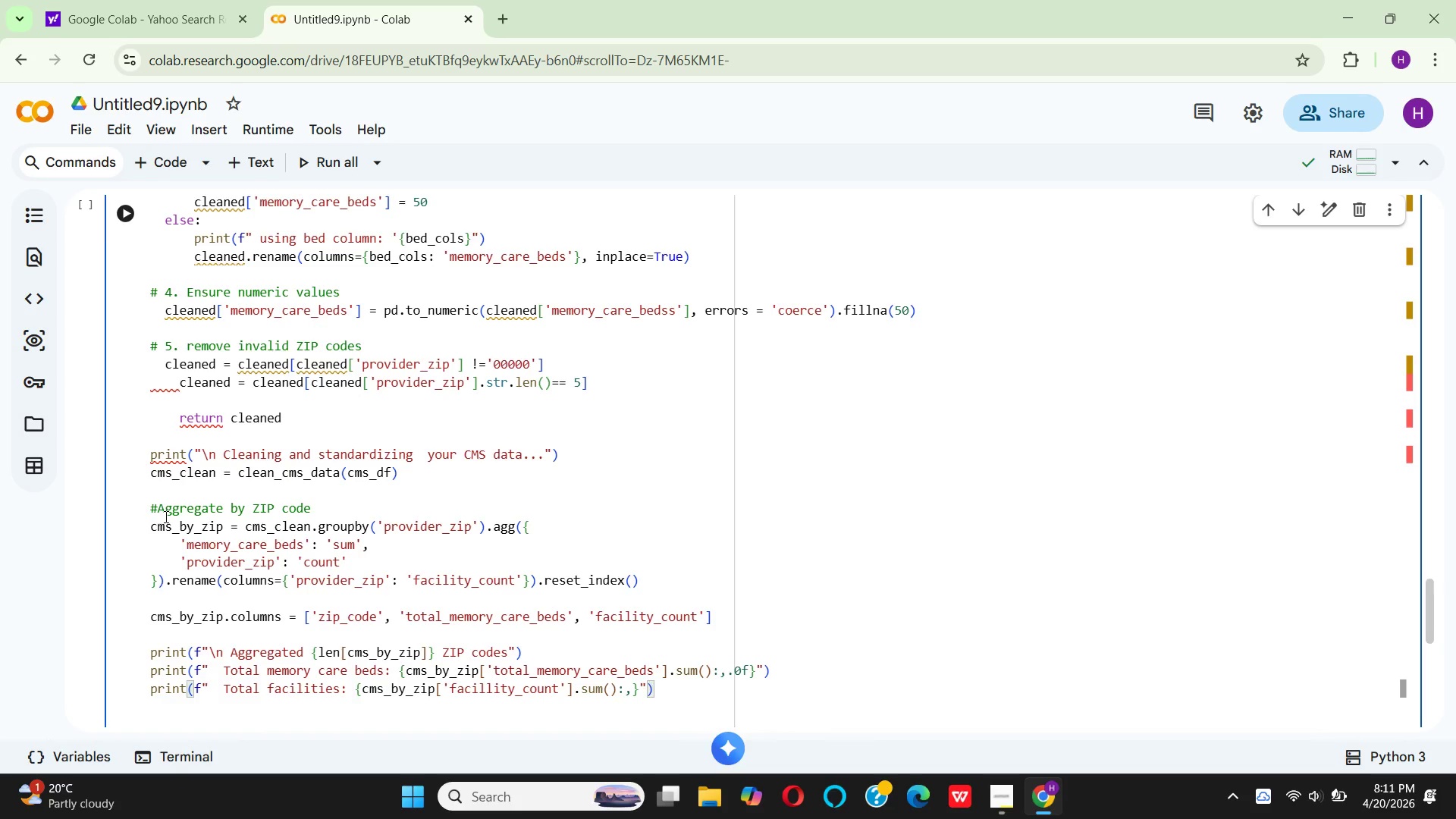 
key(Enter)
 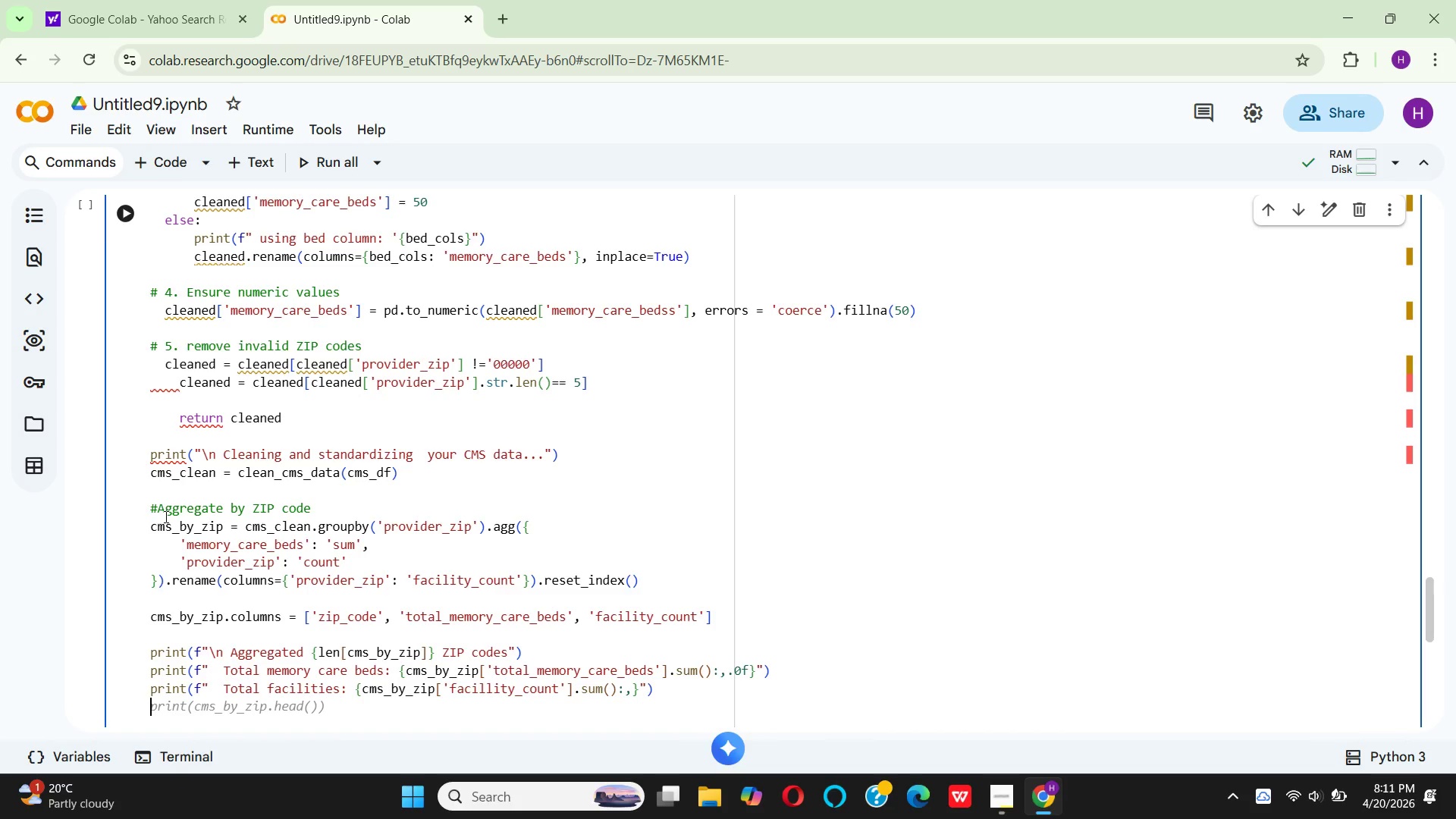 
wait(12.31)
 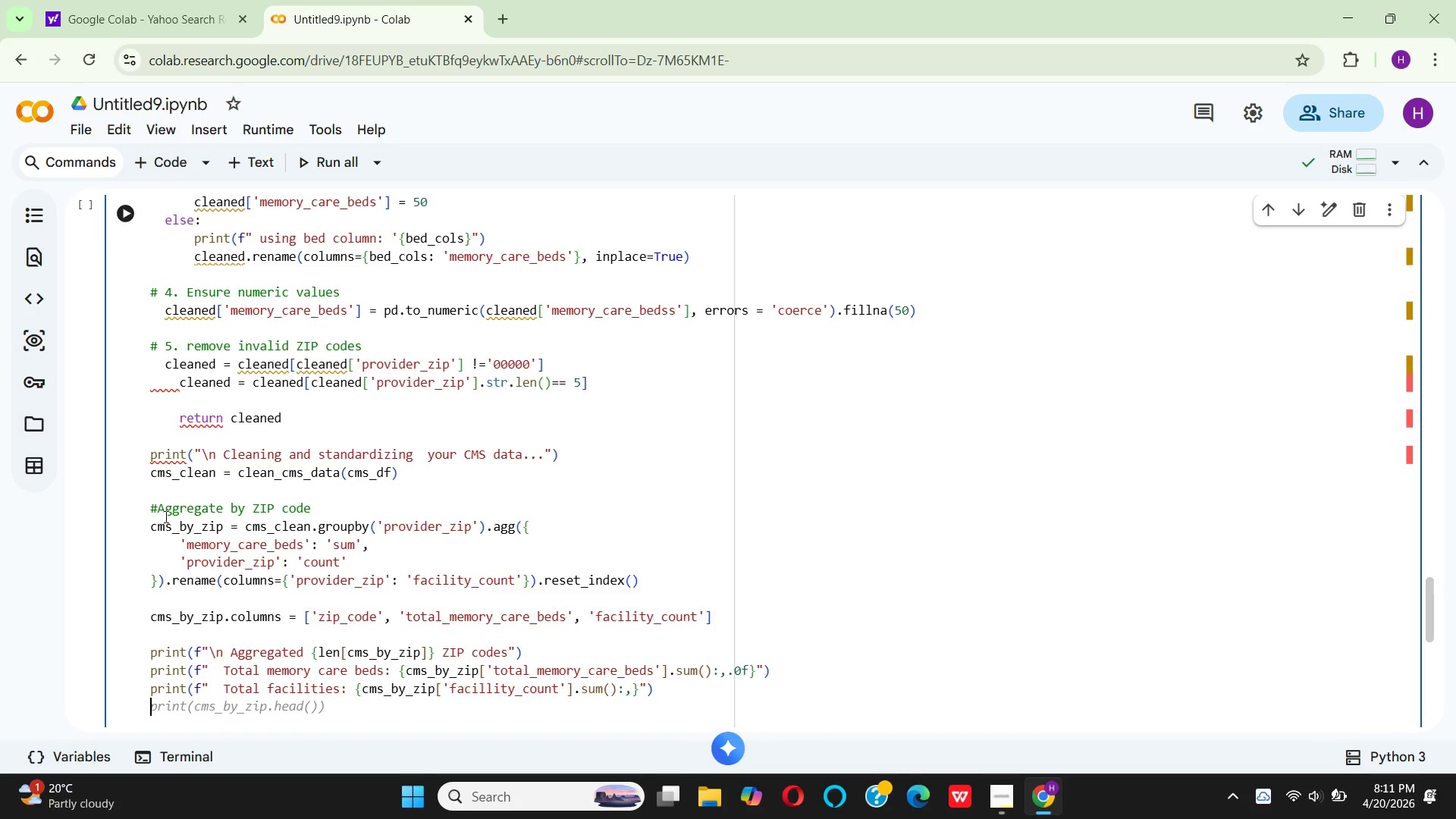 
type(print()
 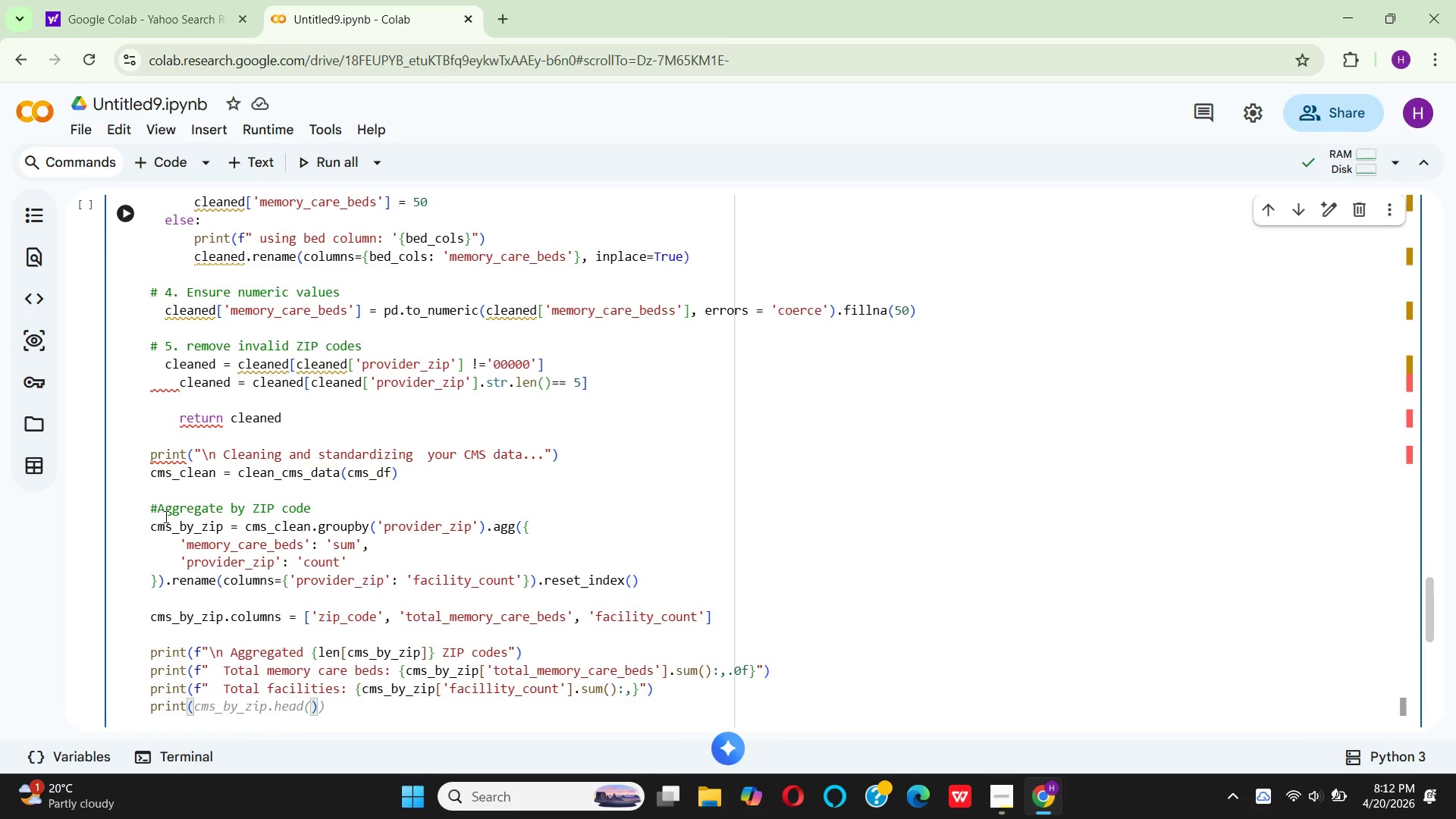 
type(f"  Average beds per ZIP: {cms_by)
 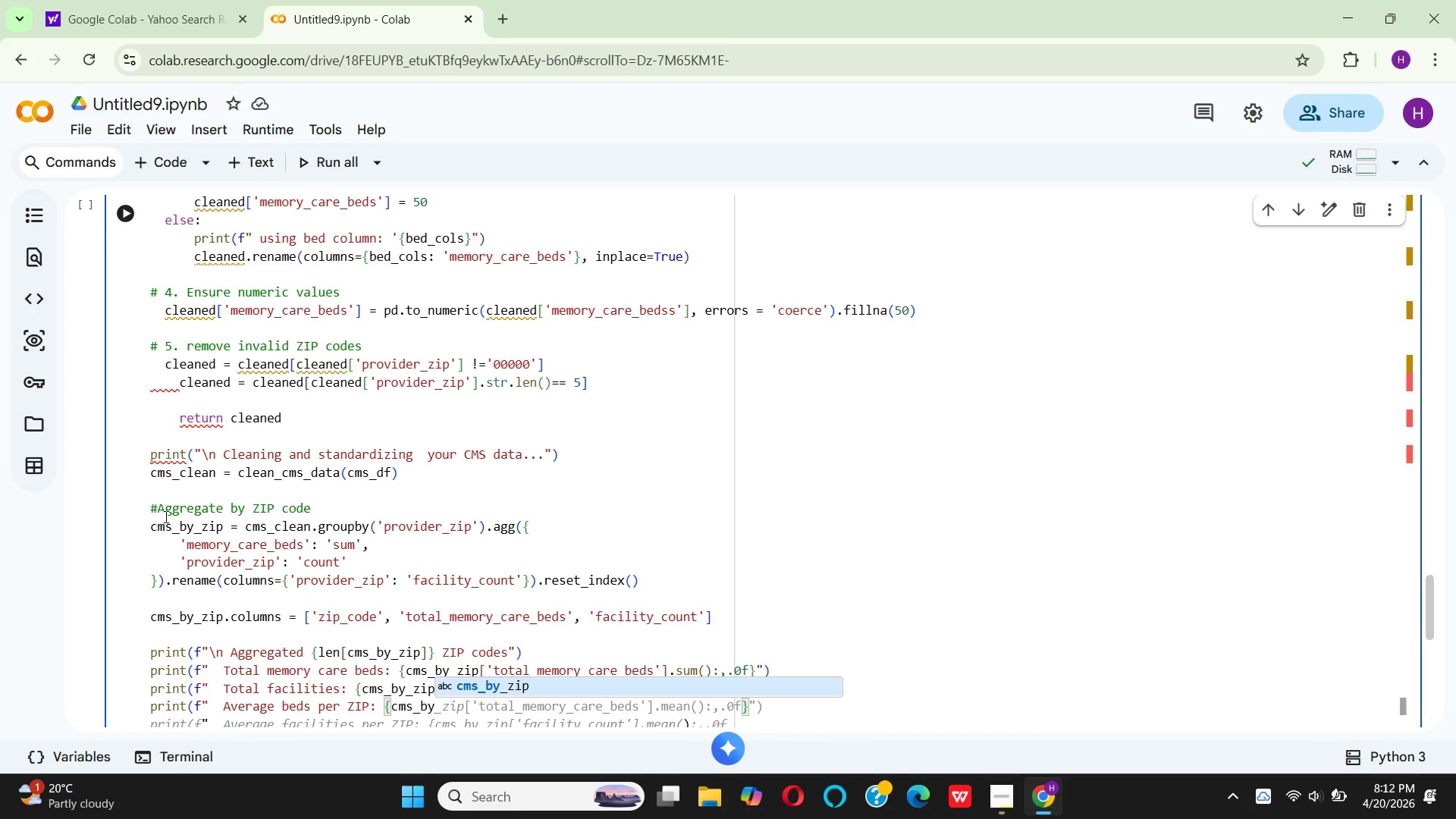 
key(Enter)
 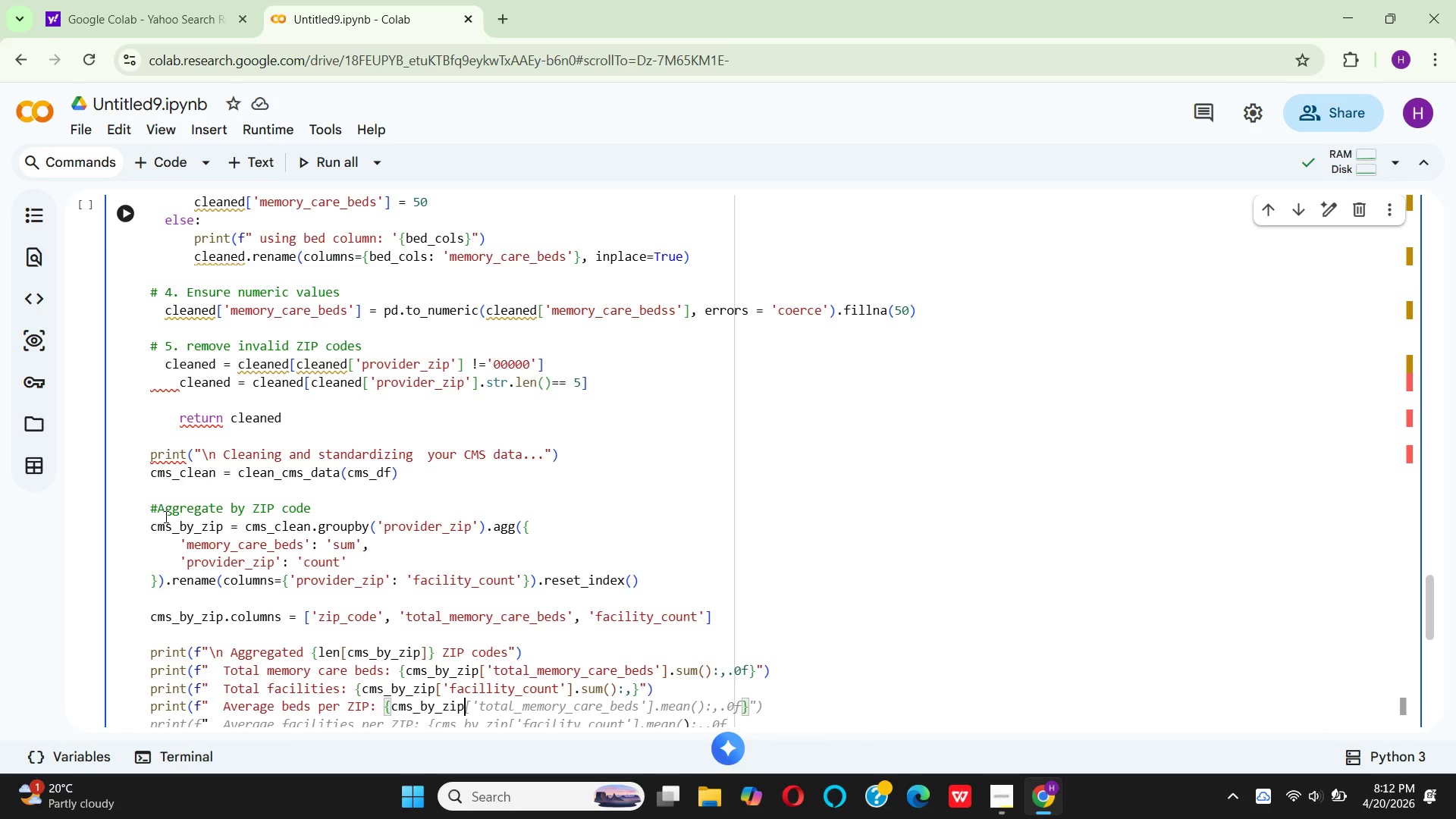 
key(BracketLeft)
 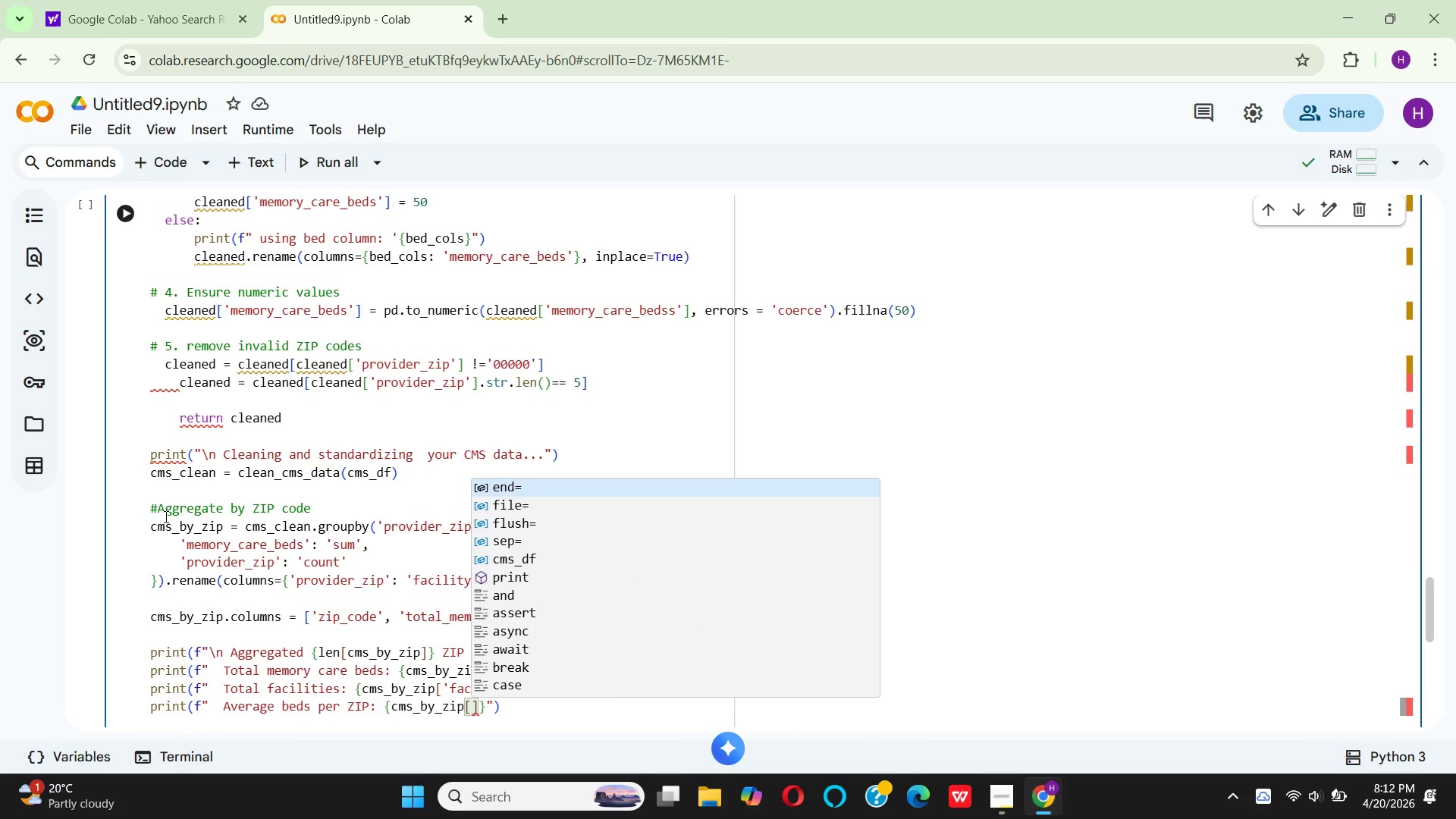 
wait(5.47)
 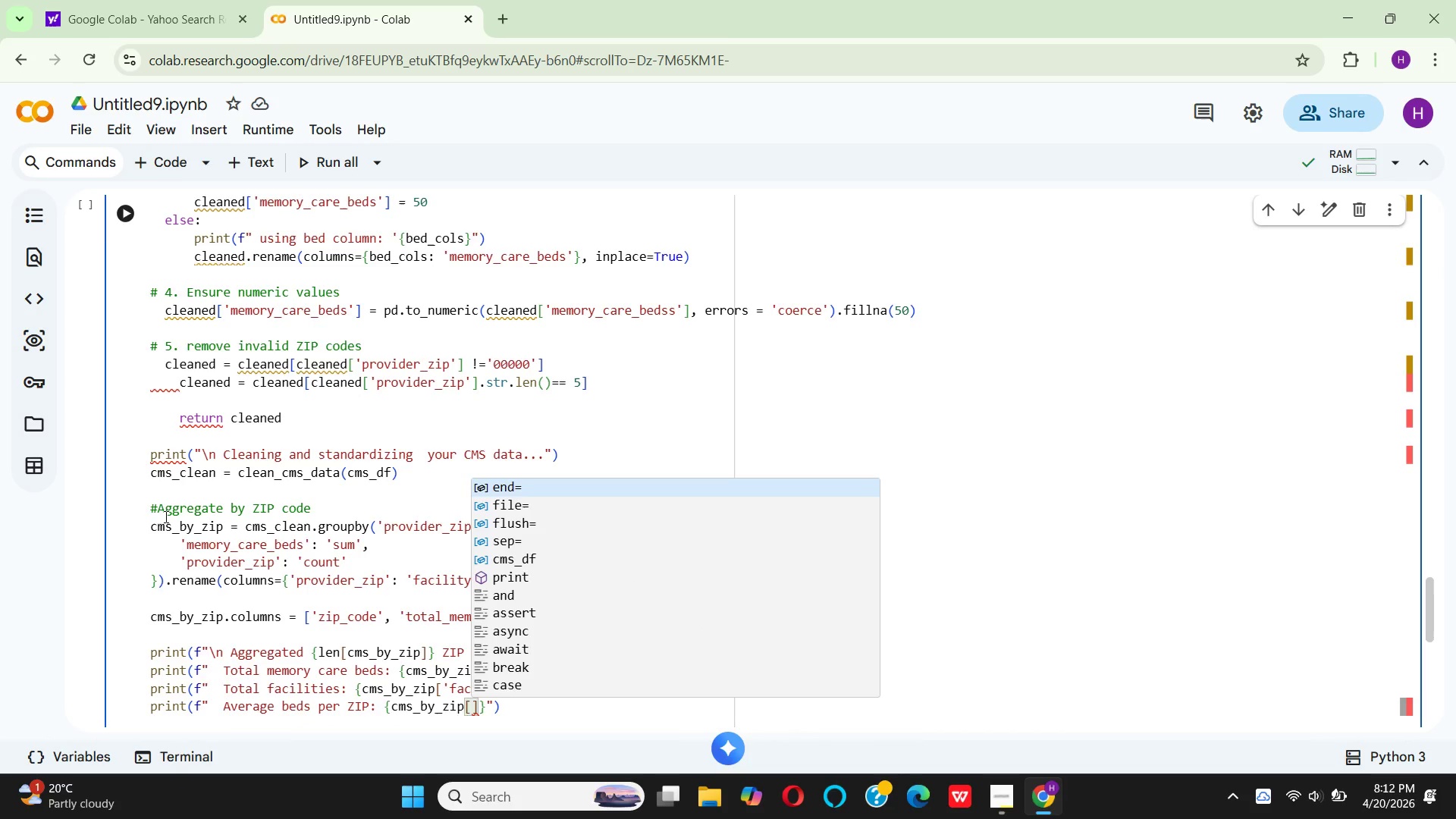 
key(Shift+Quote)
 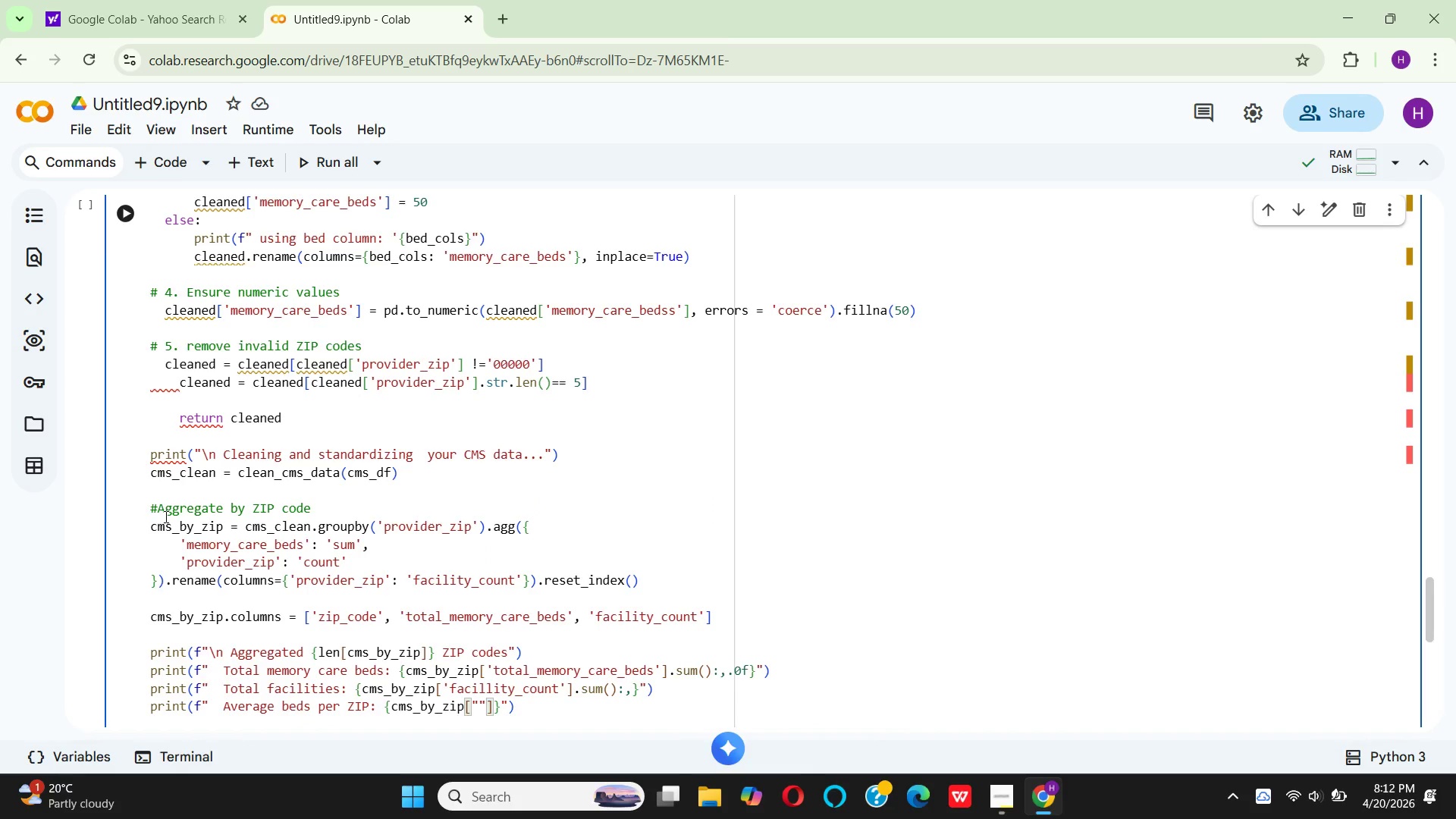 
key(Backspace)
 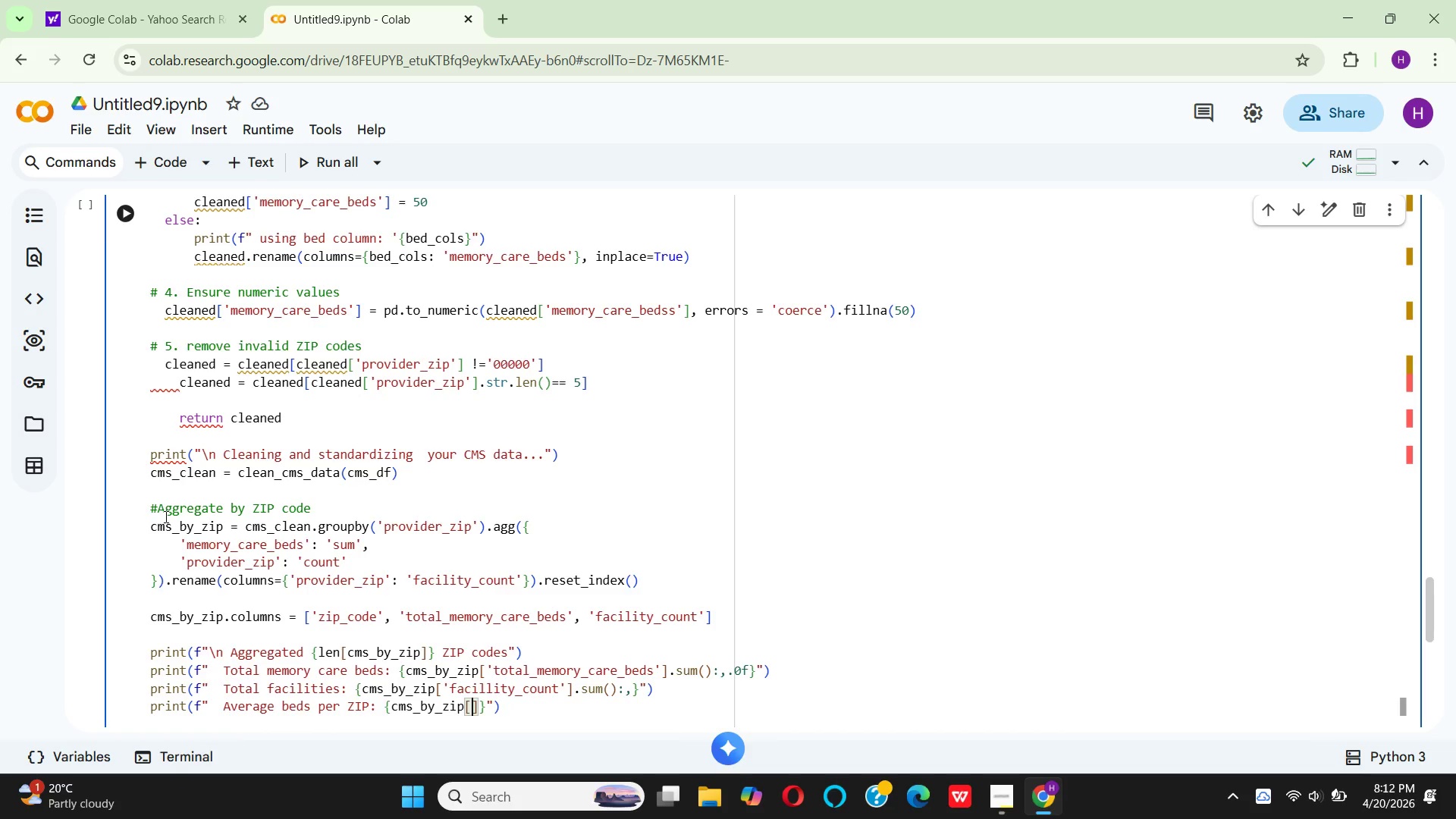 
key(Quote)
 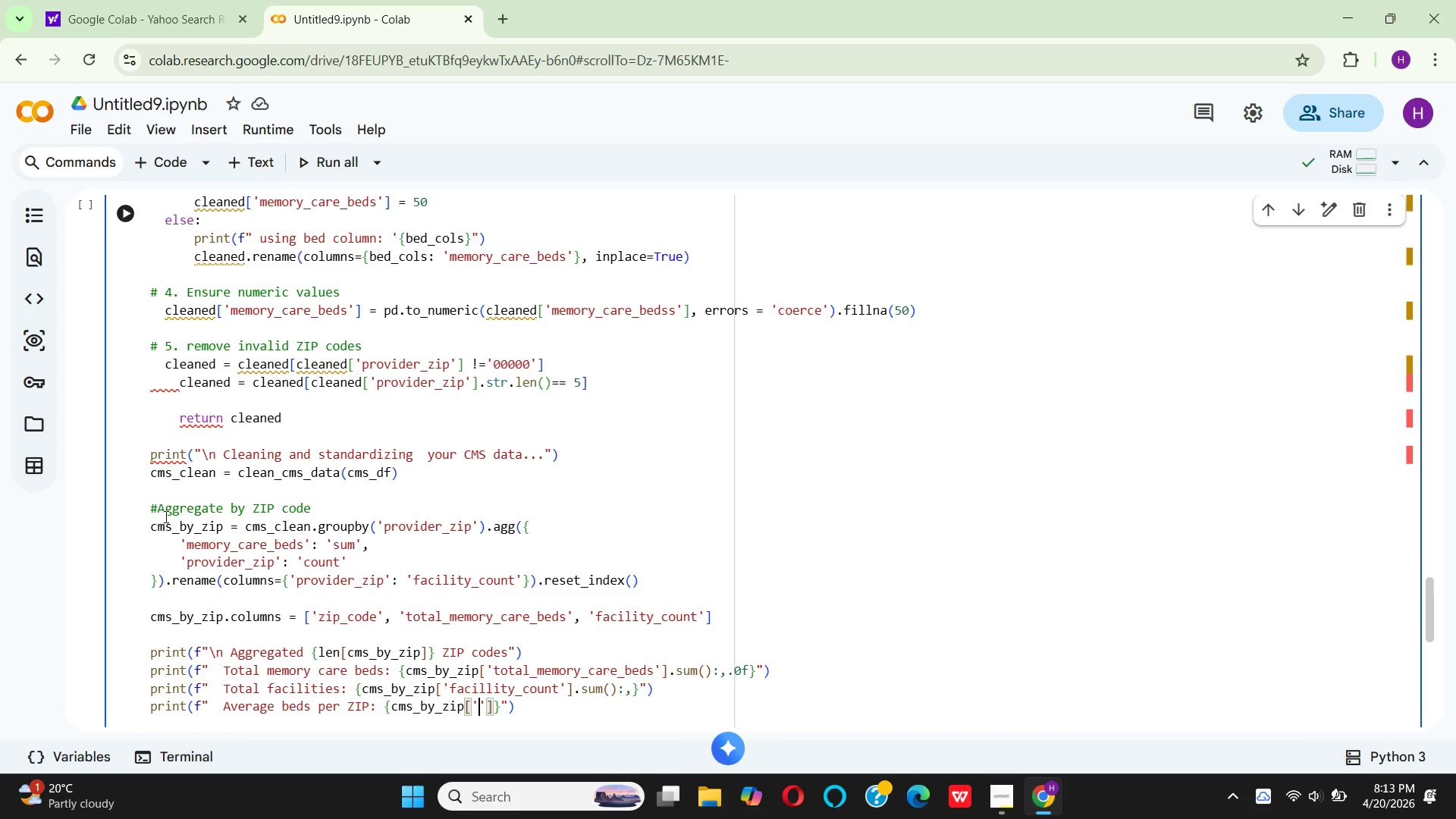 
wait(57.97)
 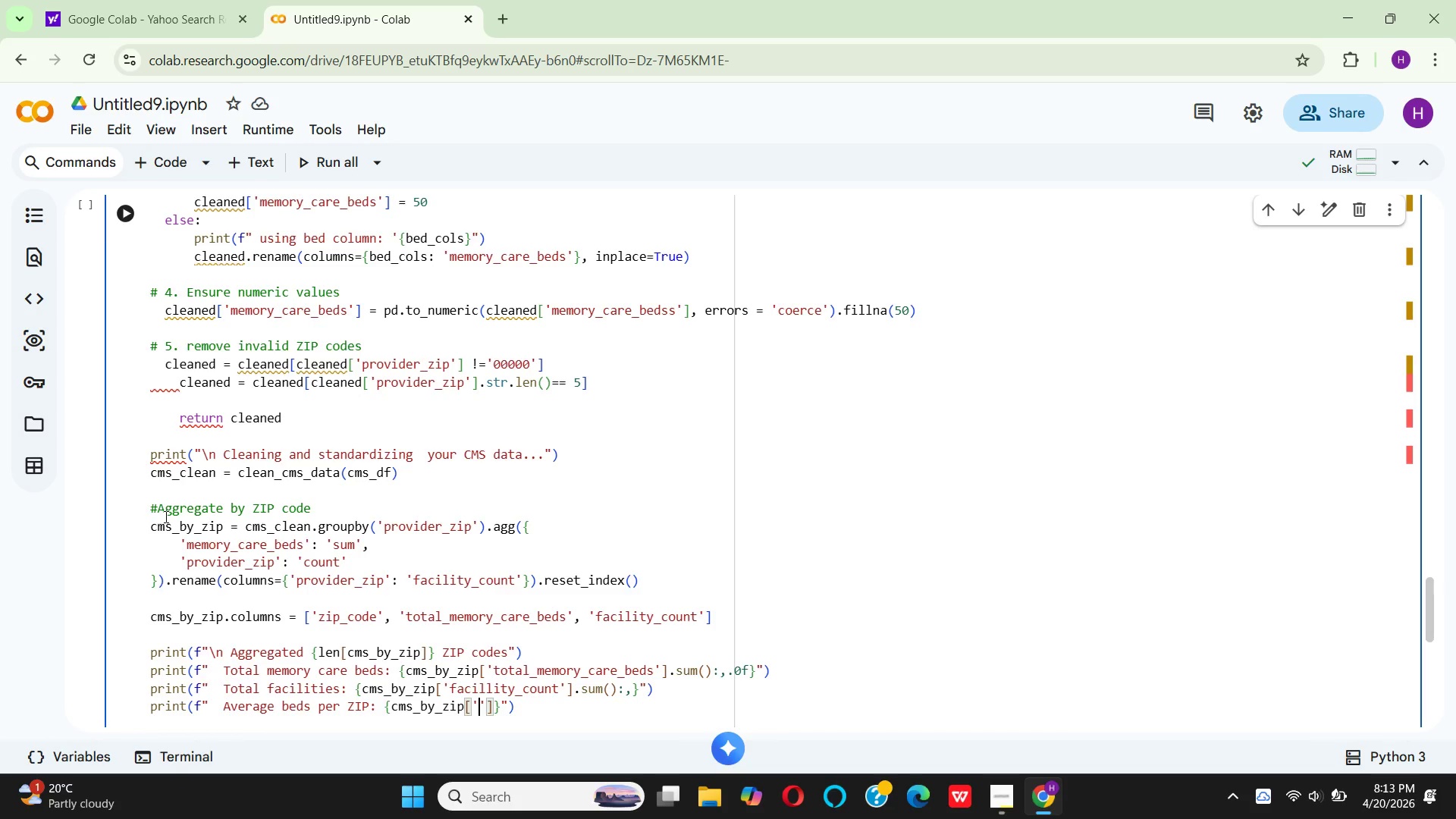 
type(total memory care beds)
 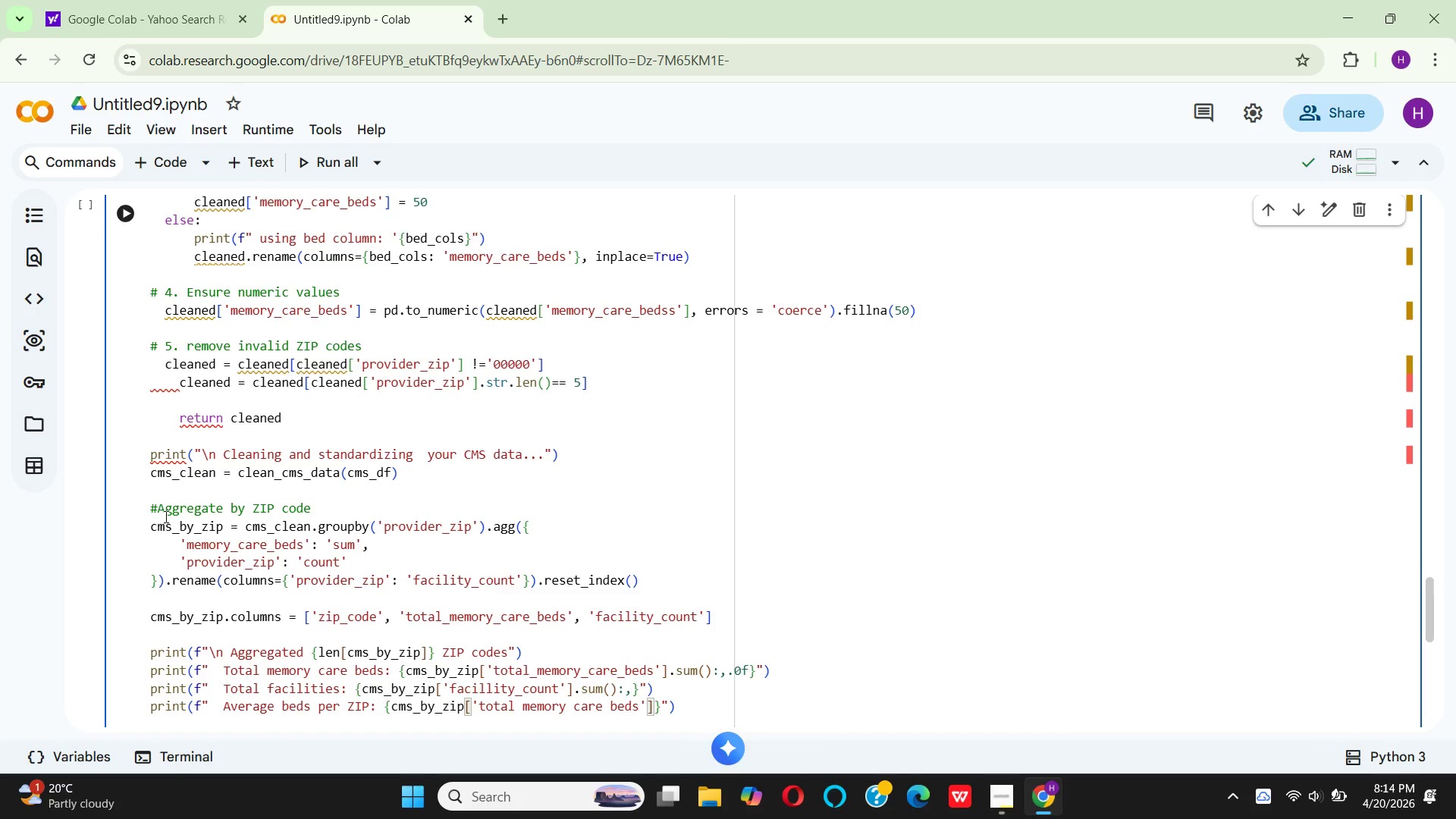 
key(ArrowRight)
 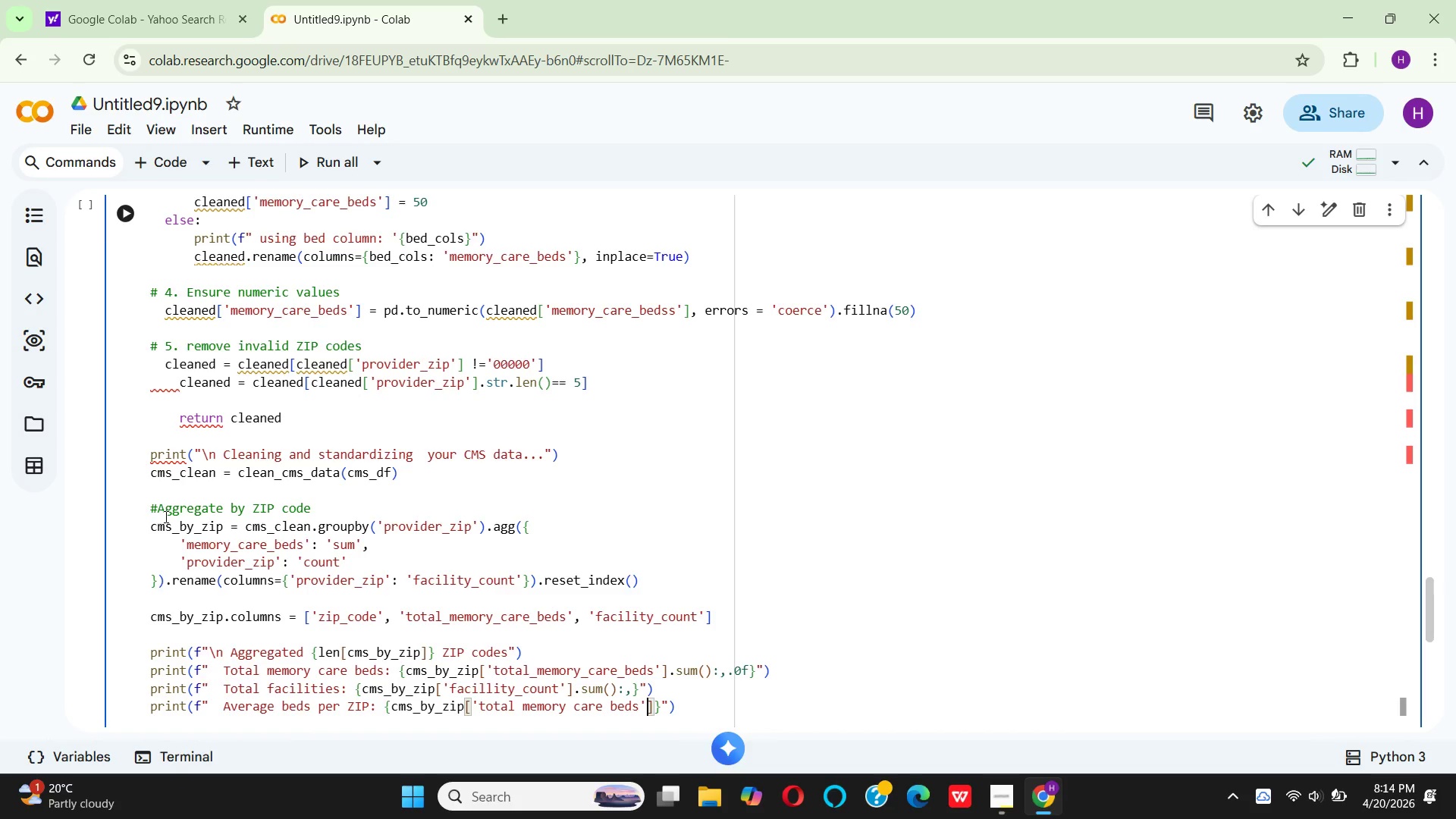 
key(ArrowRight)
 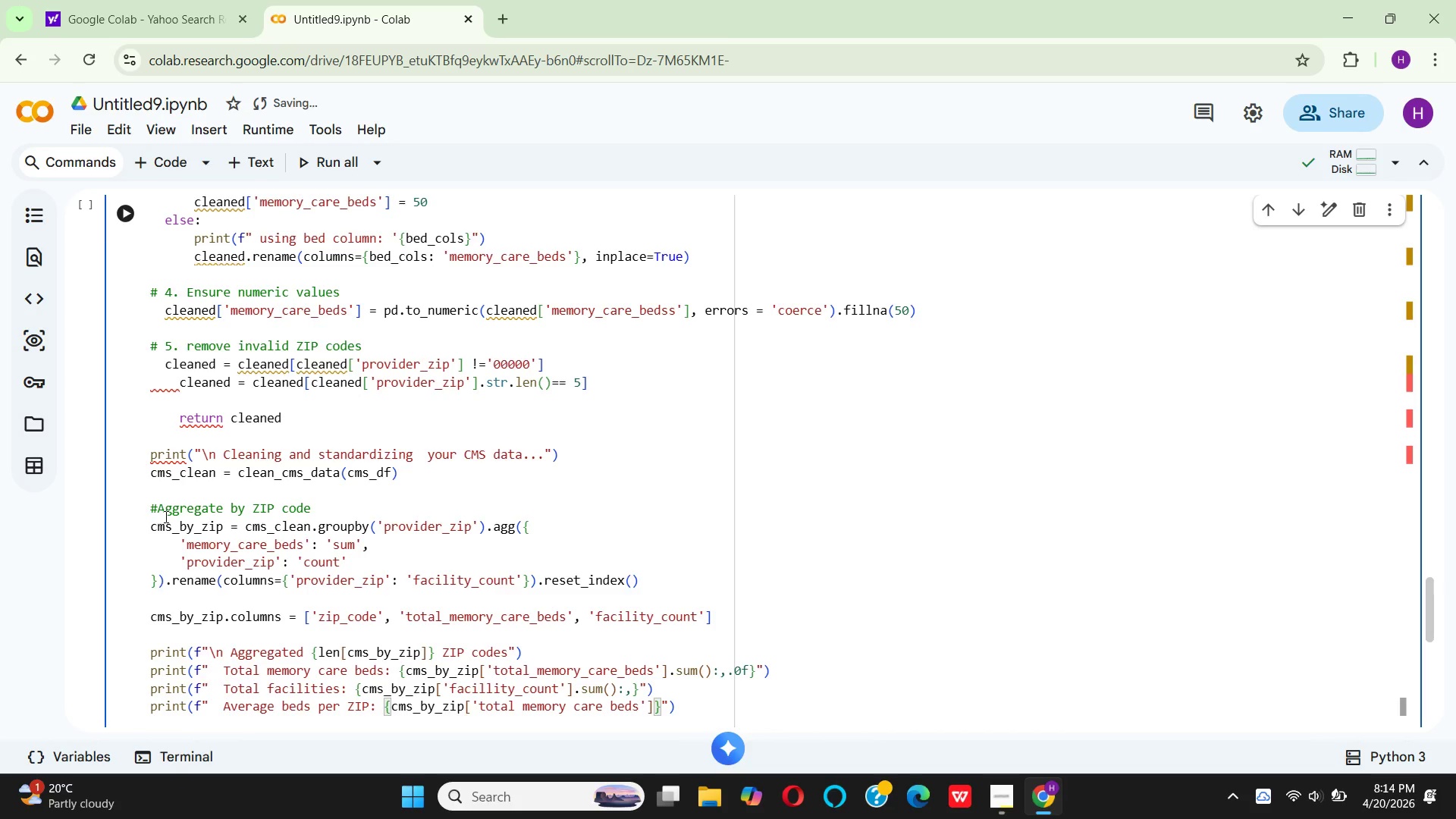 
type(.mean)
 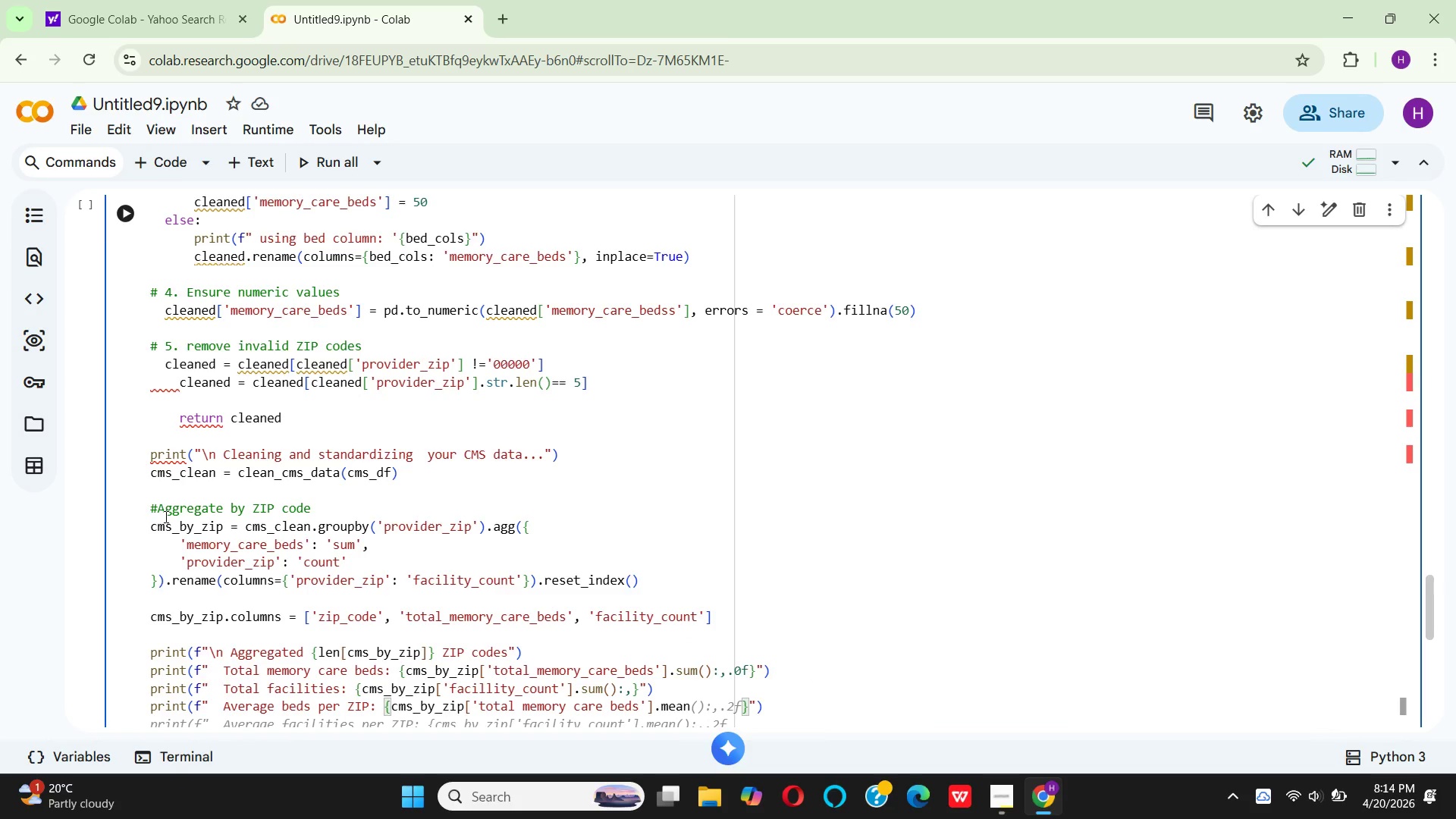 
key(Shift+9)
 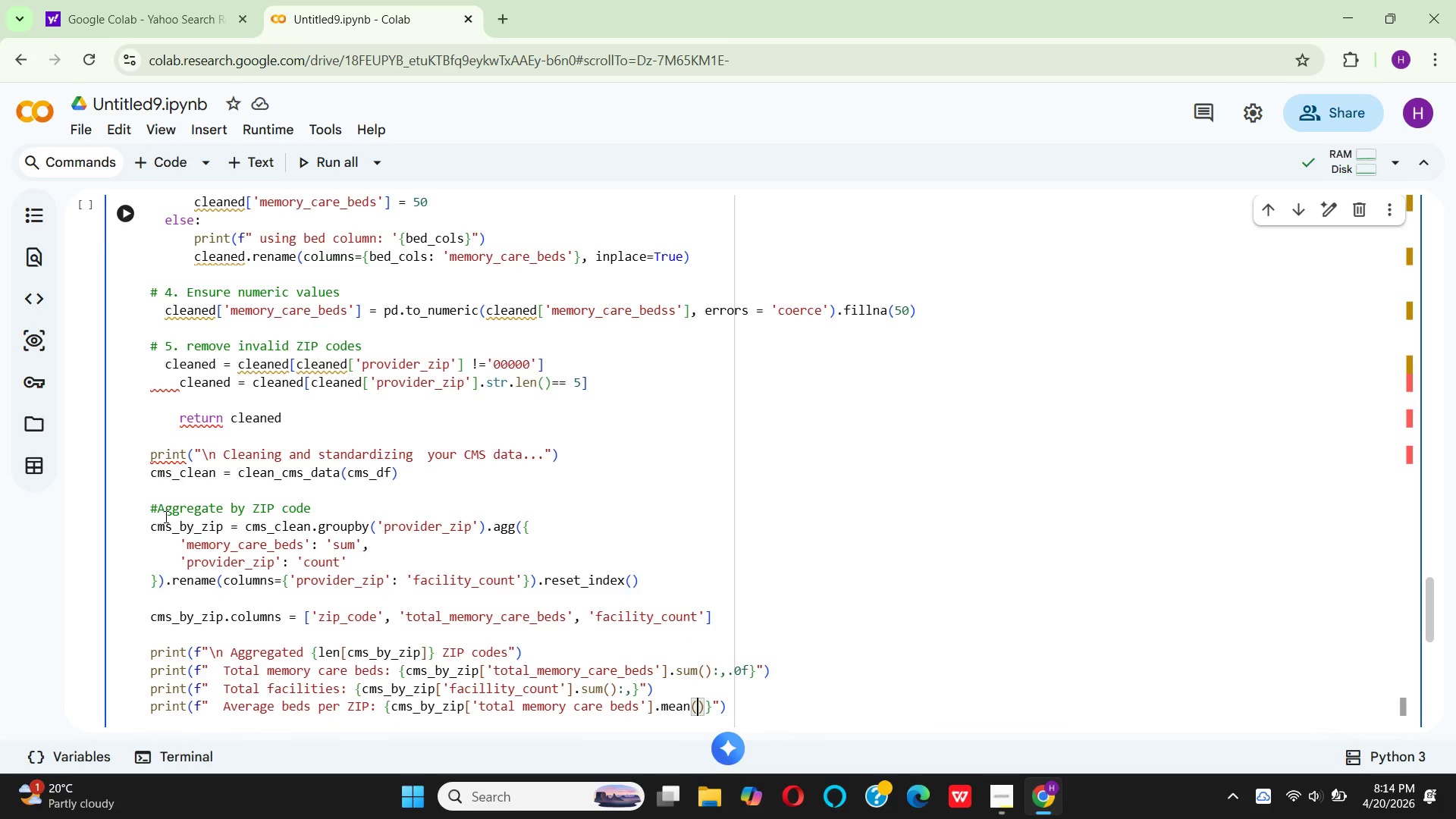 
key(ArrowRight)
 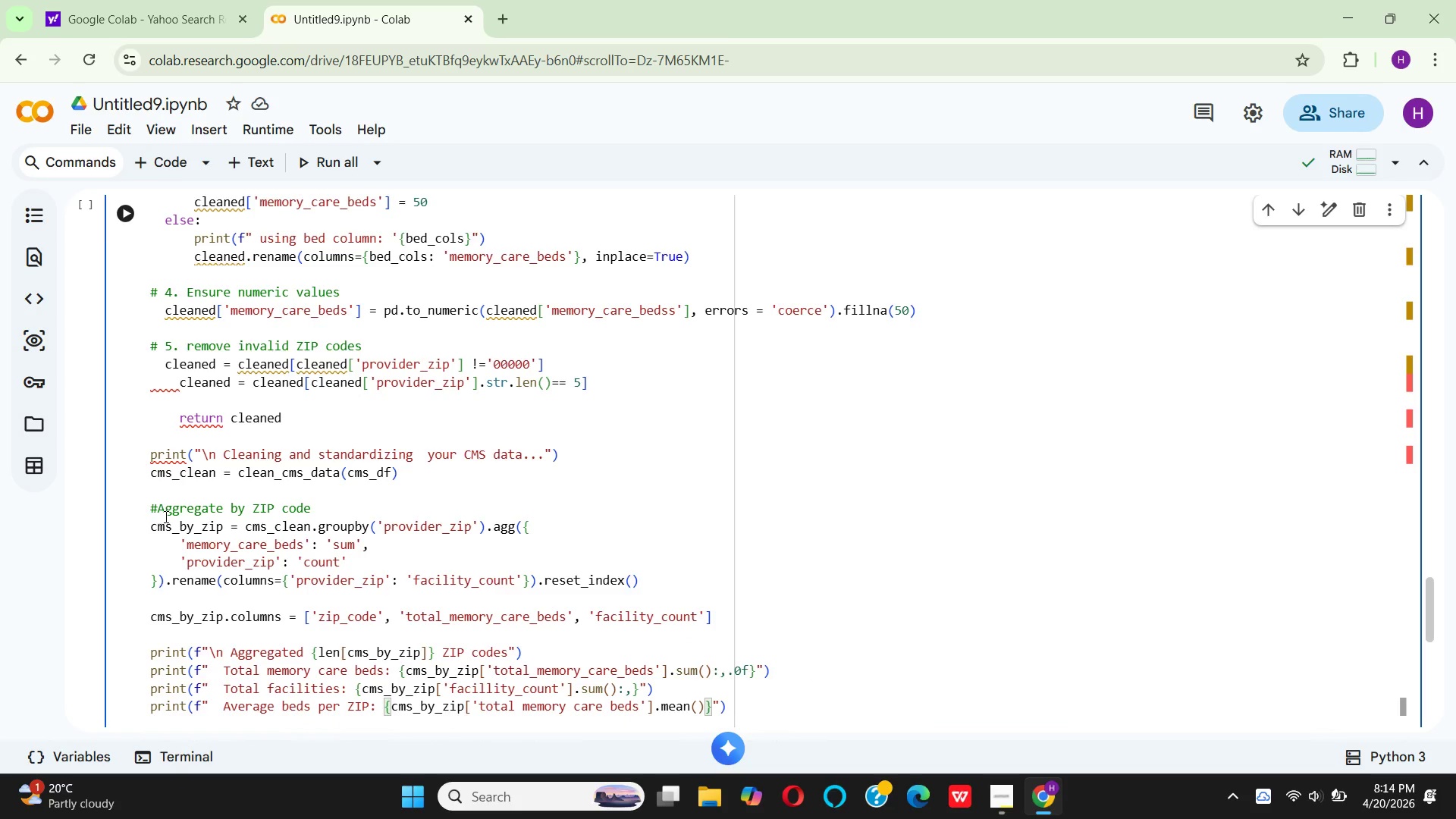 
key(Shift+Semicolon)
 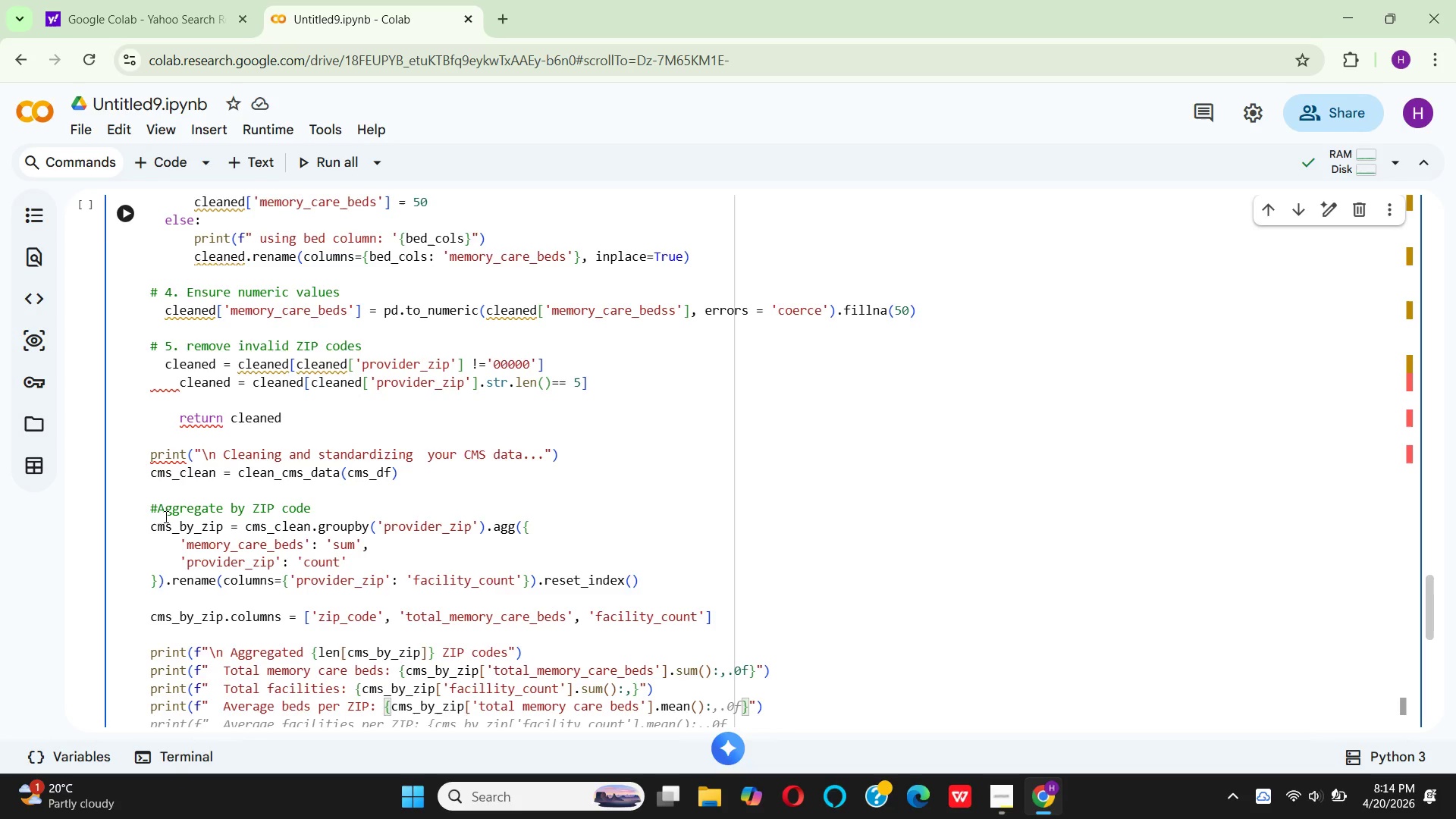 
key(Period)
 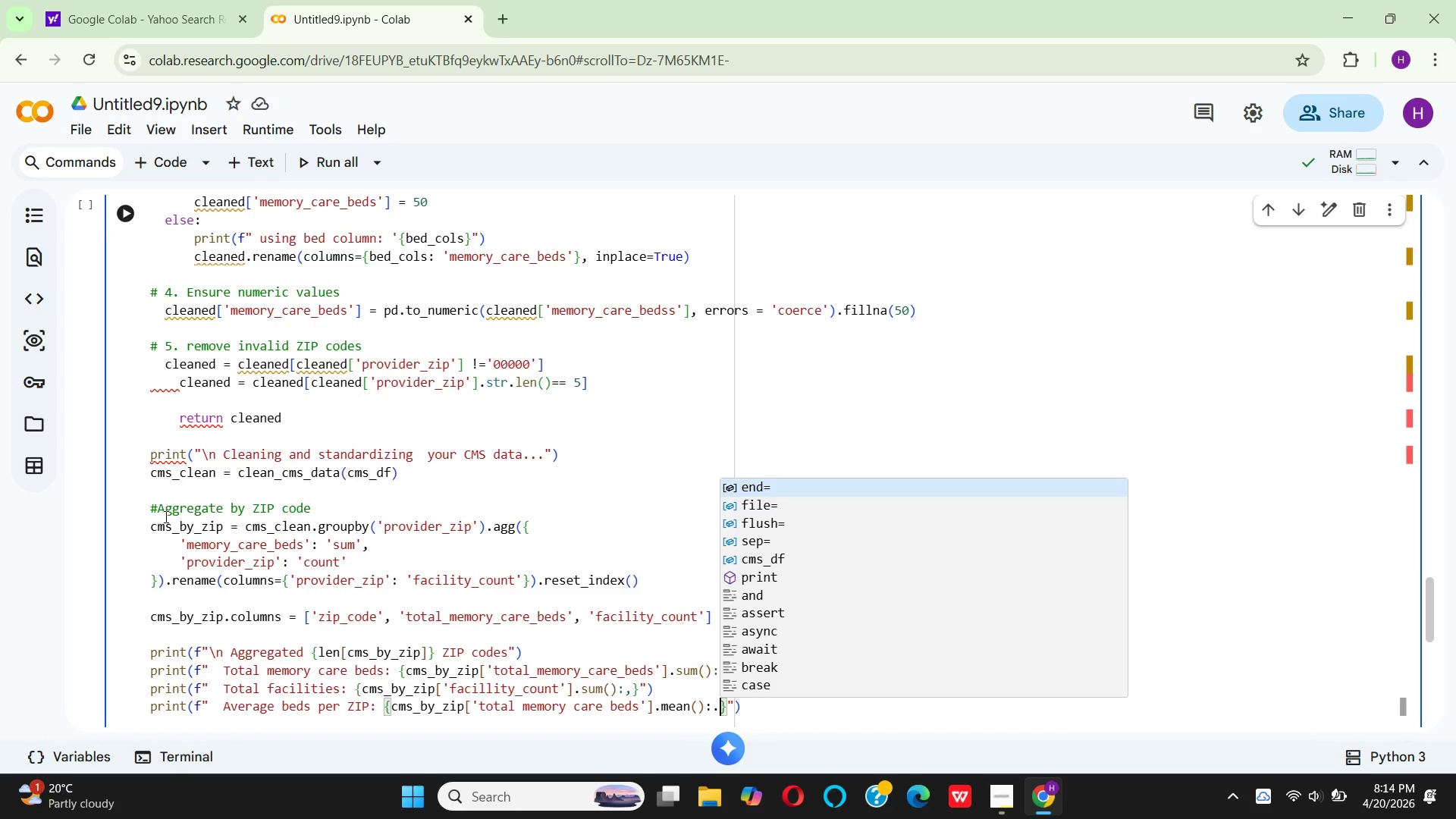 
type(1f)
 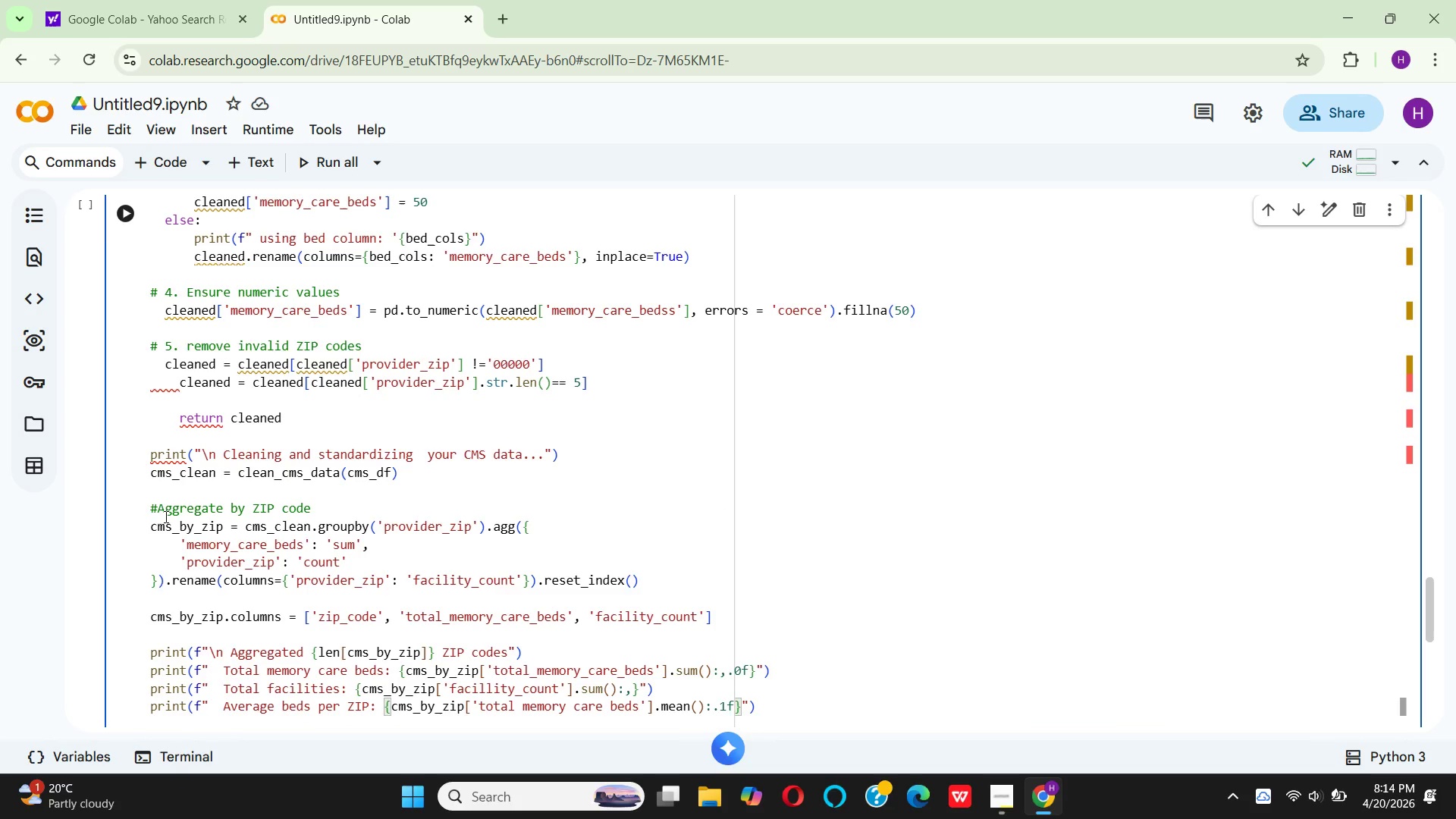 
key(ArrowRight)
 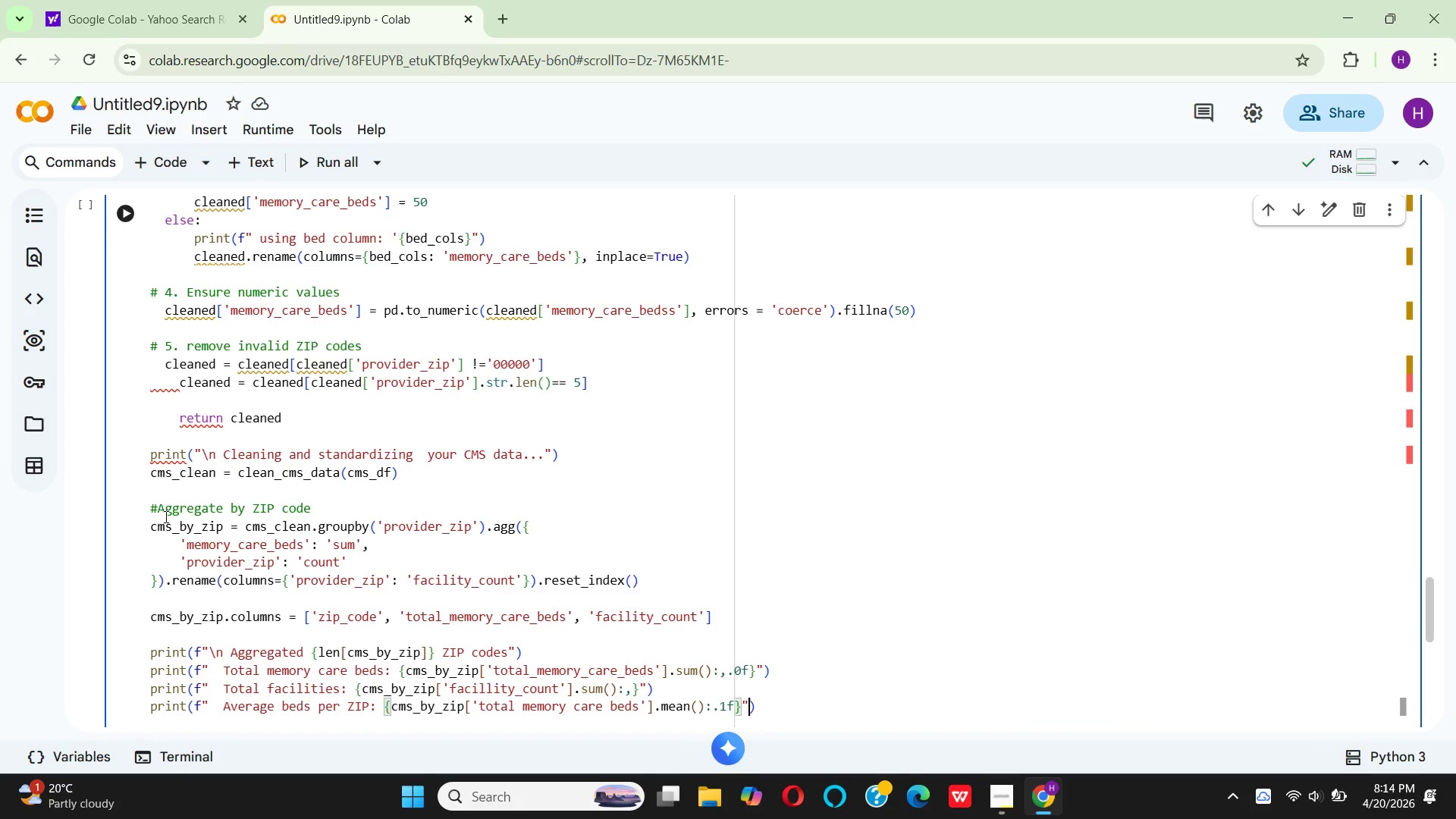 
key(ArrowRight)
 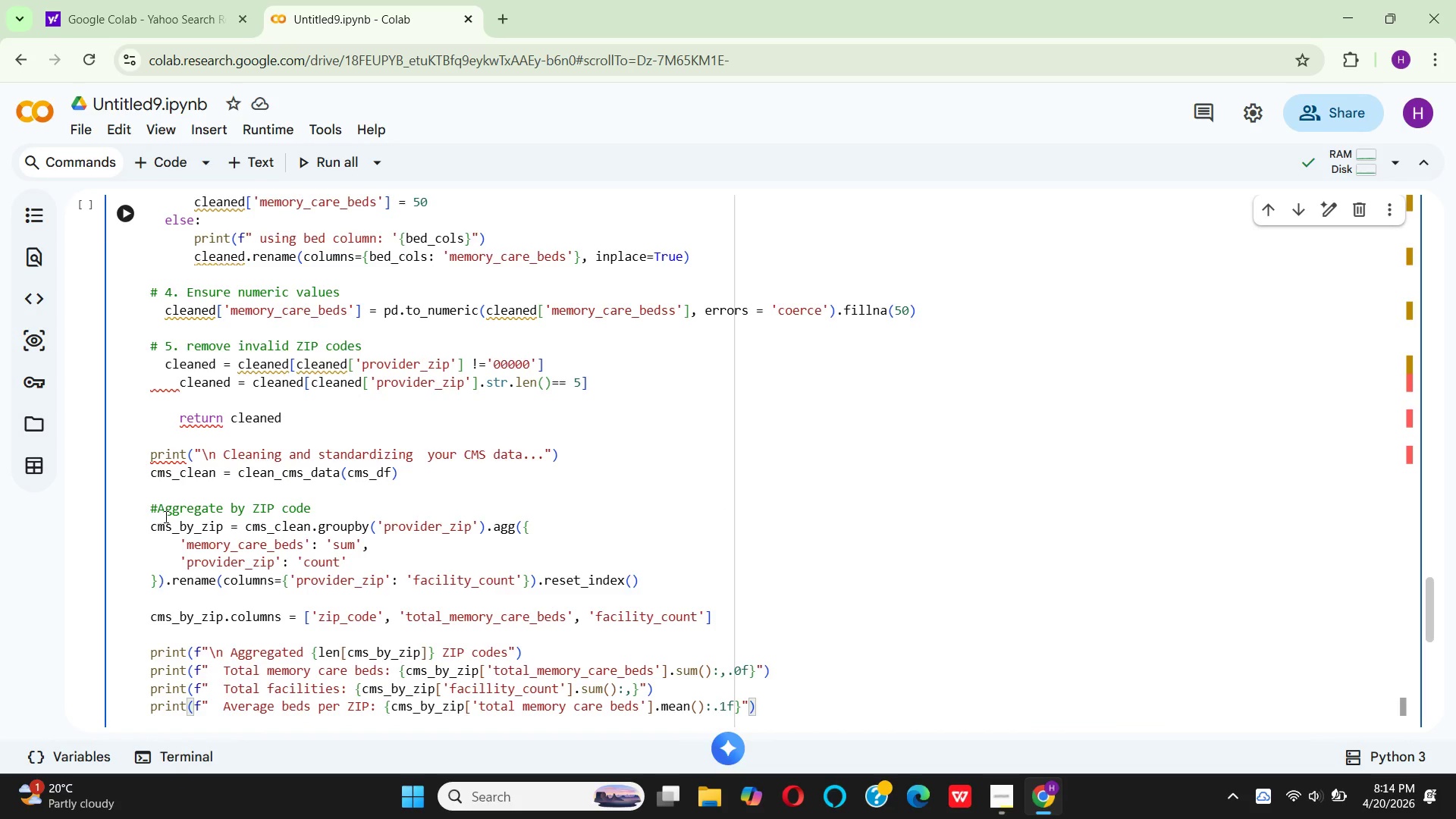 
key(ArrowRight)
 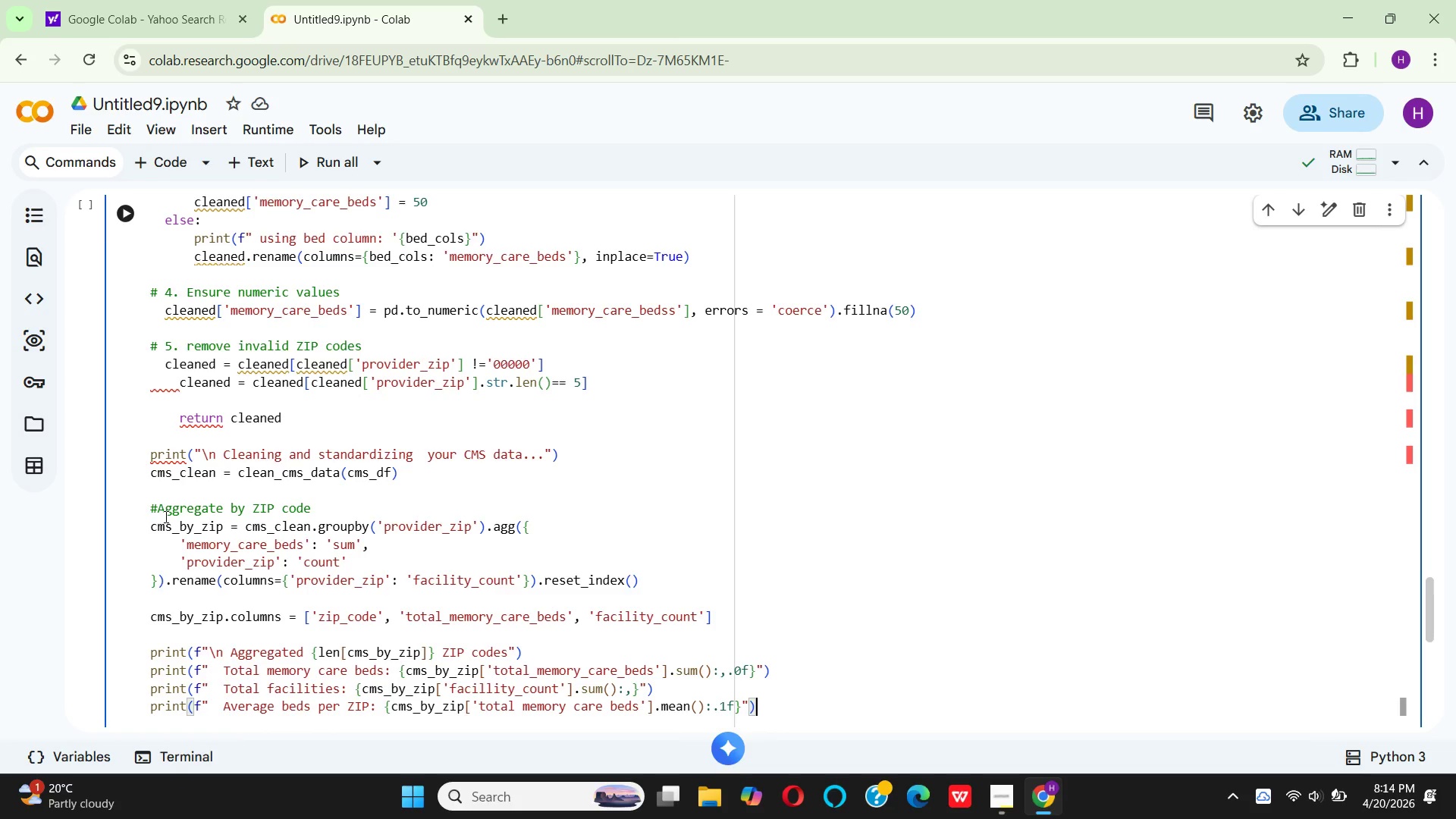 
key(Enter)
 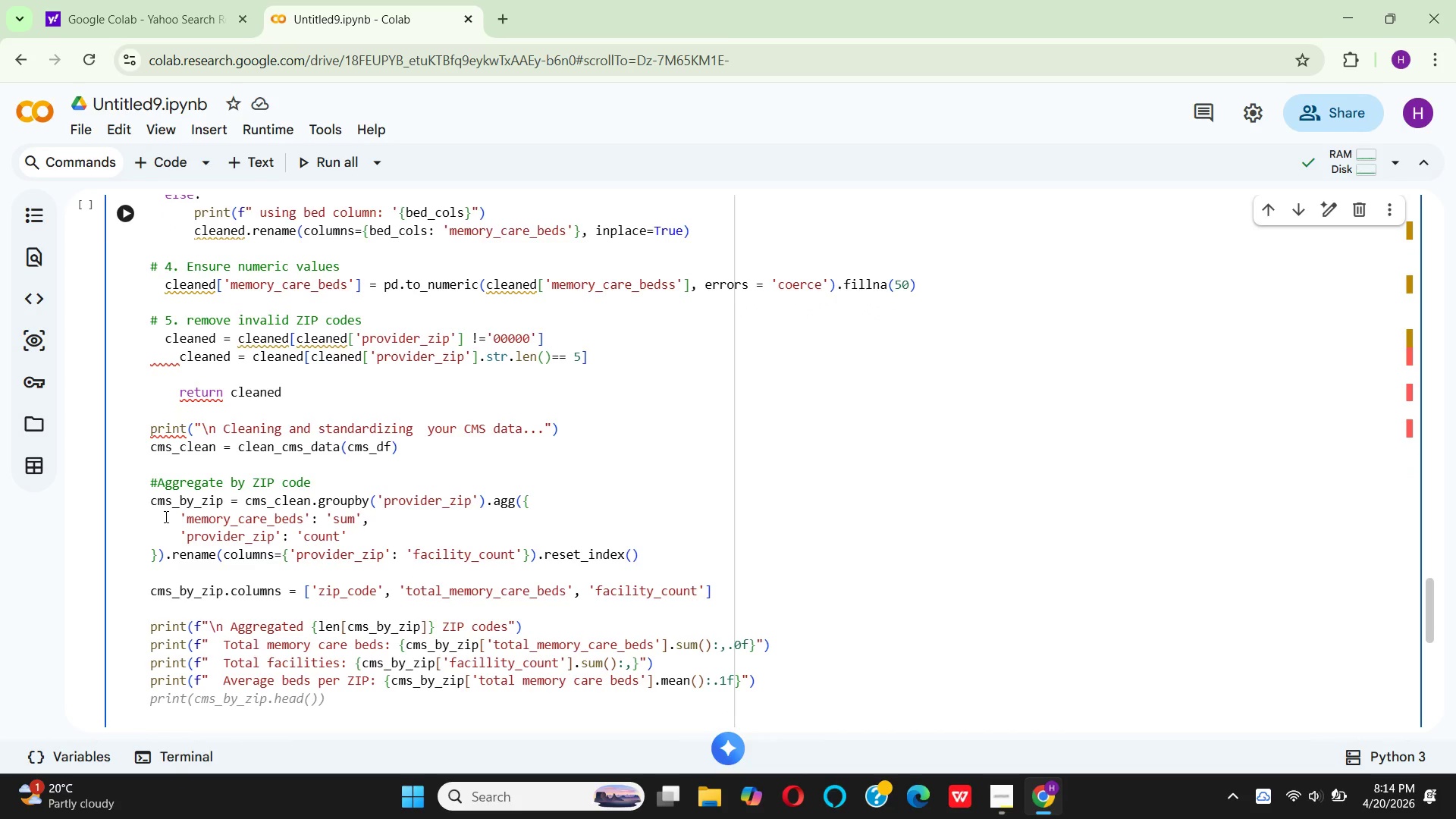 
wait(8.72)
 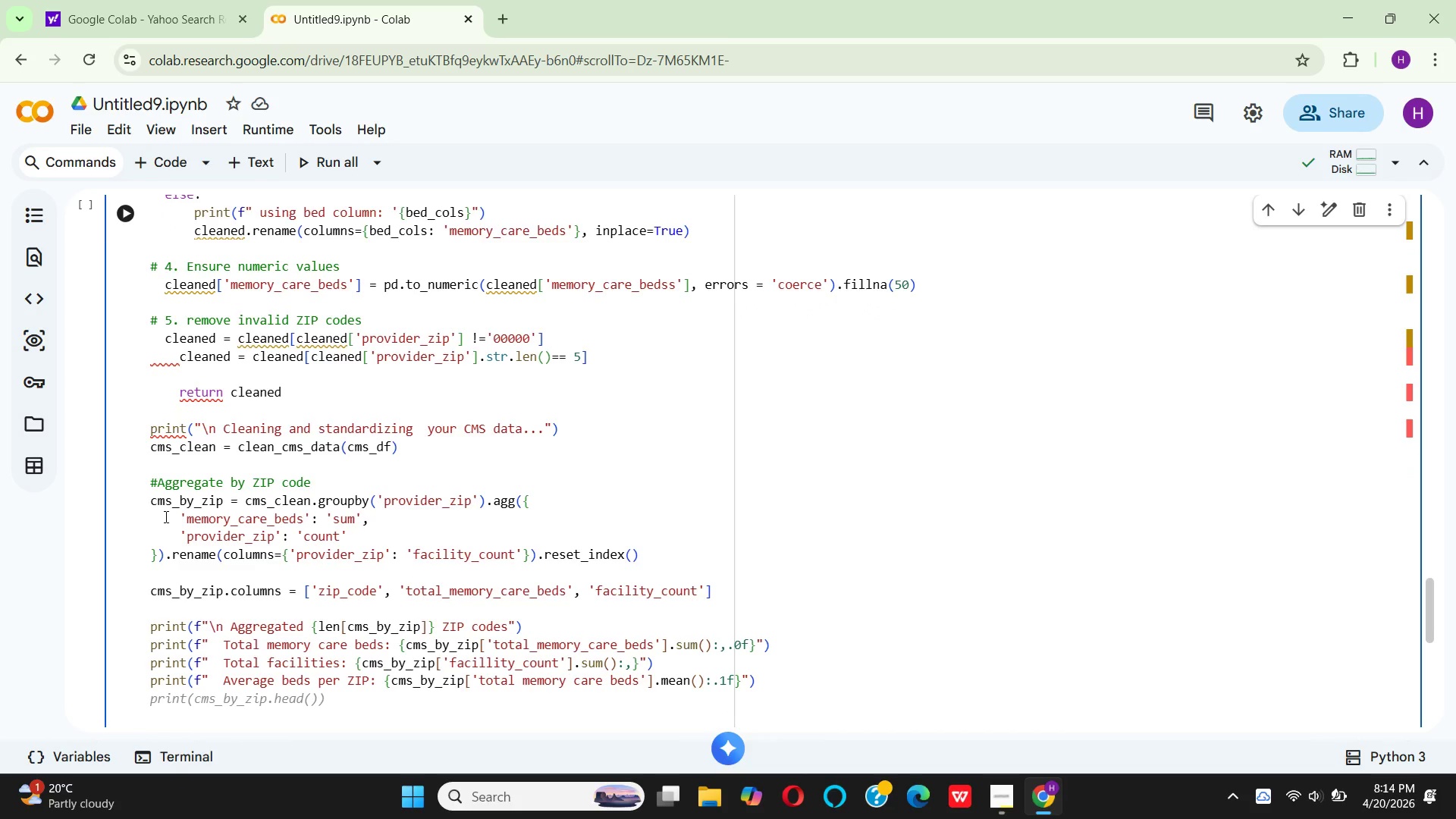 
key(Enter)
 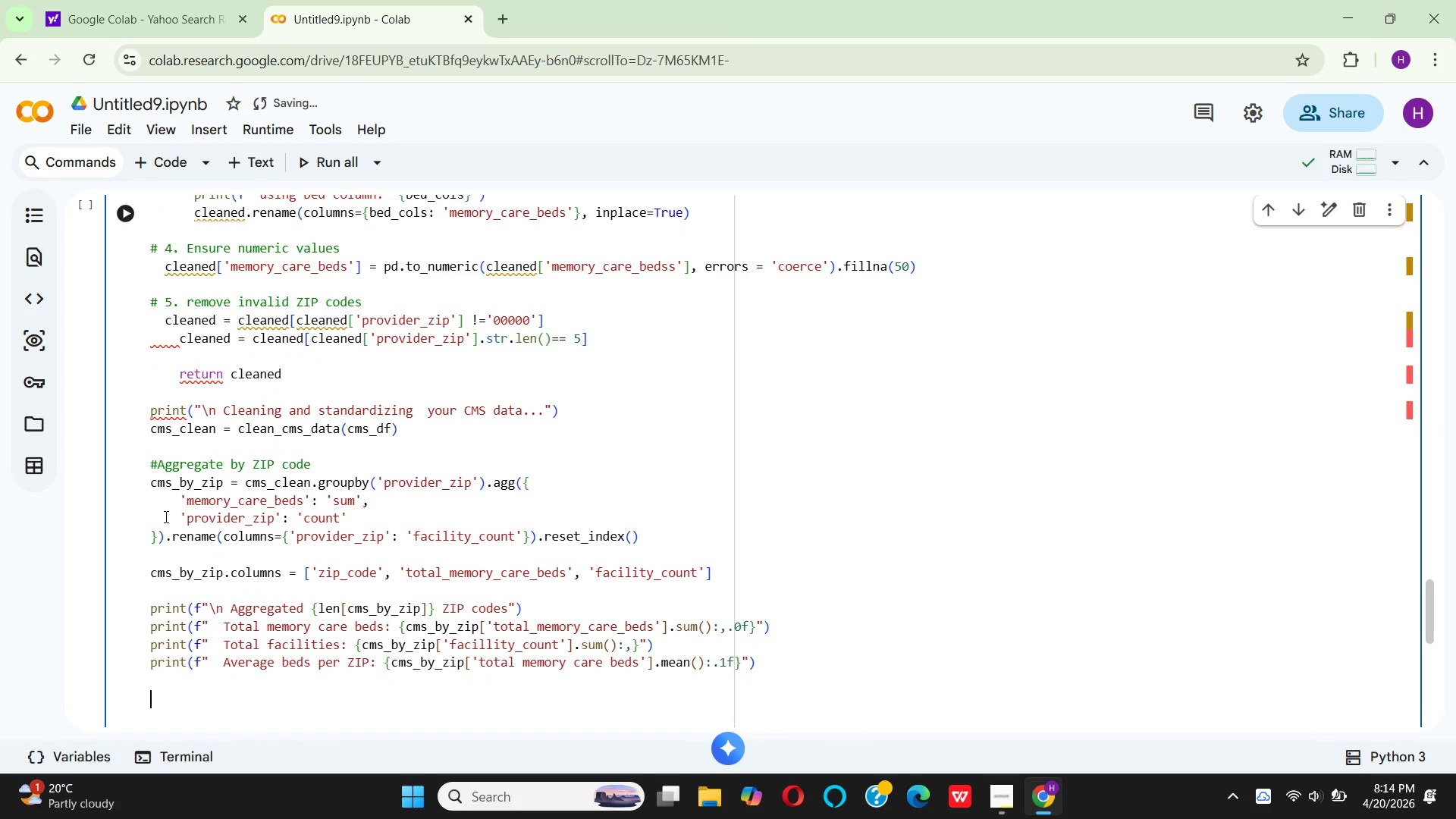 
type(# Display aggregated results)
 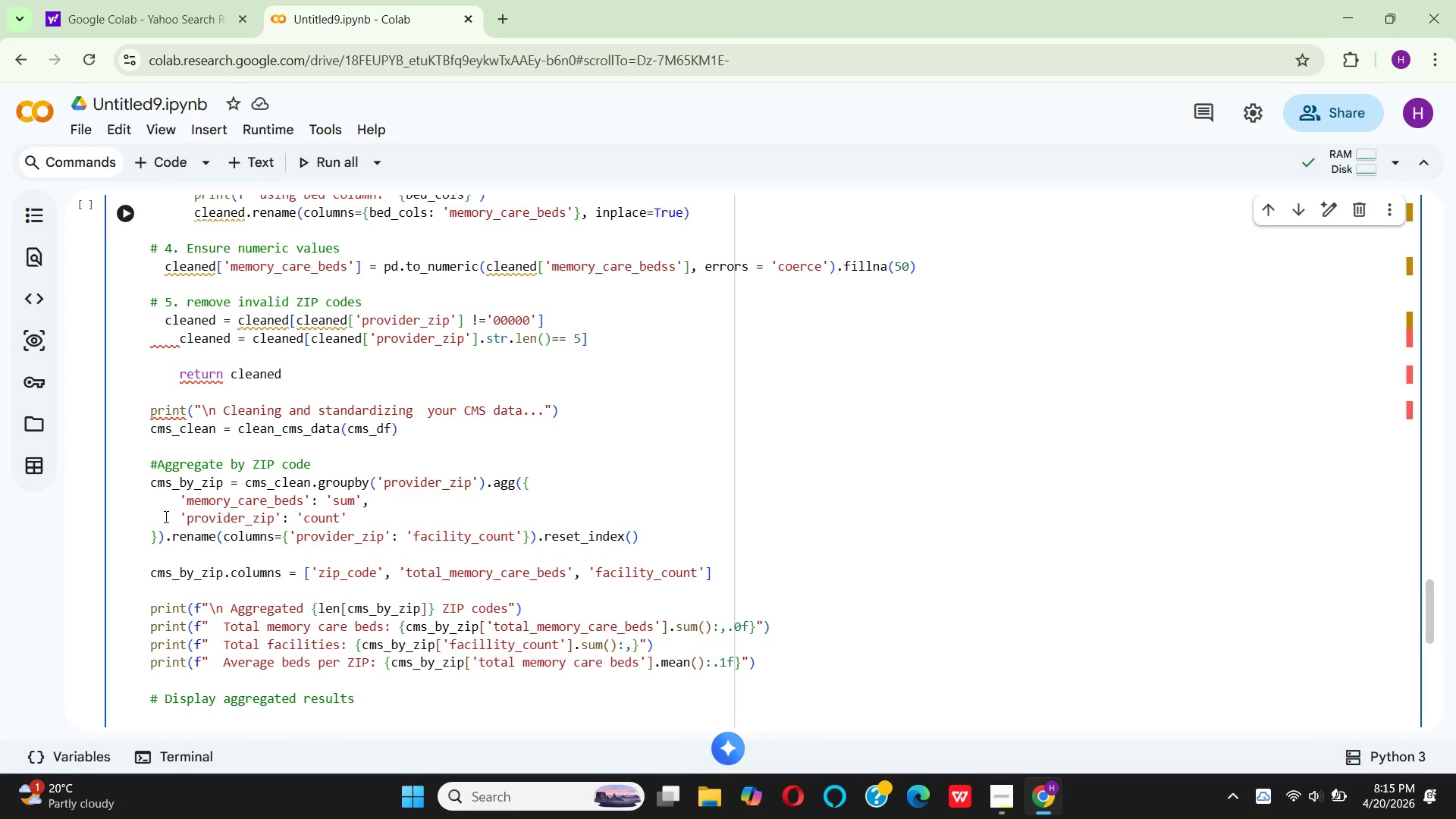 
key(Enter)
 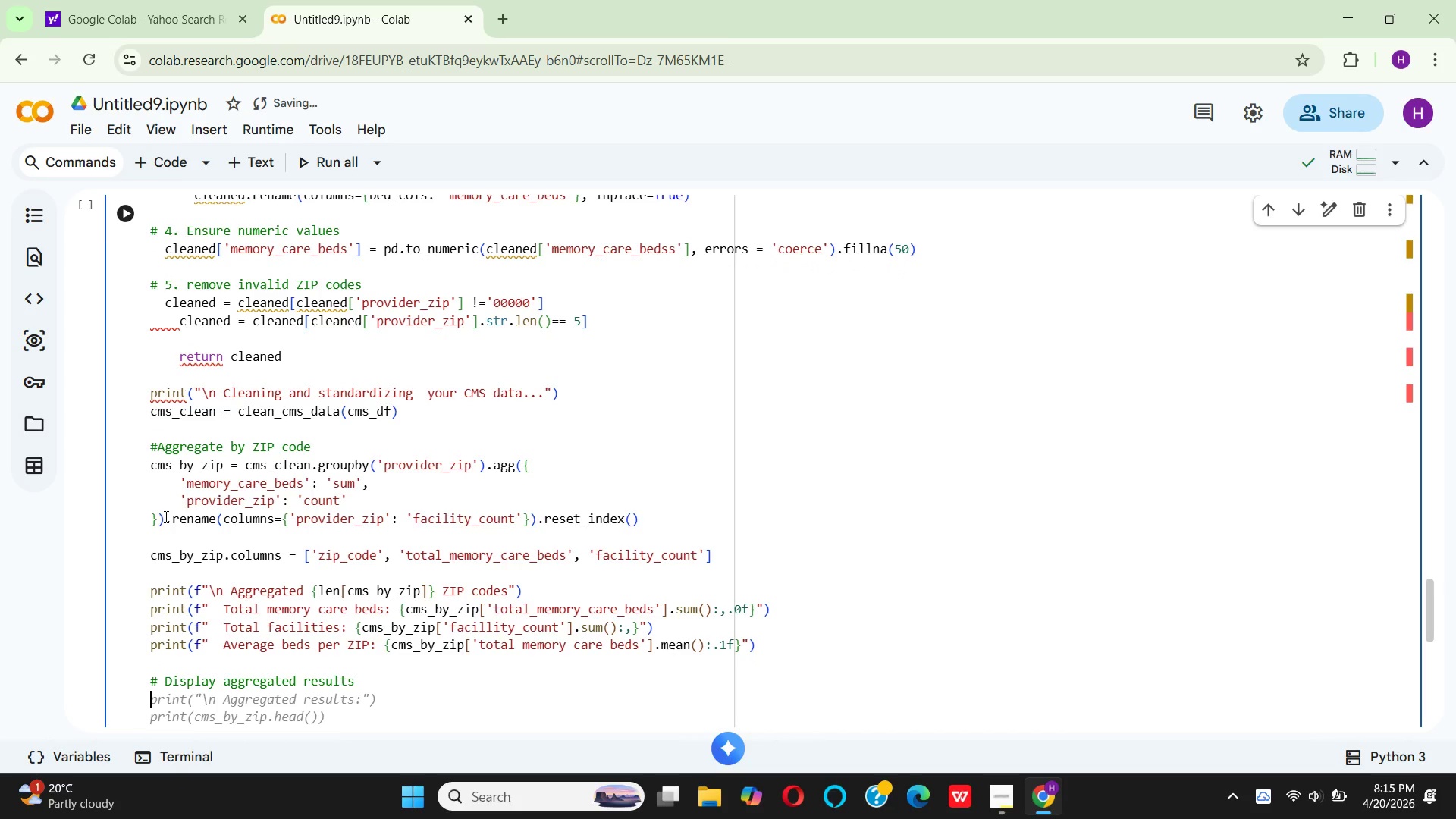 
type(print9"\n Top 10 )
 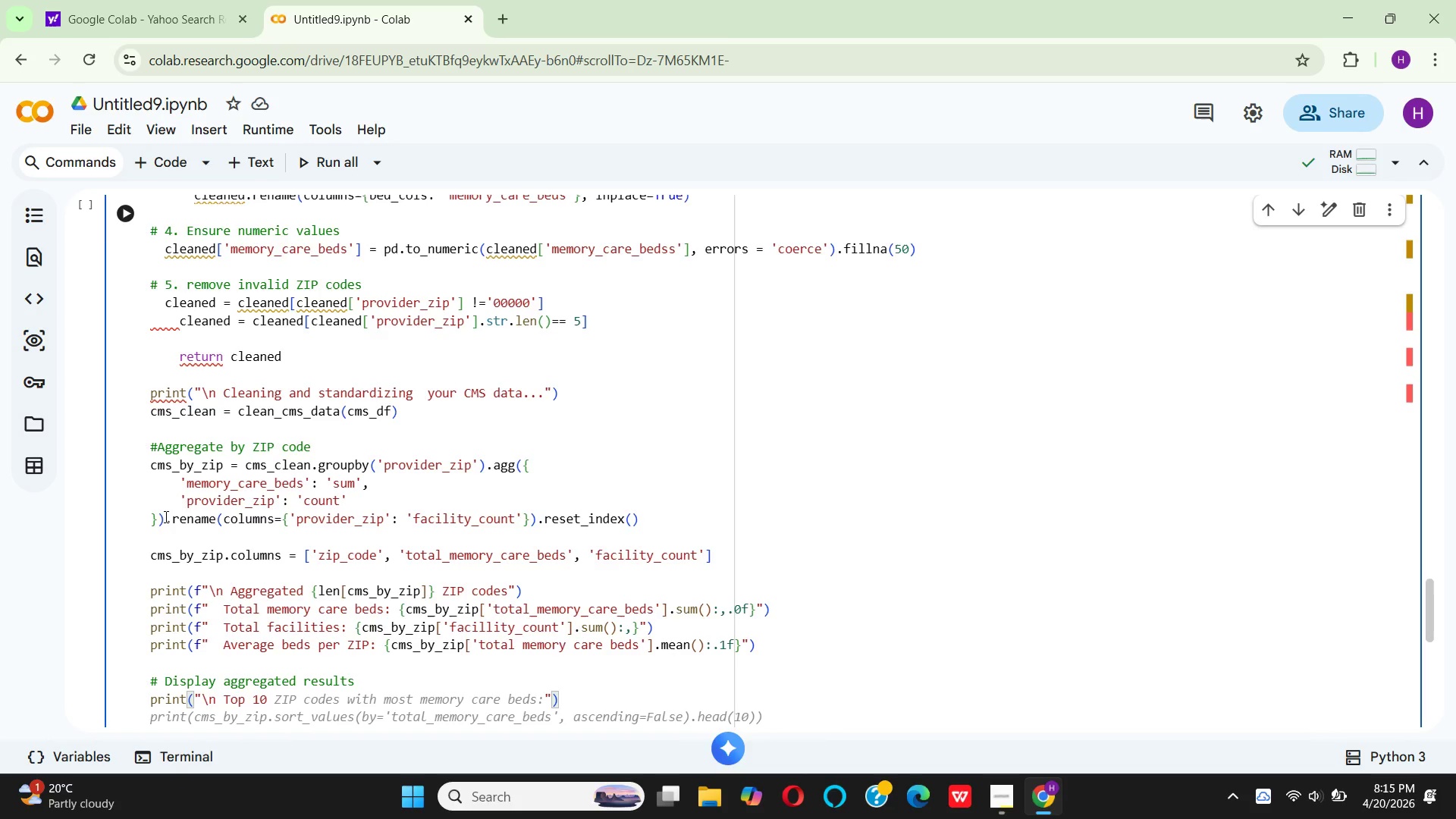 
type(ZIP codes by memory care beds:)
 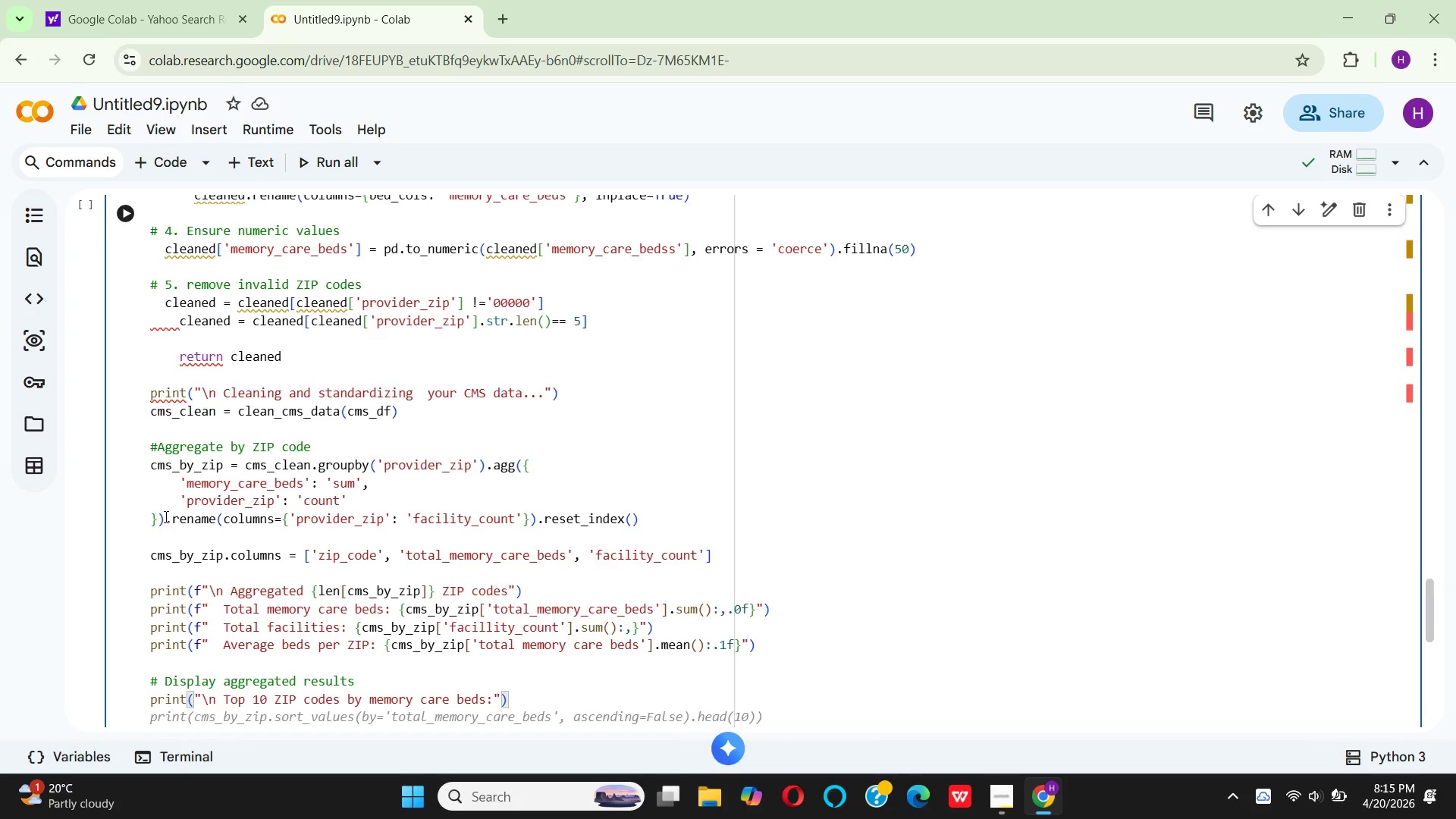 
key(ArrowRight)
 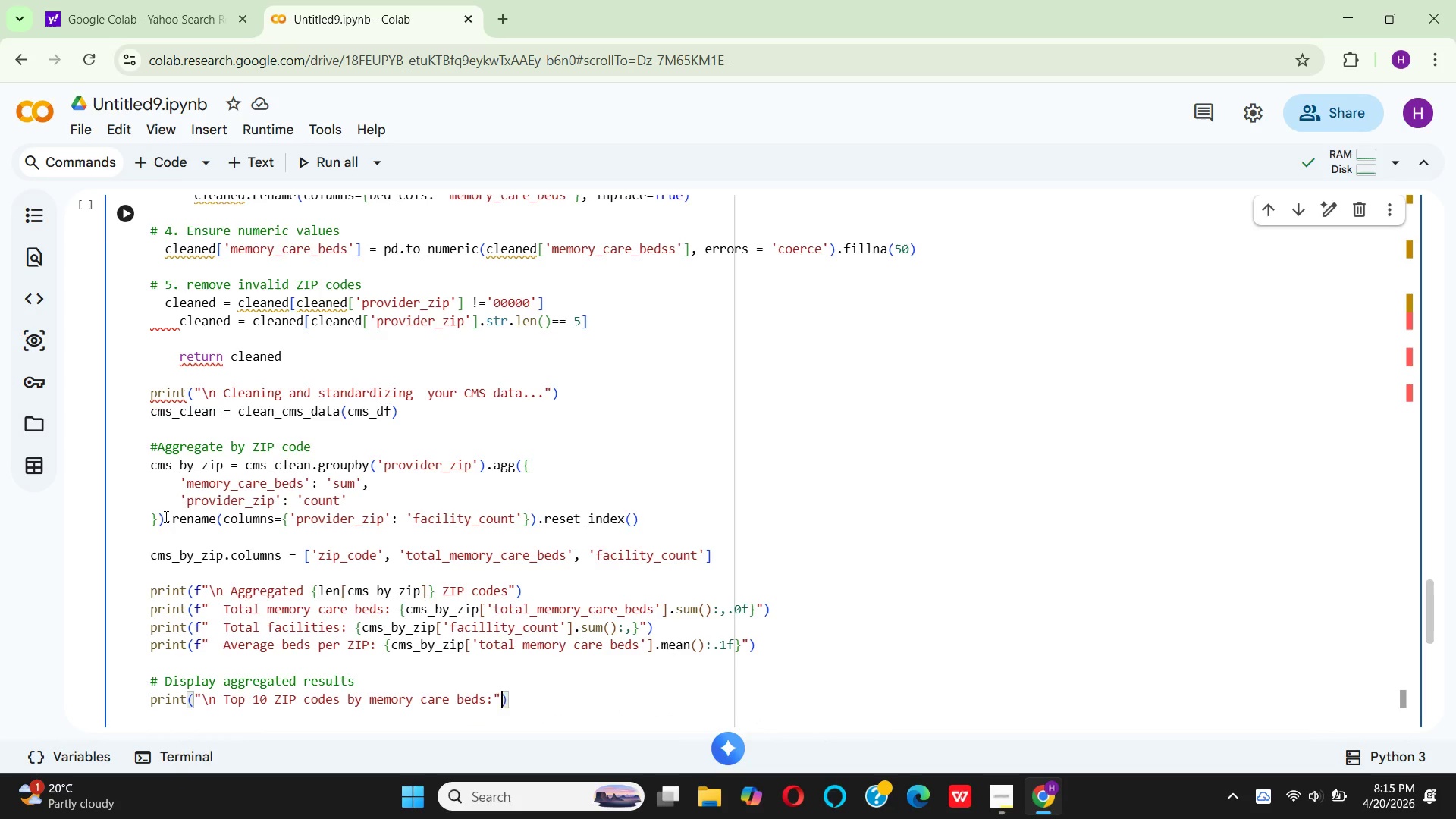 
key(ArrowRight)
 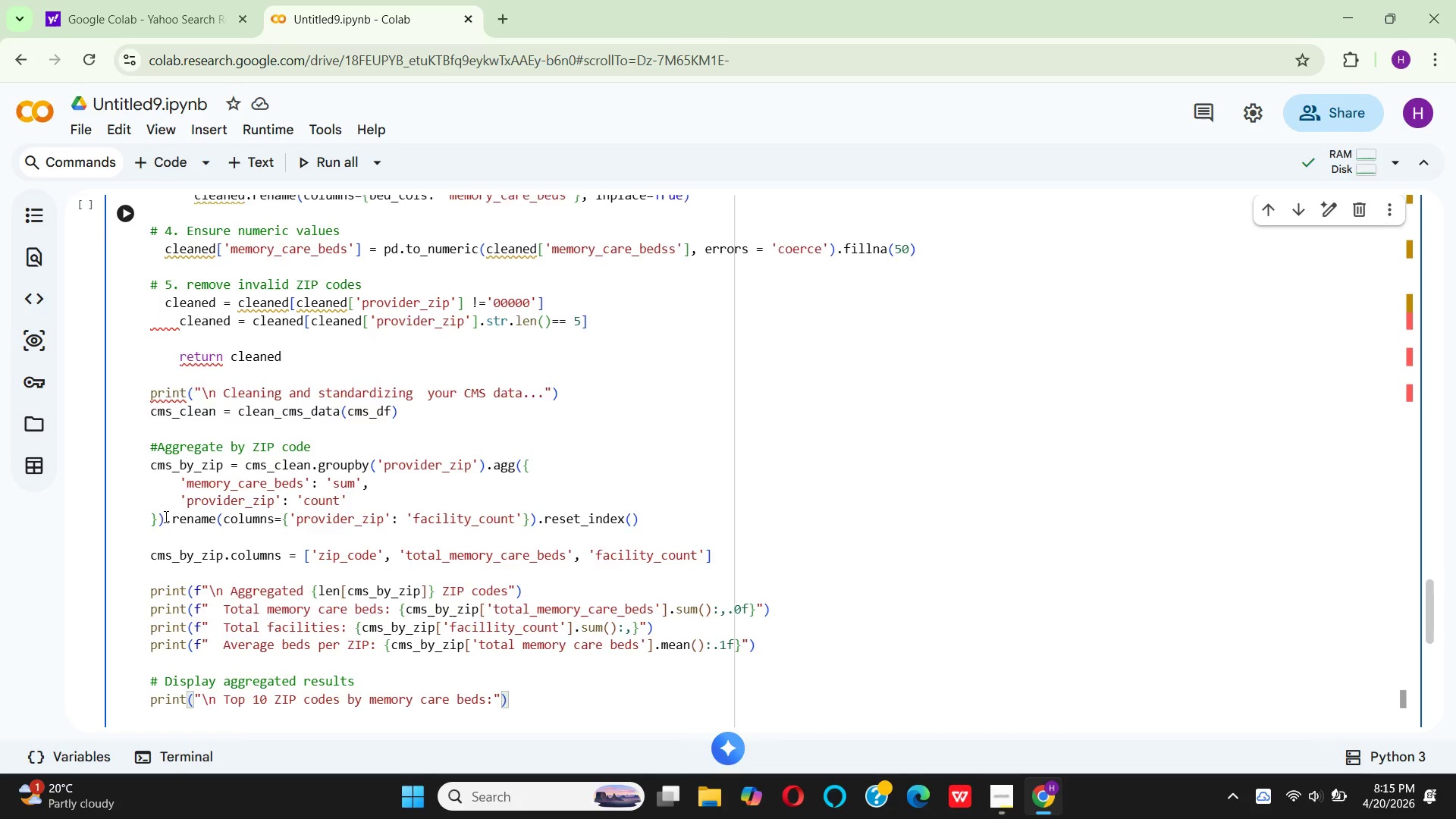 
key(Enter)
 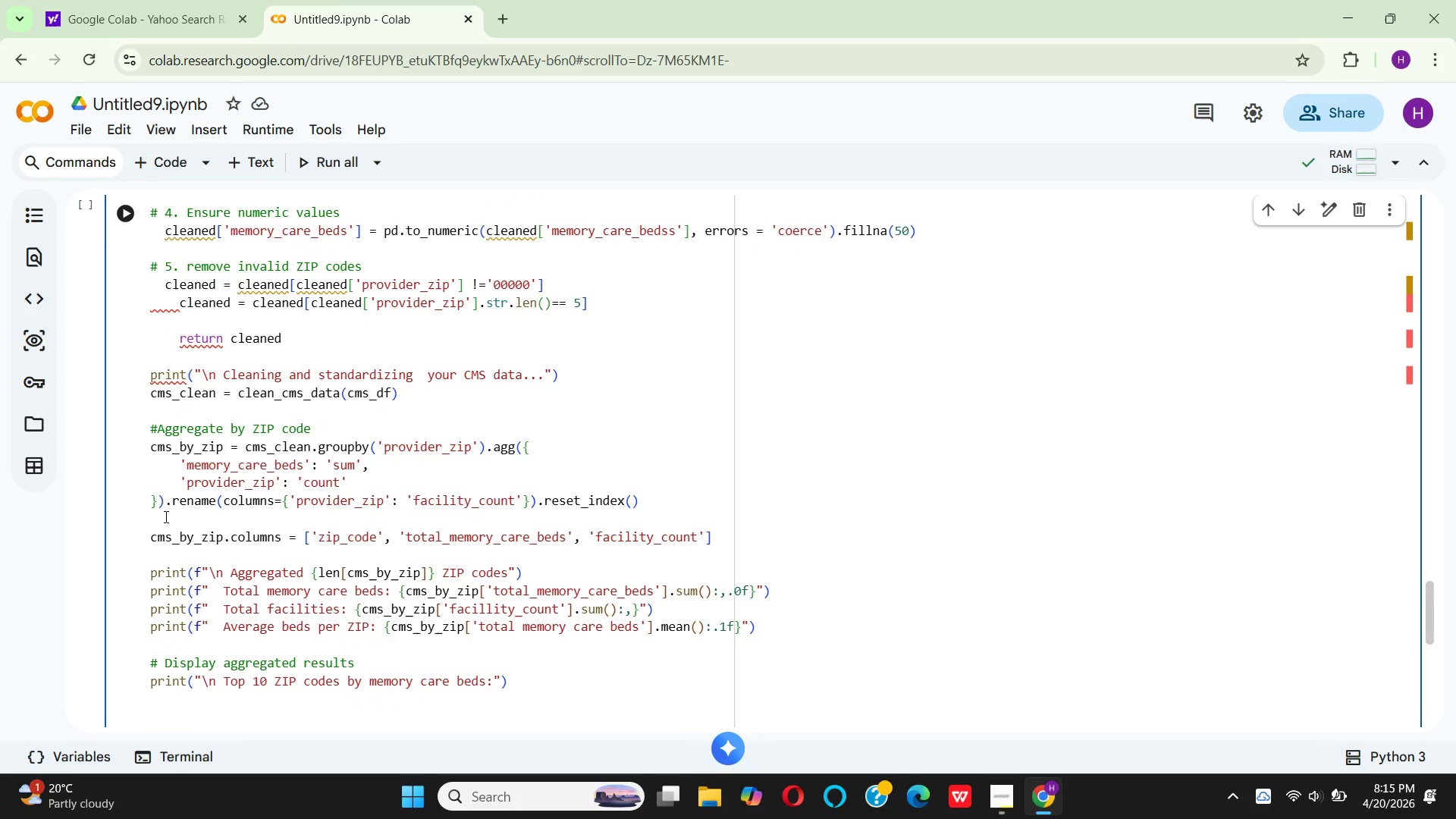 
type(print()
 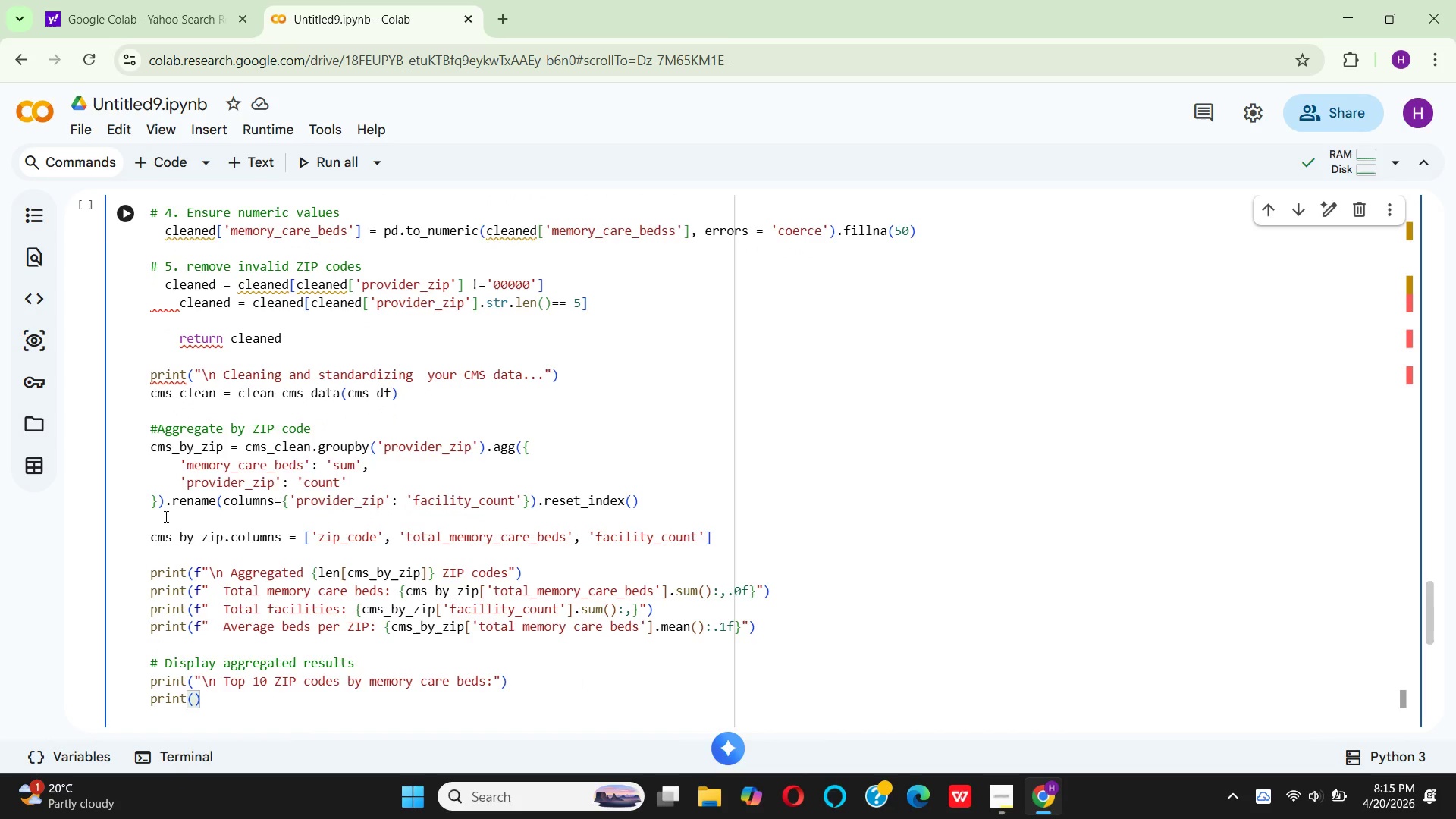 
type(cms)
 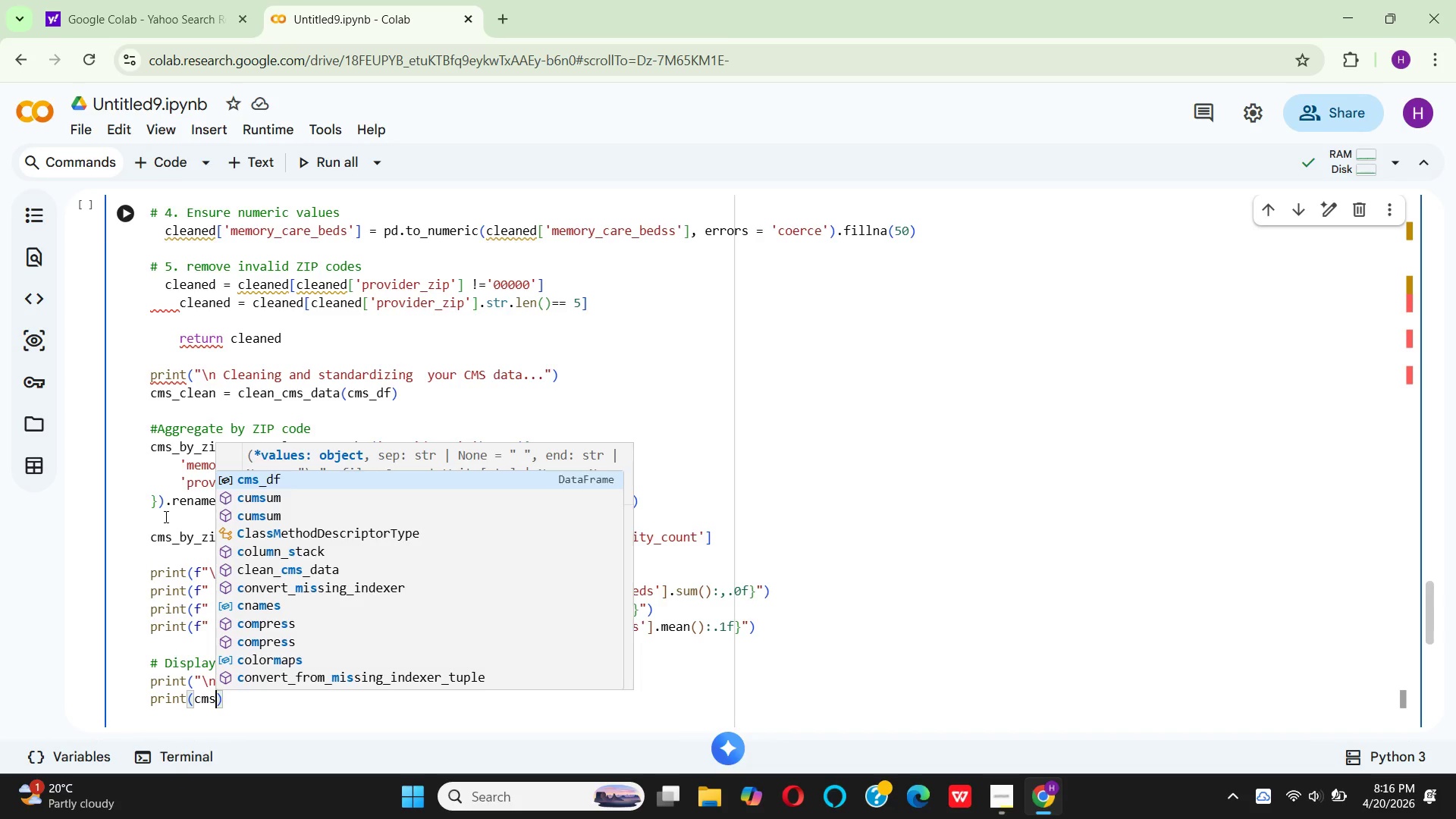 
type(_by)
 